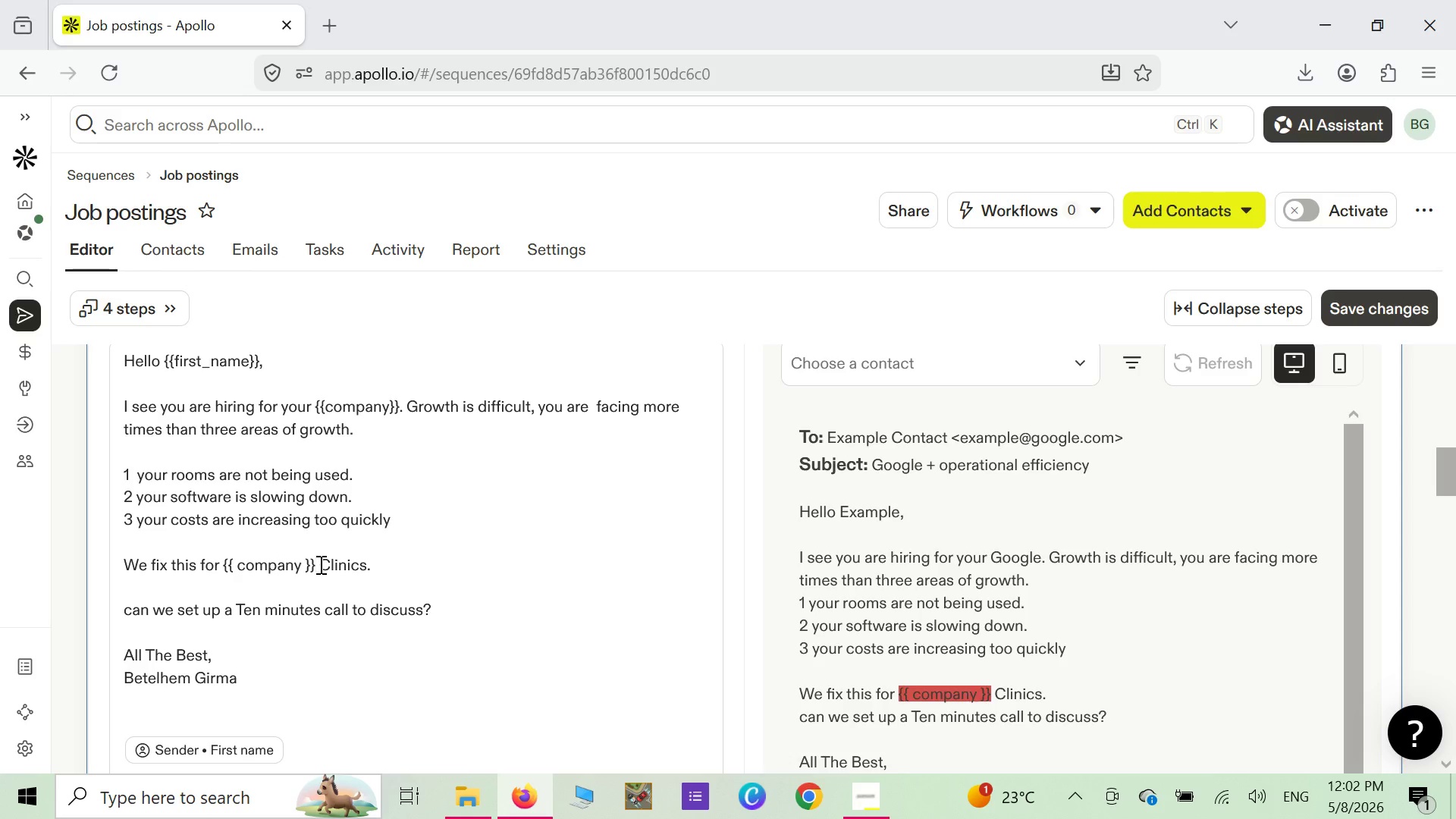 
key(Backspace)
 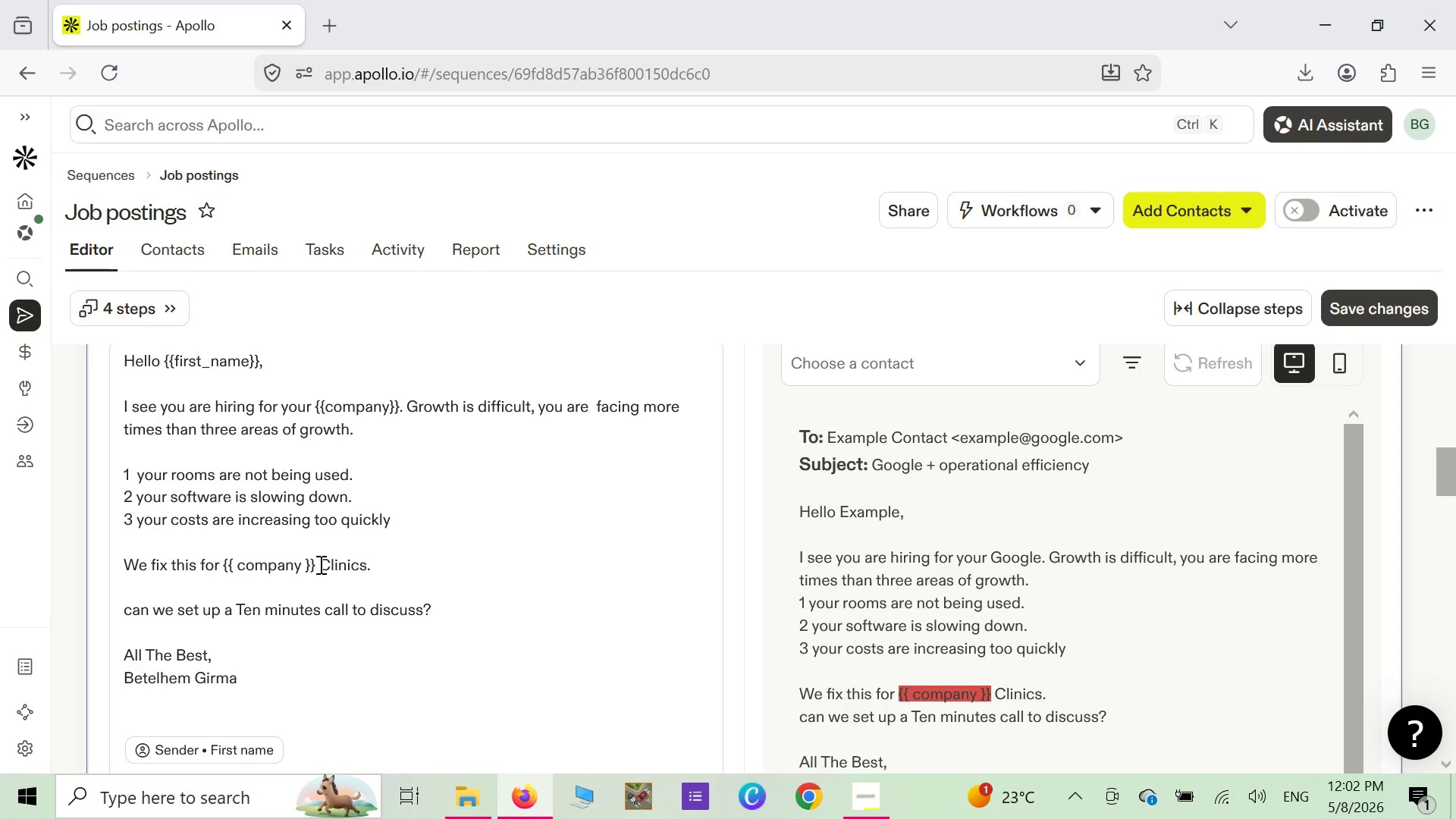 
key(Backspace)
 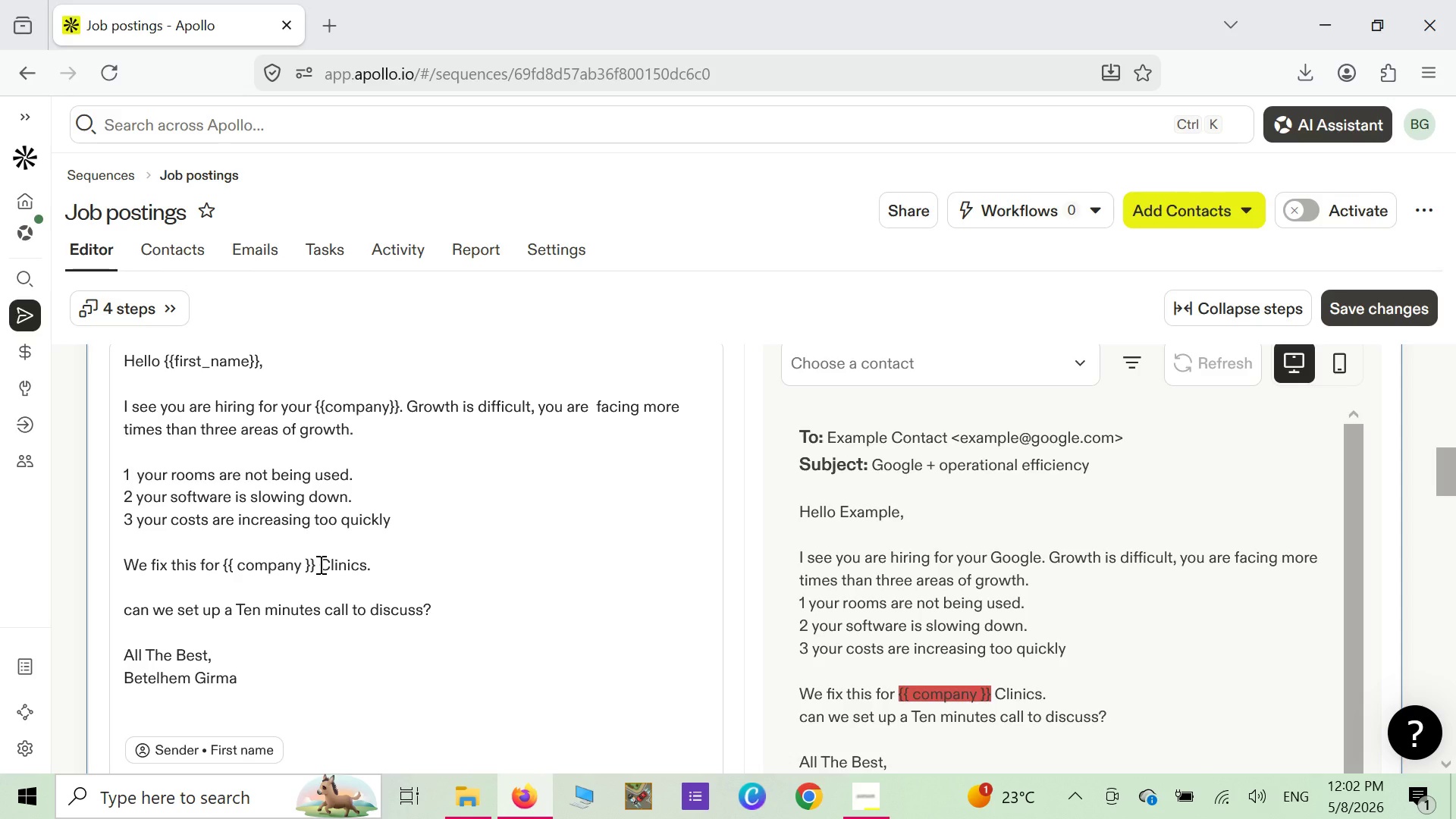 
key(Backspace)
 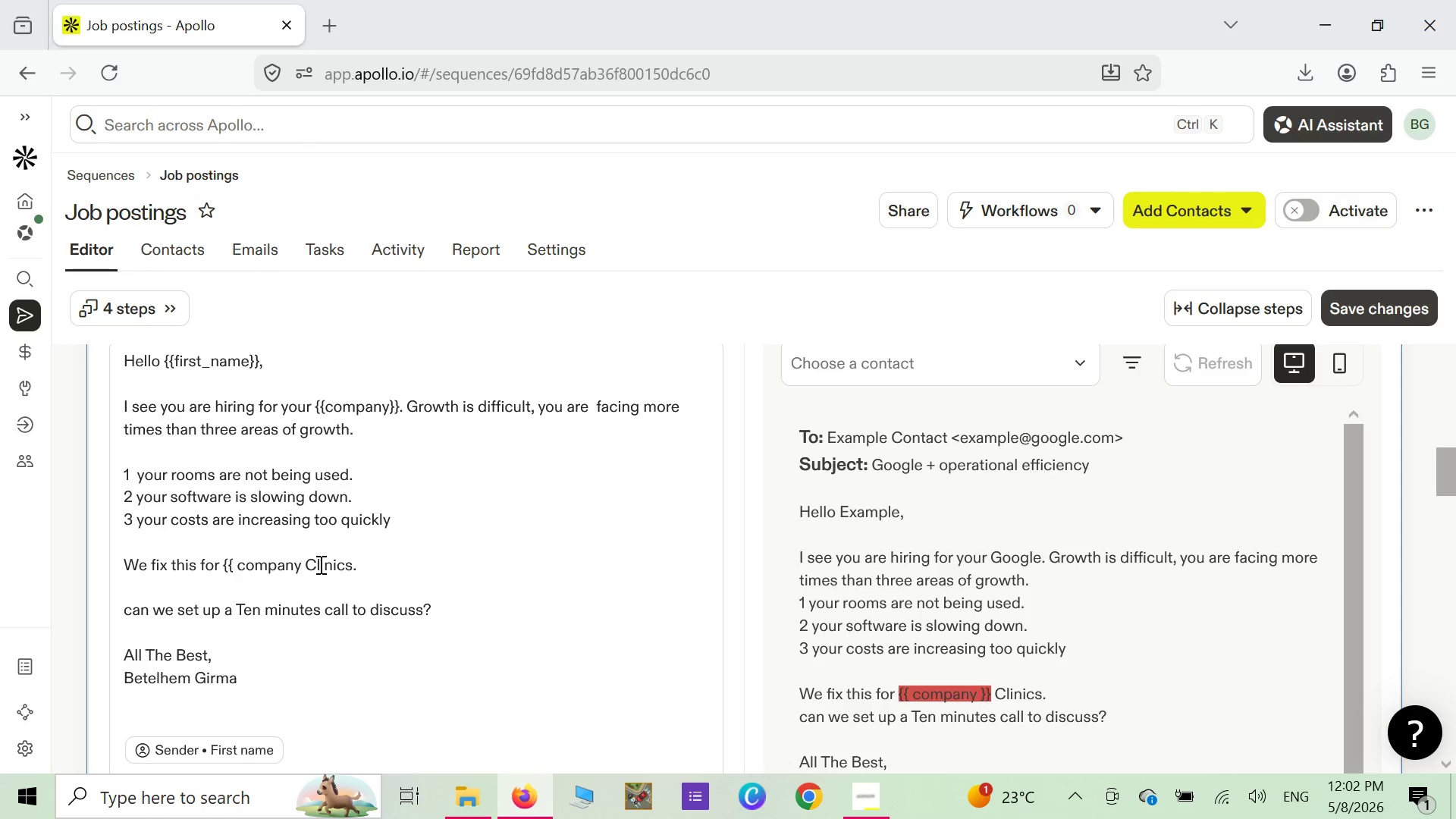 
key(Backspace)
 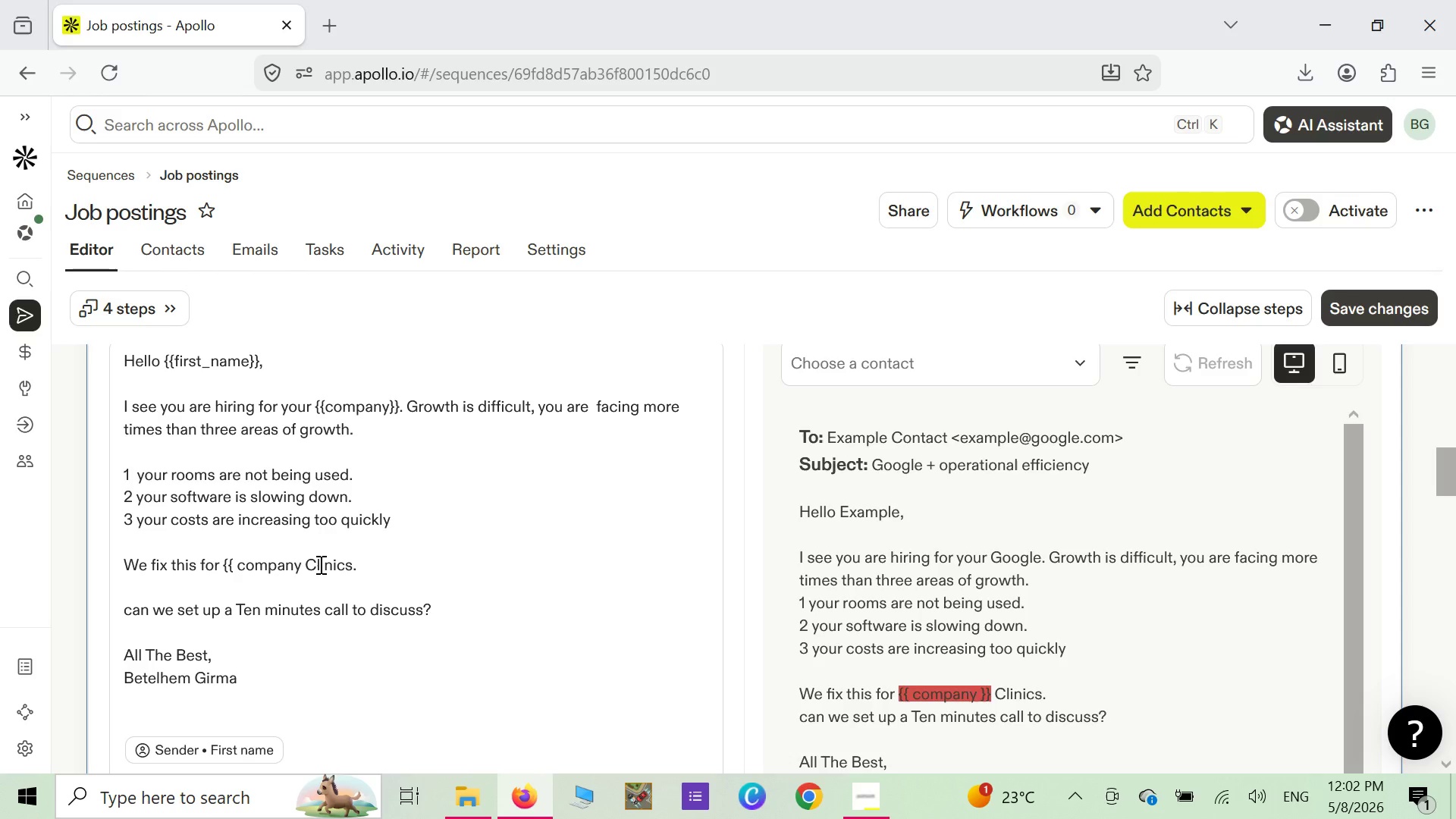 
key(Backspace)
 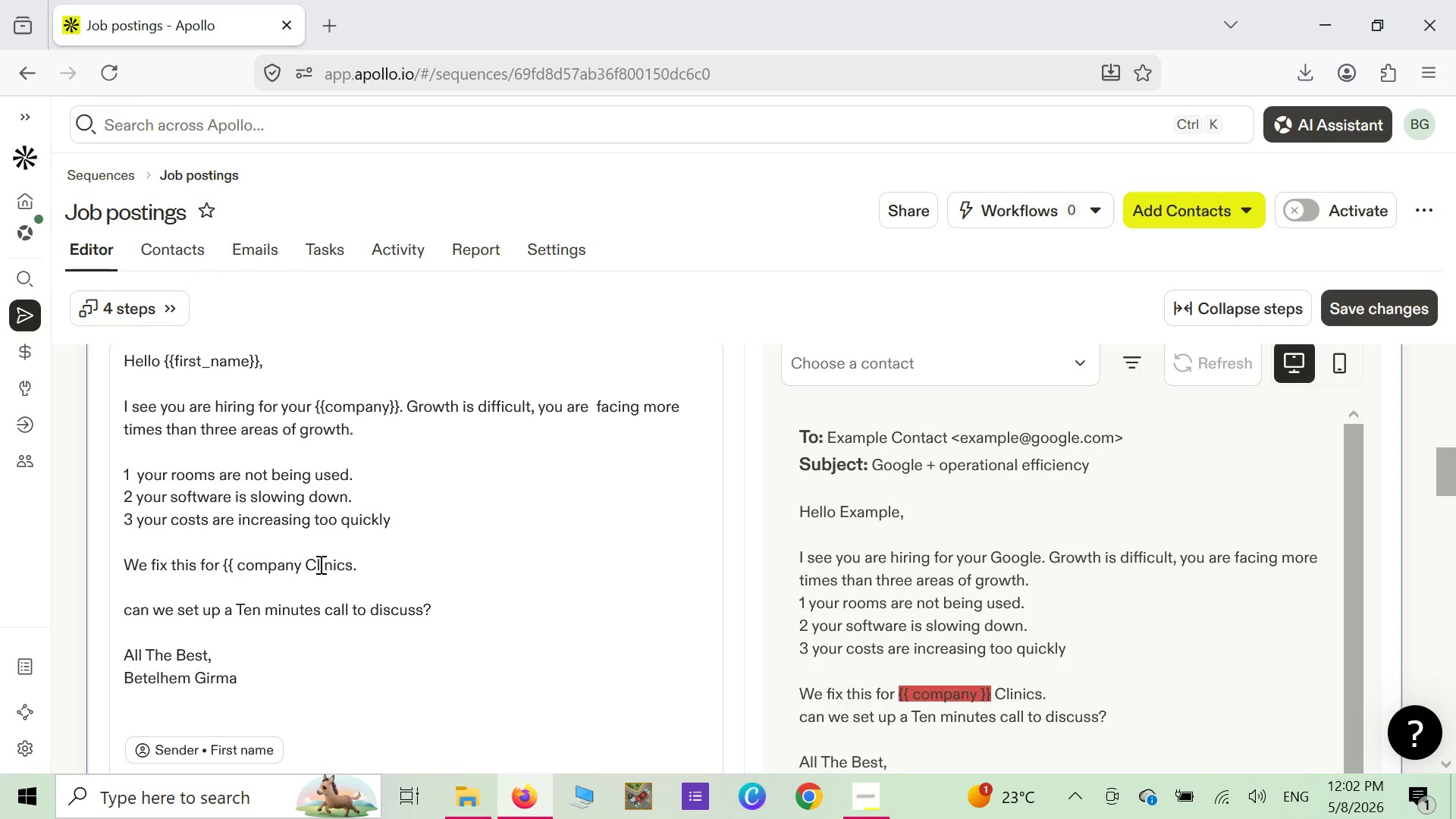 
key(Backspace)
 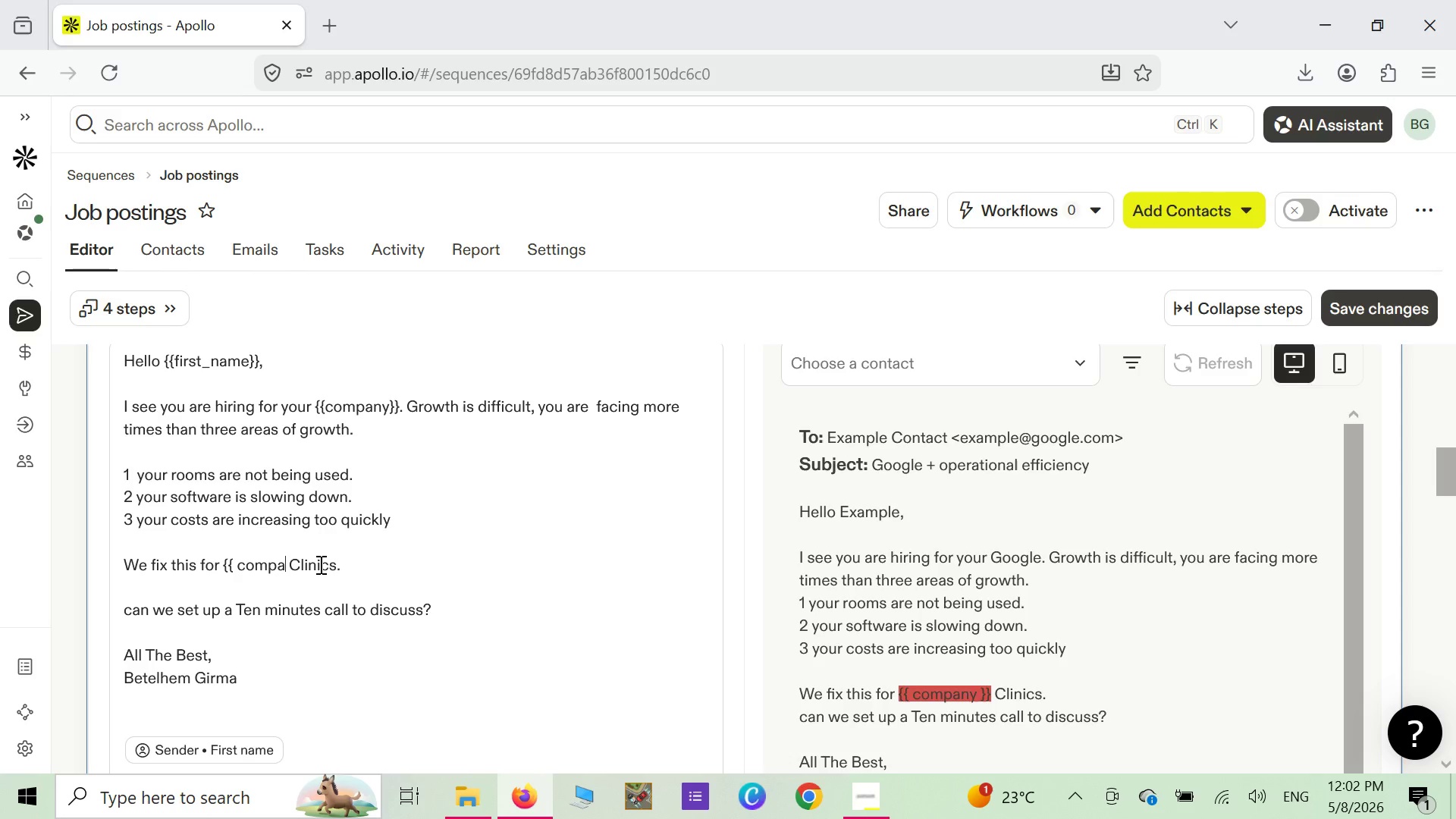 
key(Backspace)
 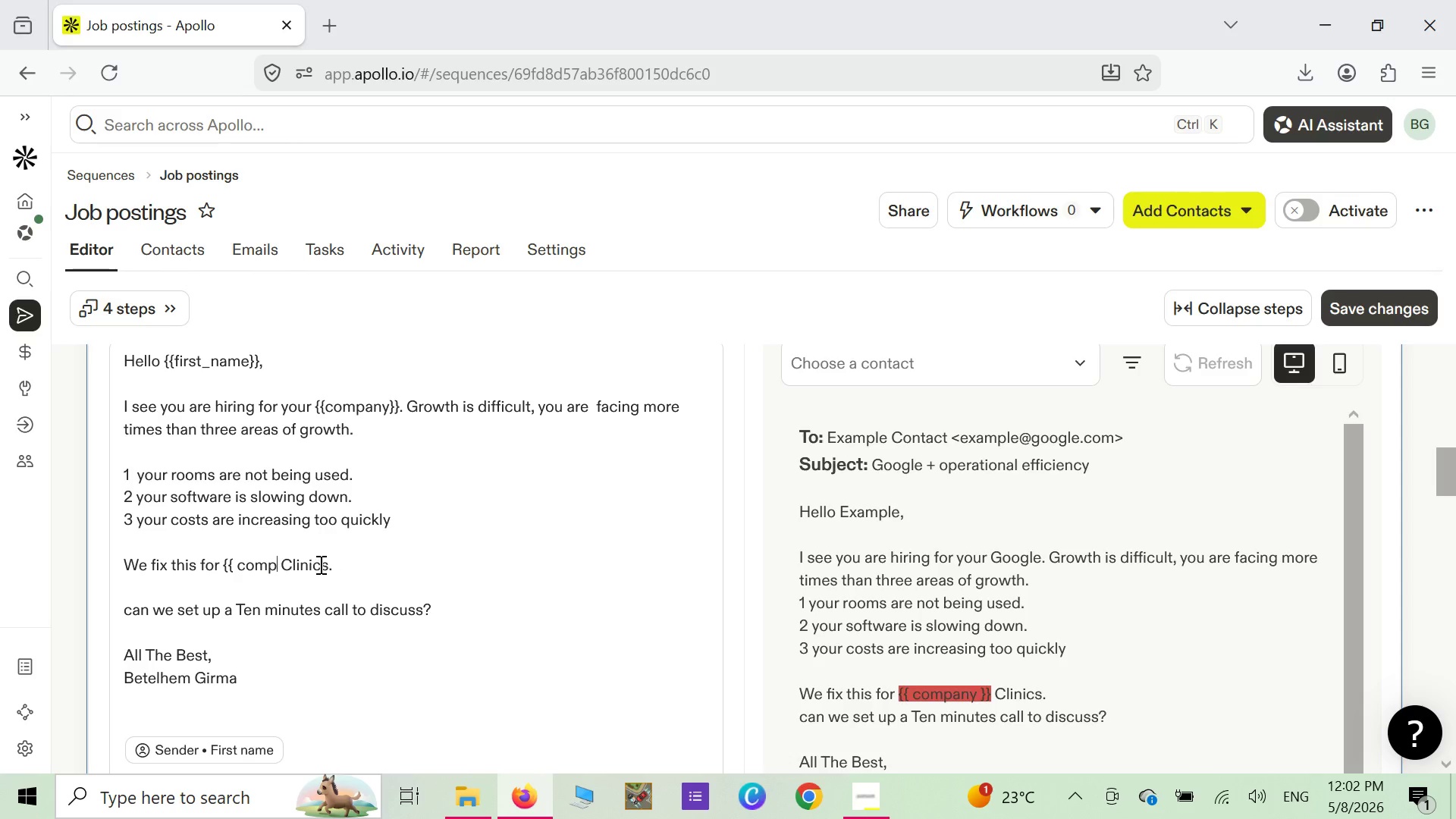 
key(Backspace)
 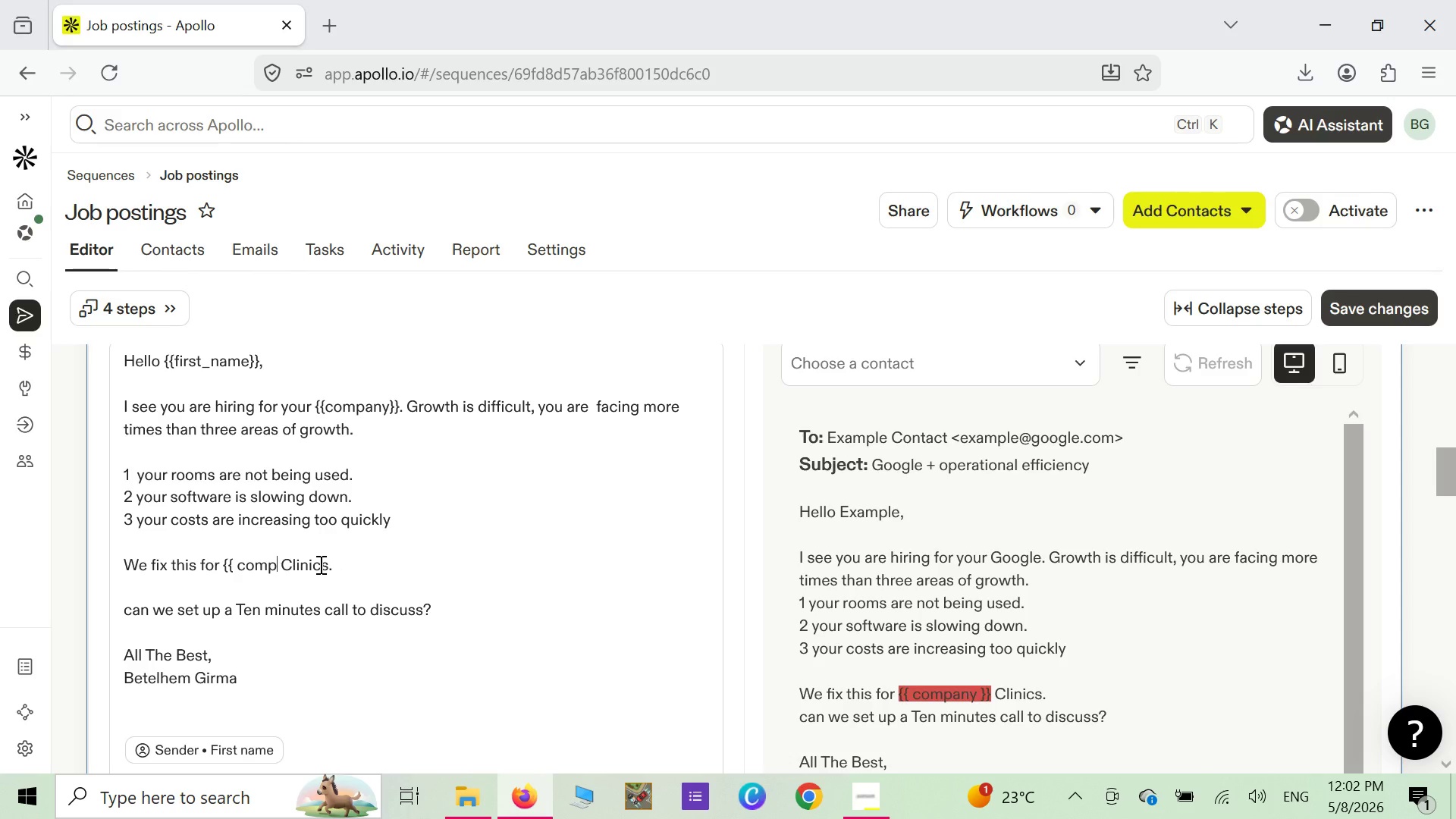 
key(Backspace)
 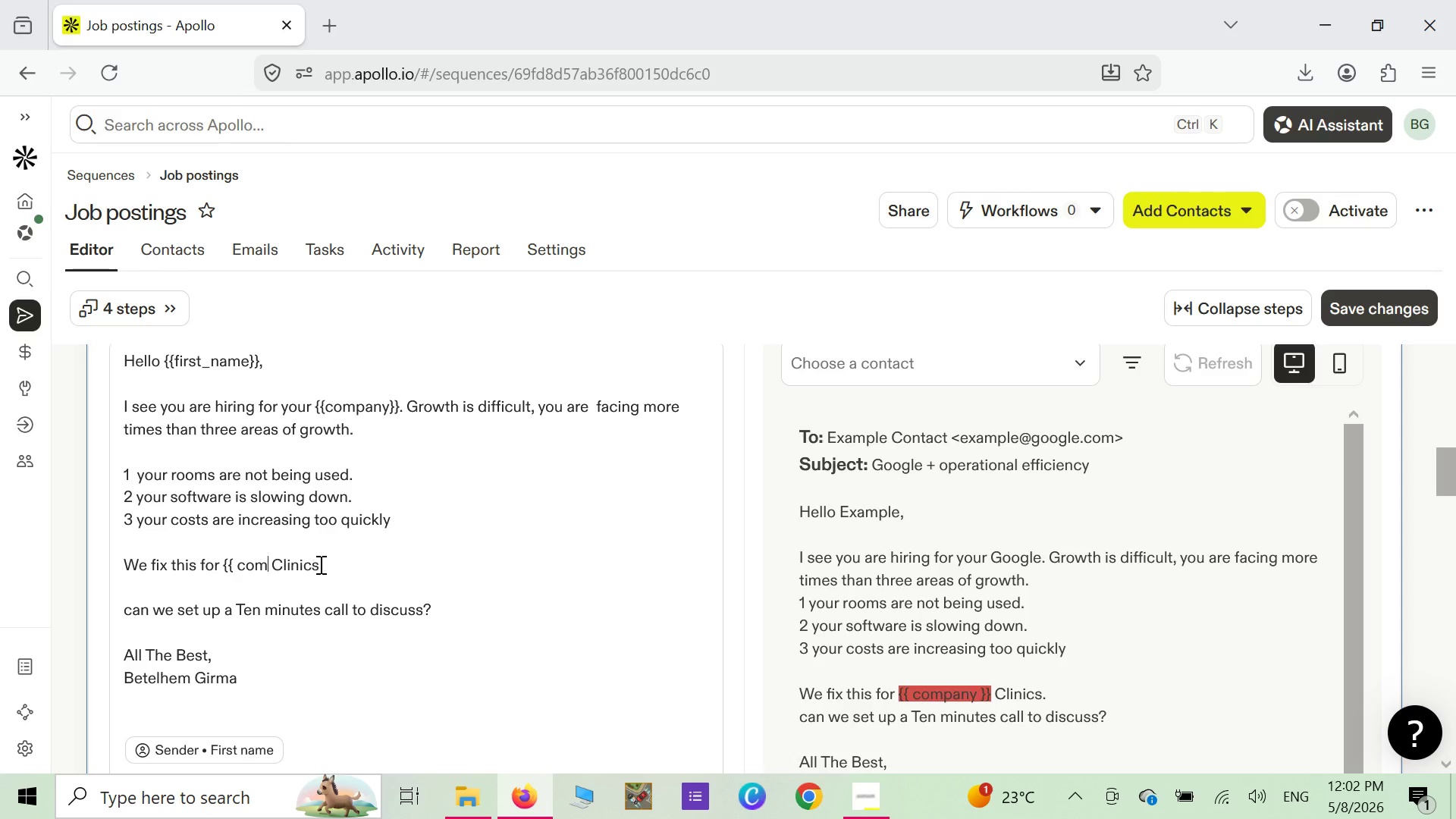 
key(Backspace)
 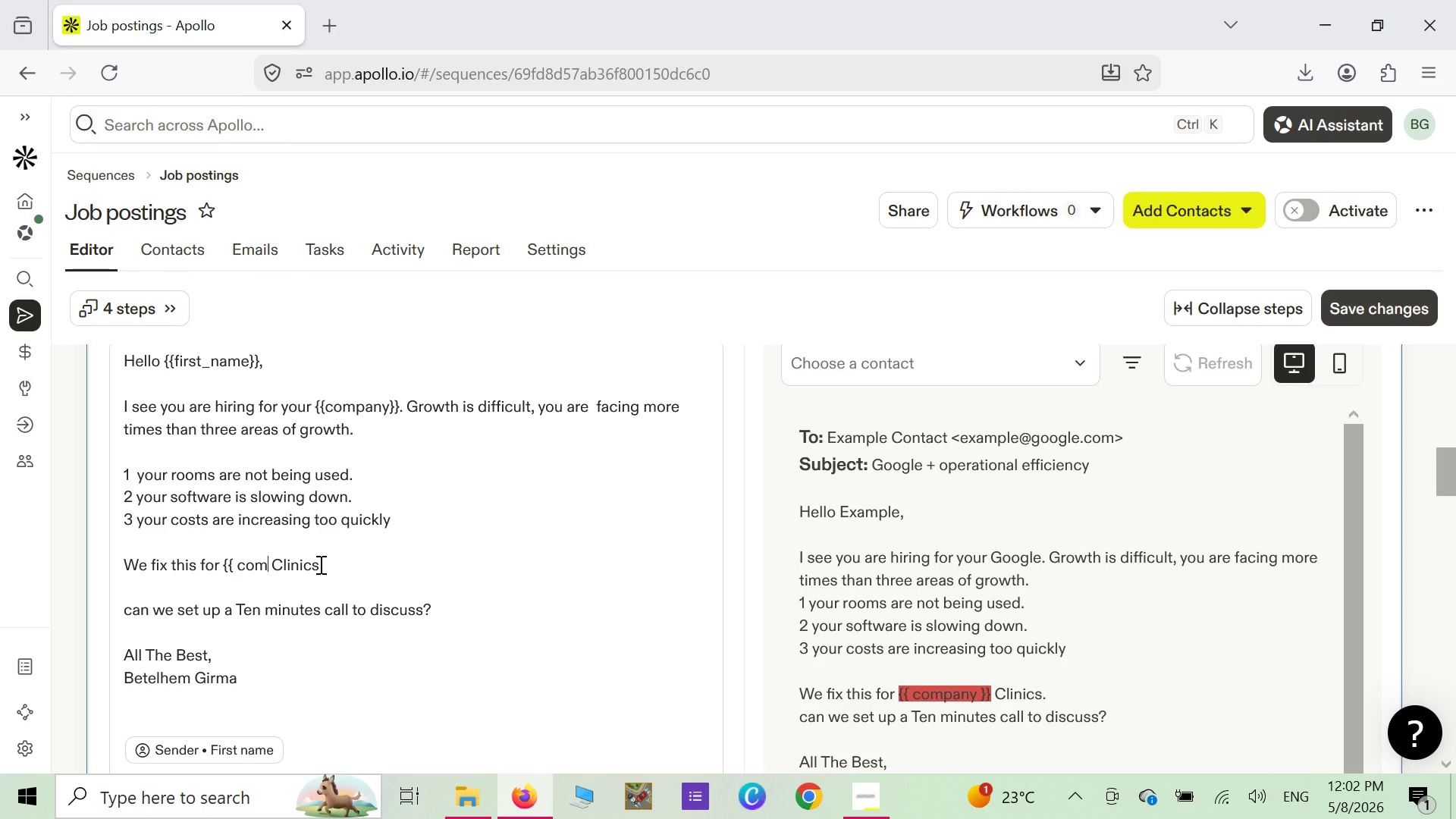 
key(Backspace)
 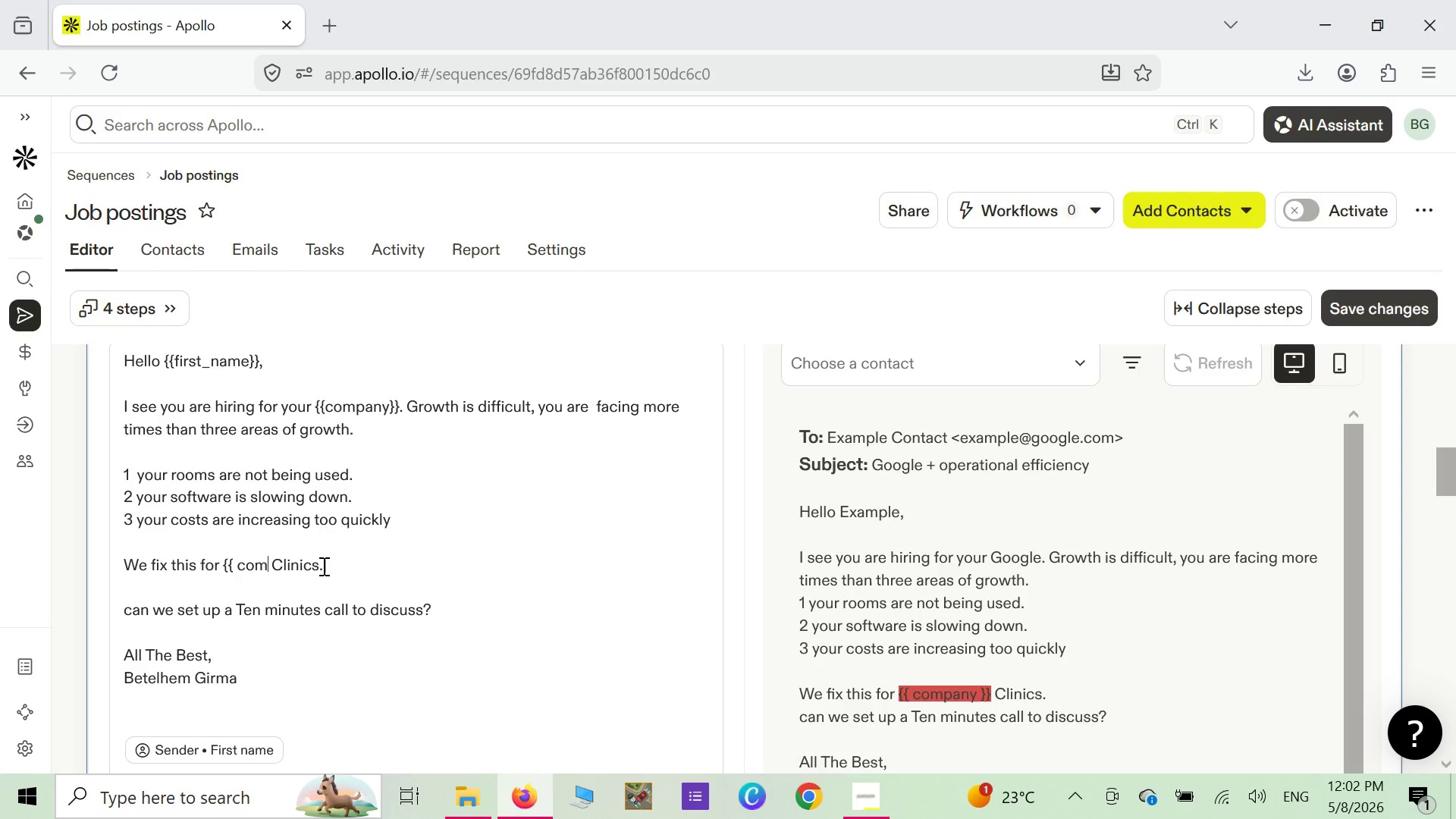 
key(Backspace)
 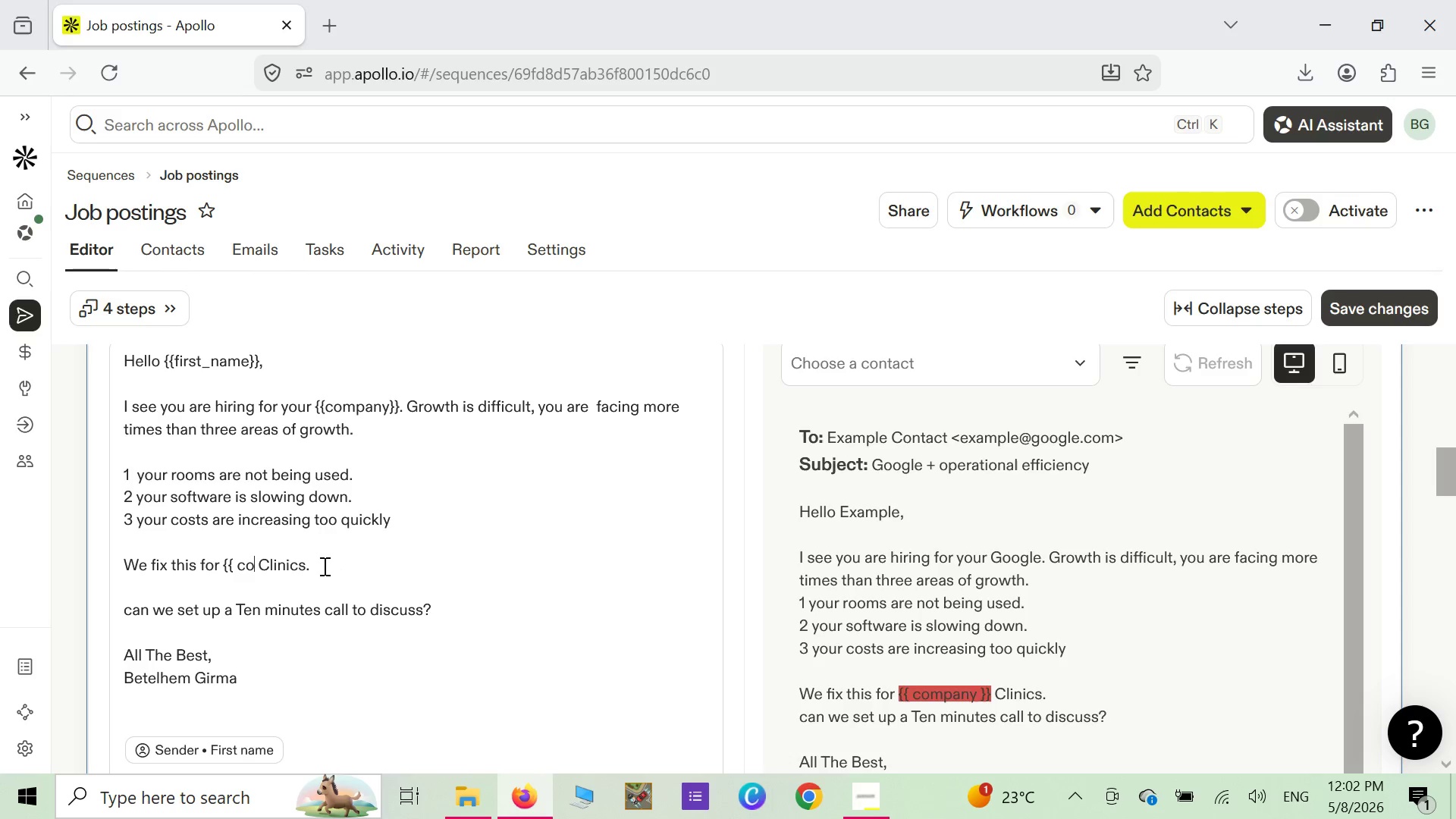 
key(Backspace)
 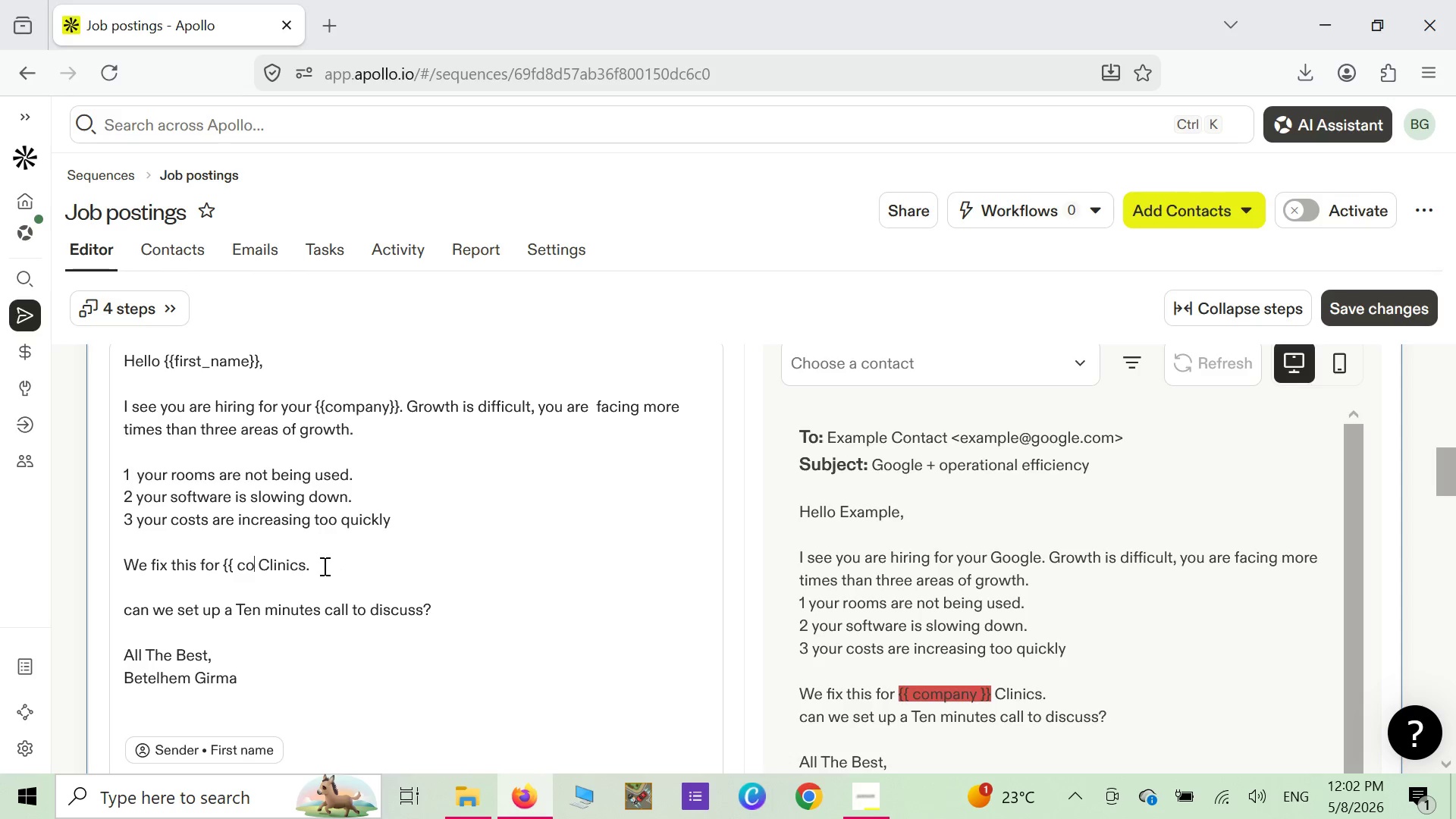 
key(Backspace)
 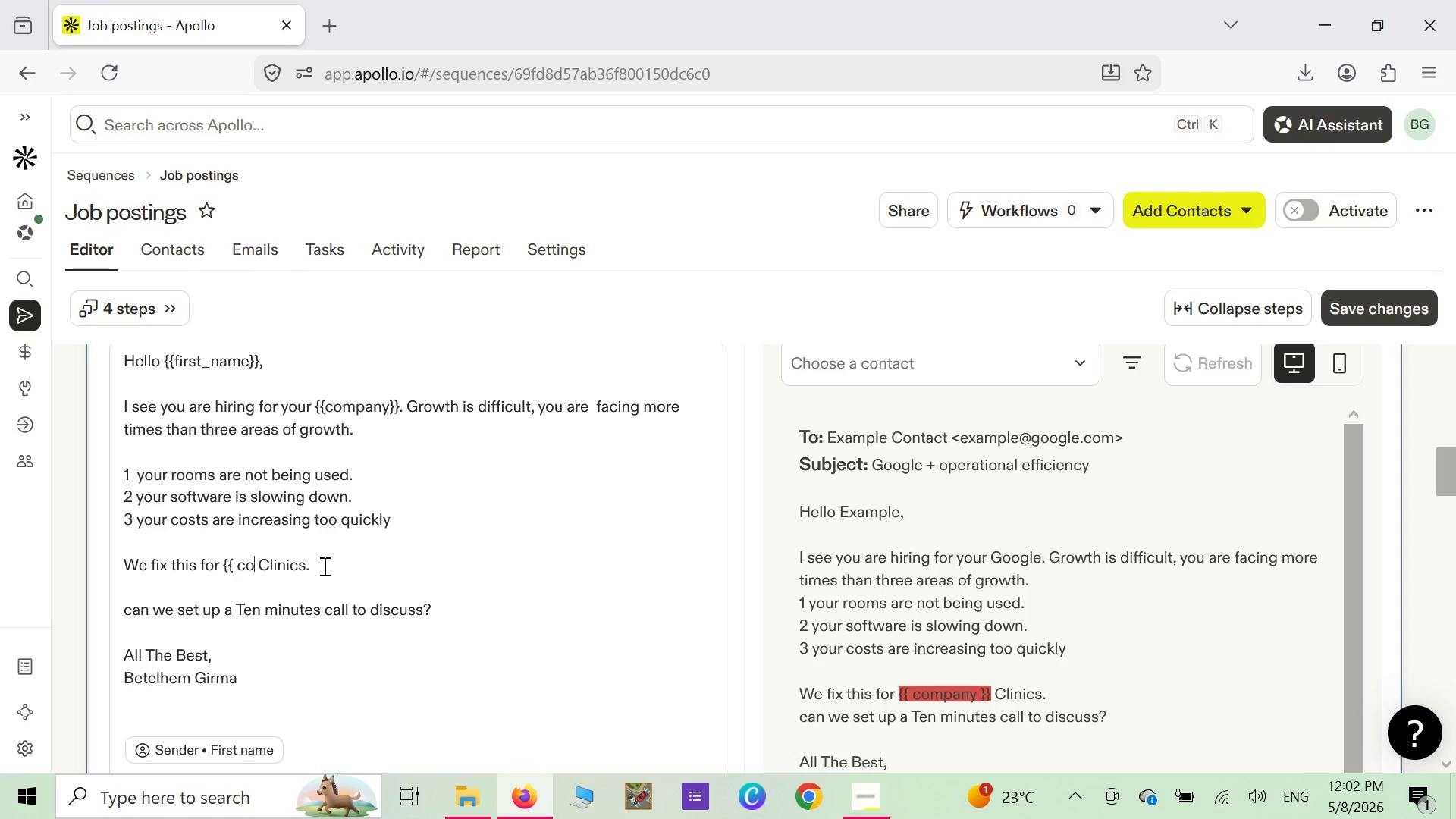 
key(Backspace)
 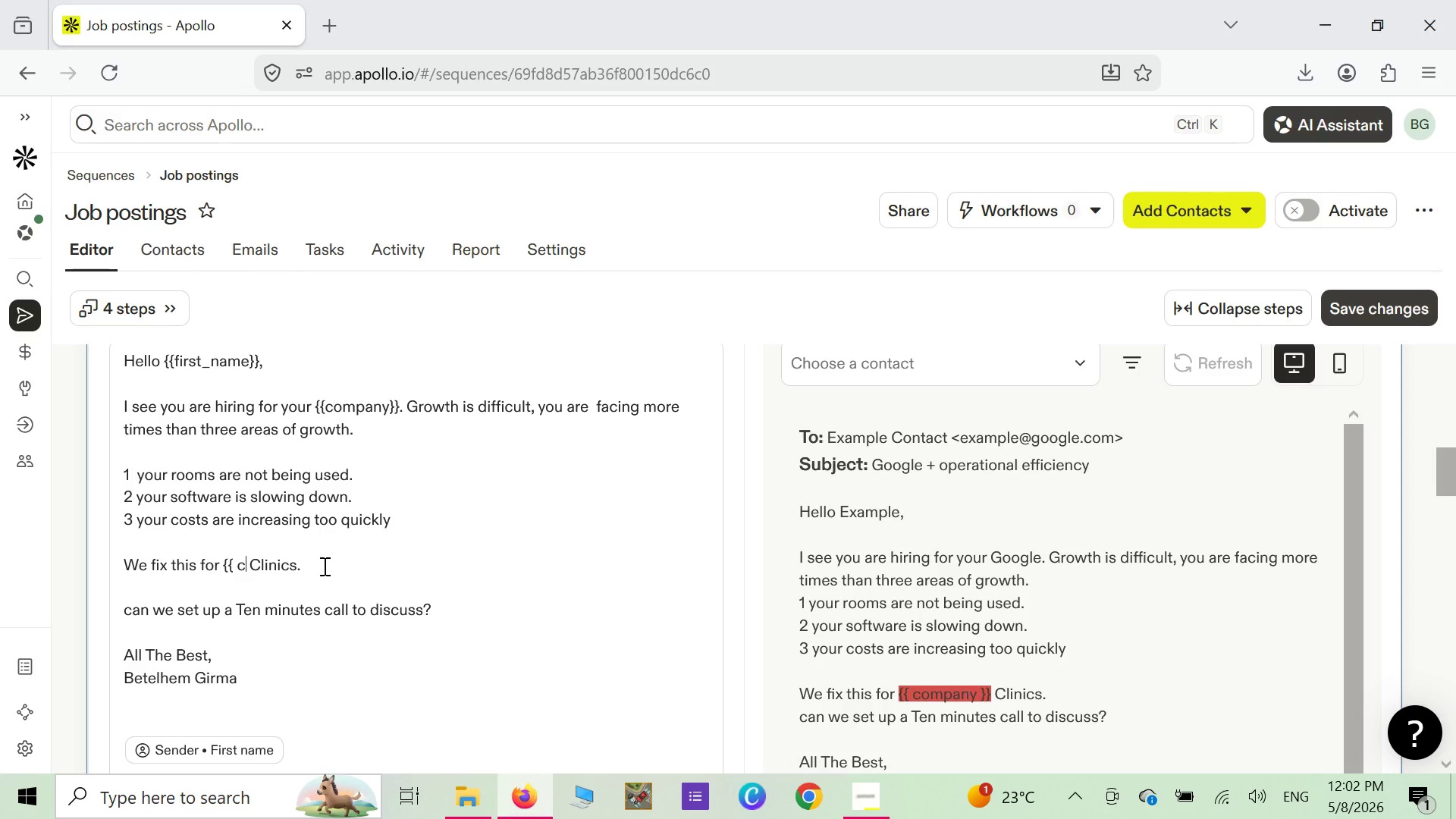 
key(Backspace)
 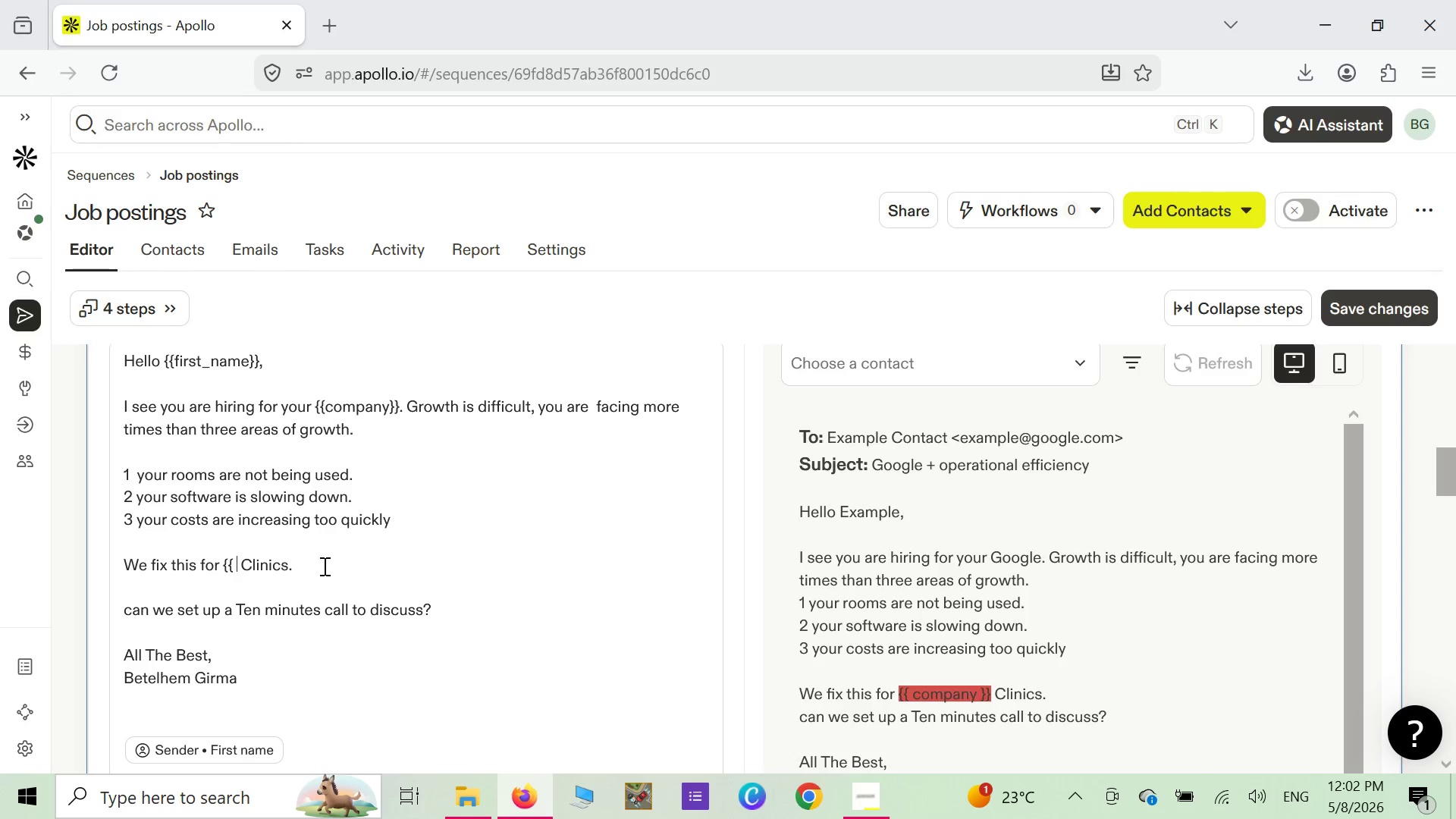 
key(Backspace)
 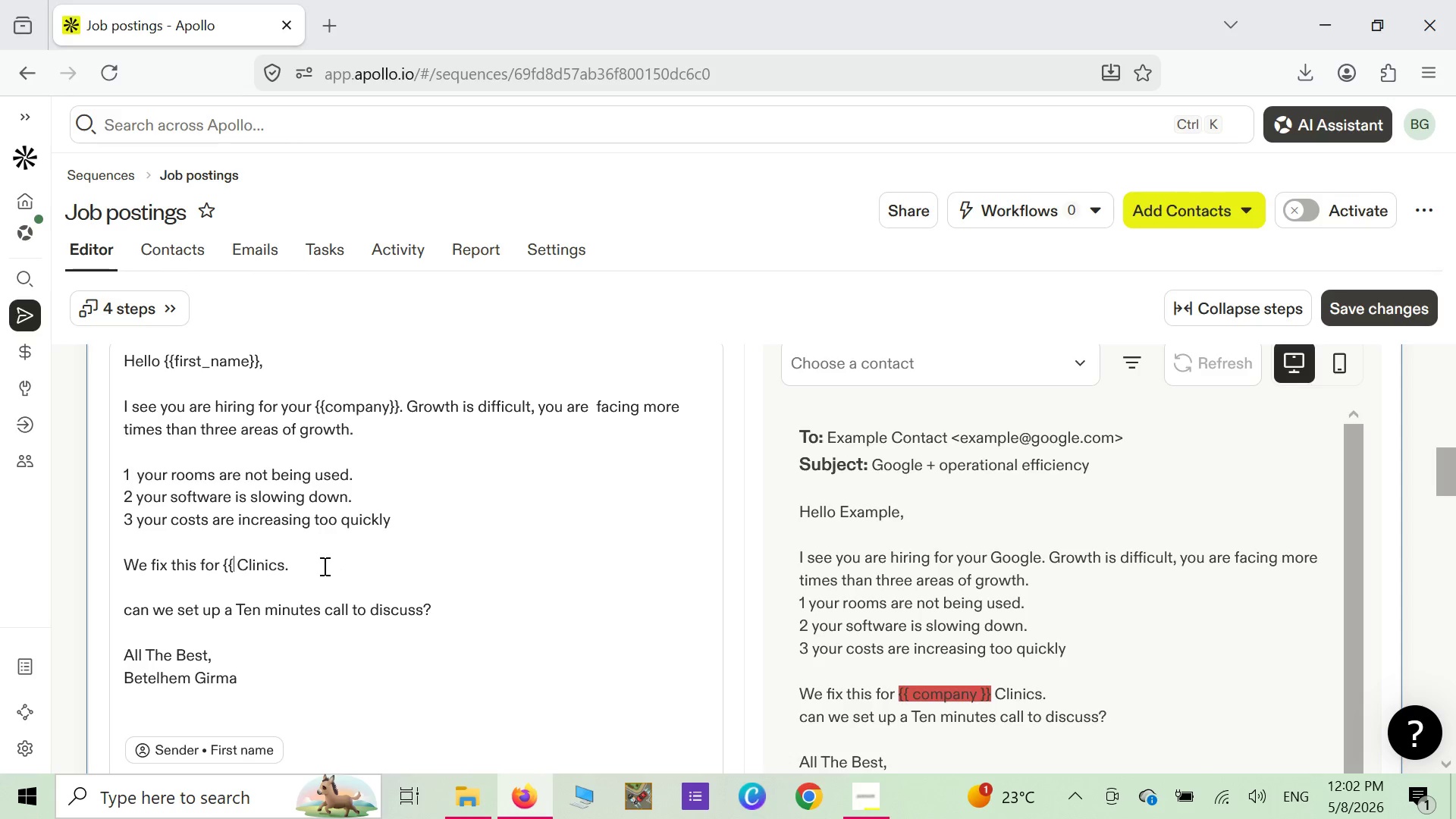 
key(Backspace)
 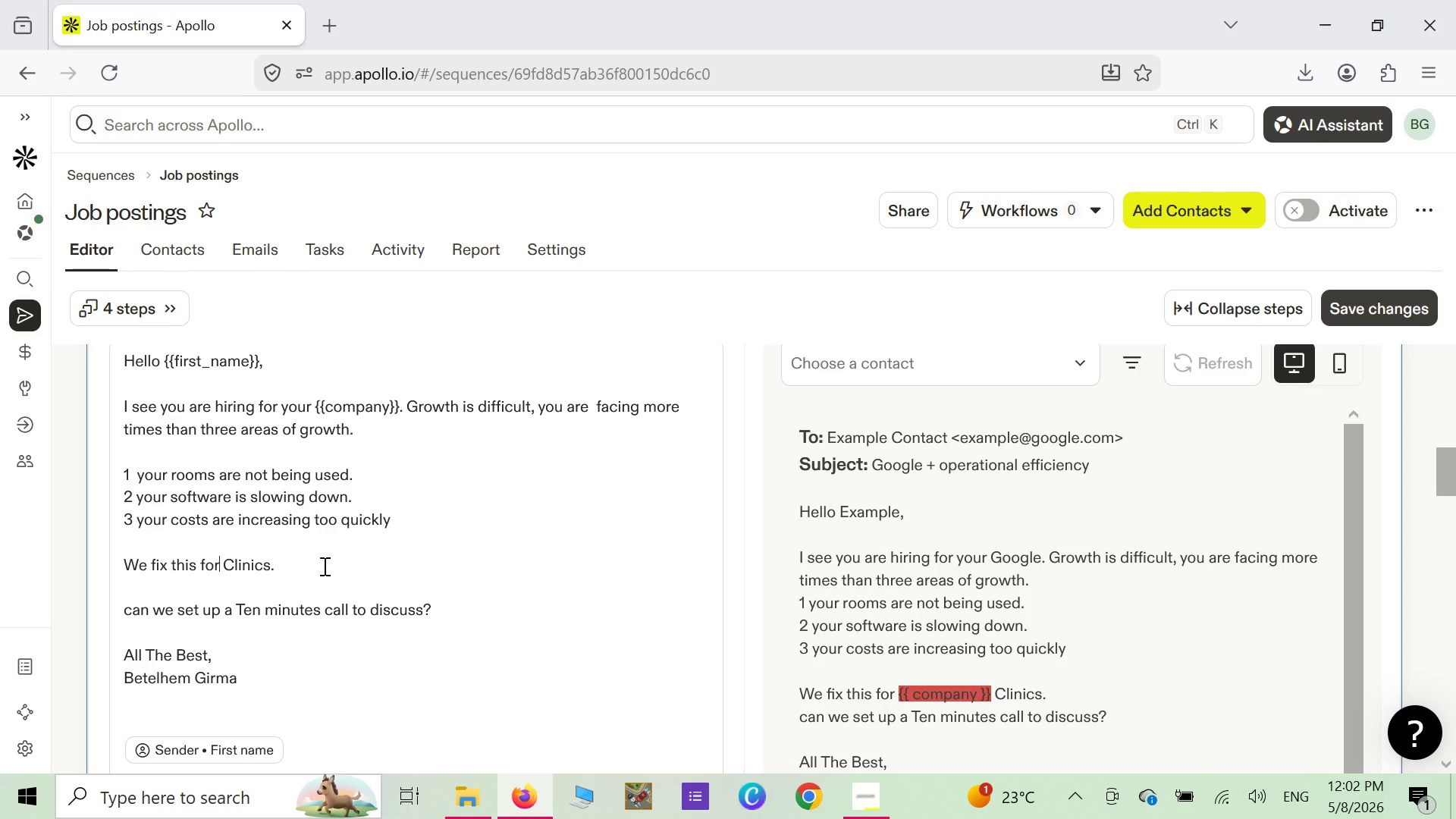 
key(Backspace)
 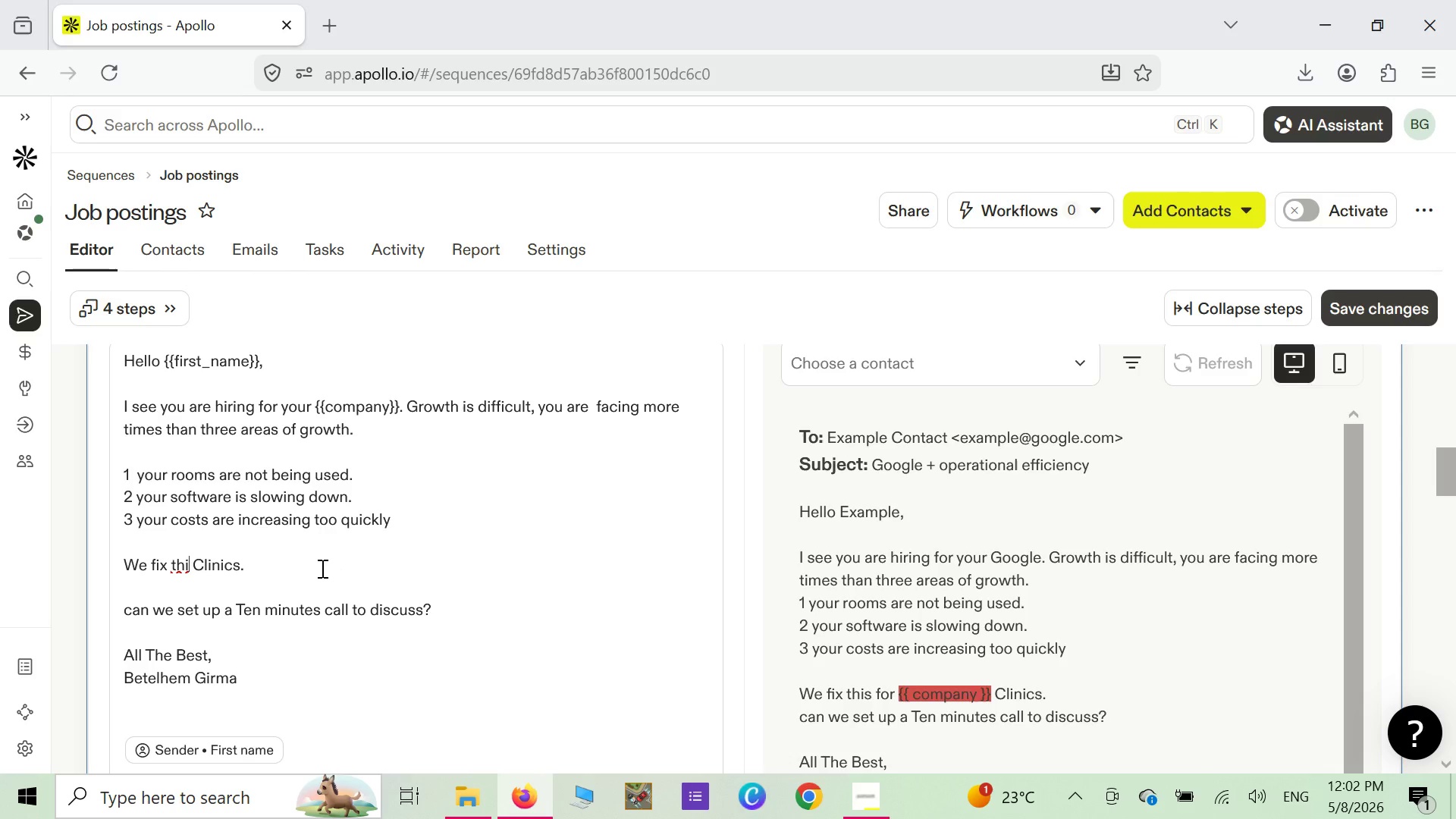 
type(s for other)
 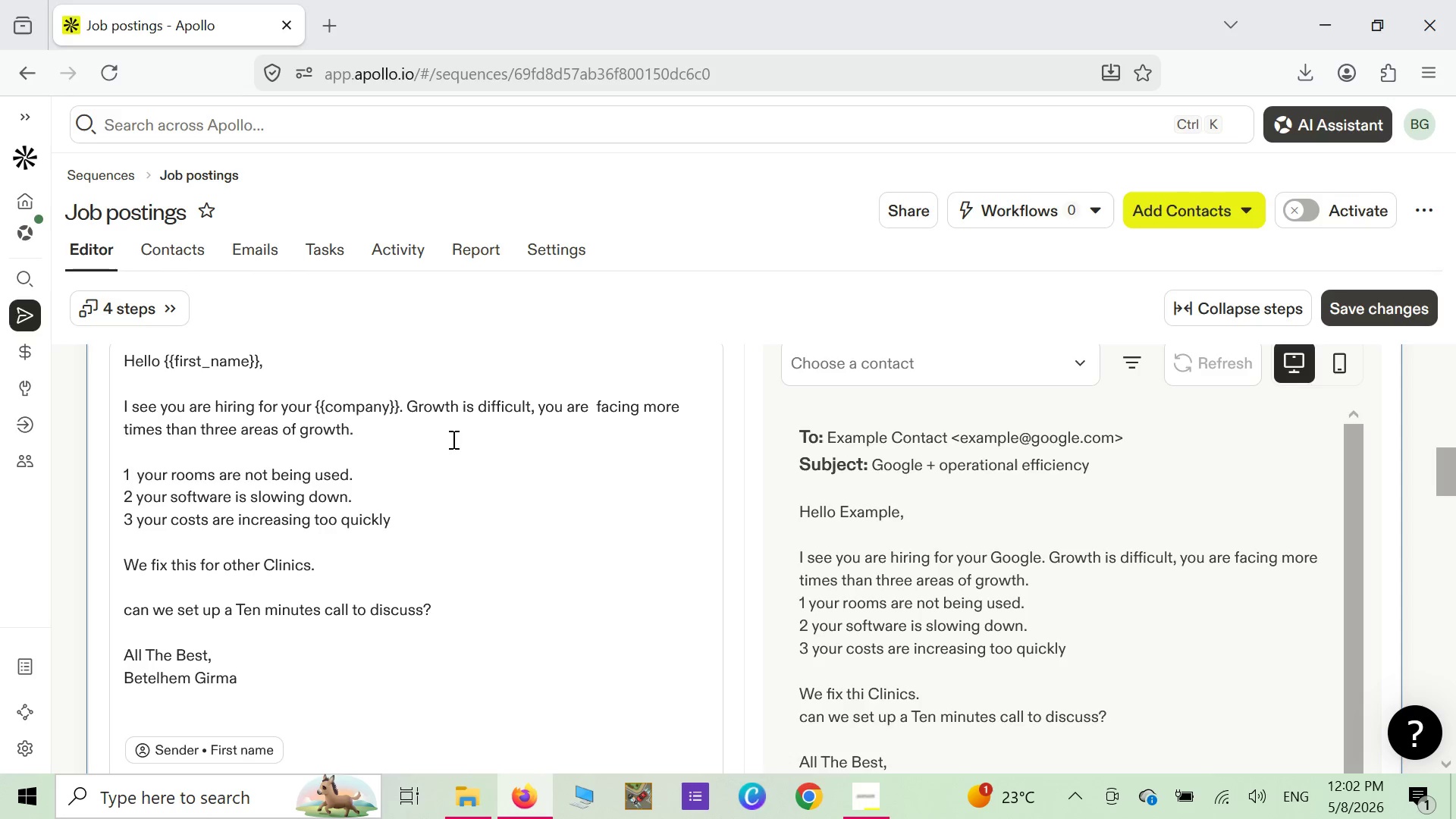 
scroll: coordinate [490, 447], scroll_direction: up, amount: 3.0
 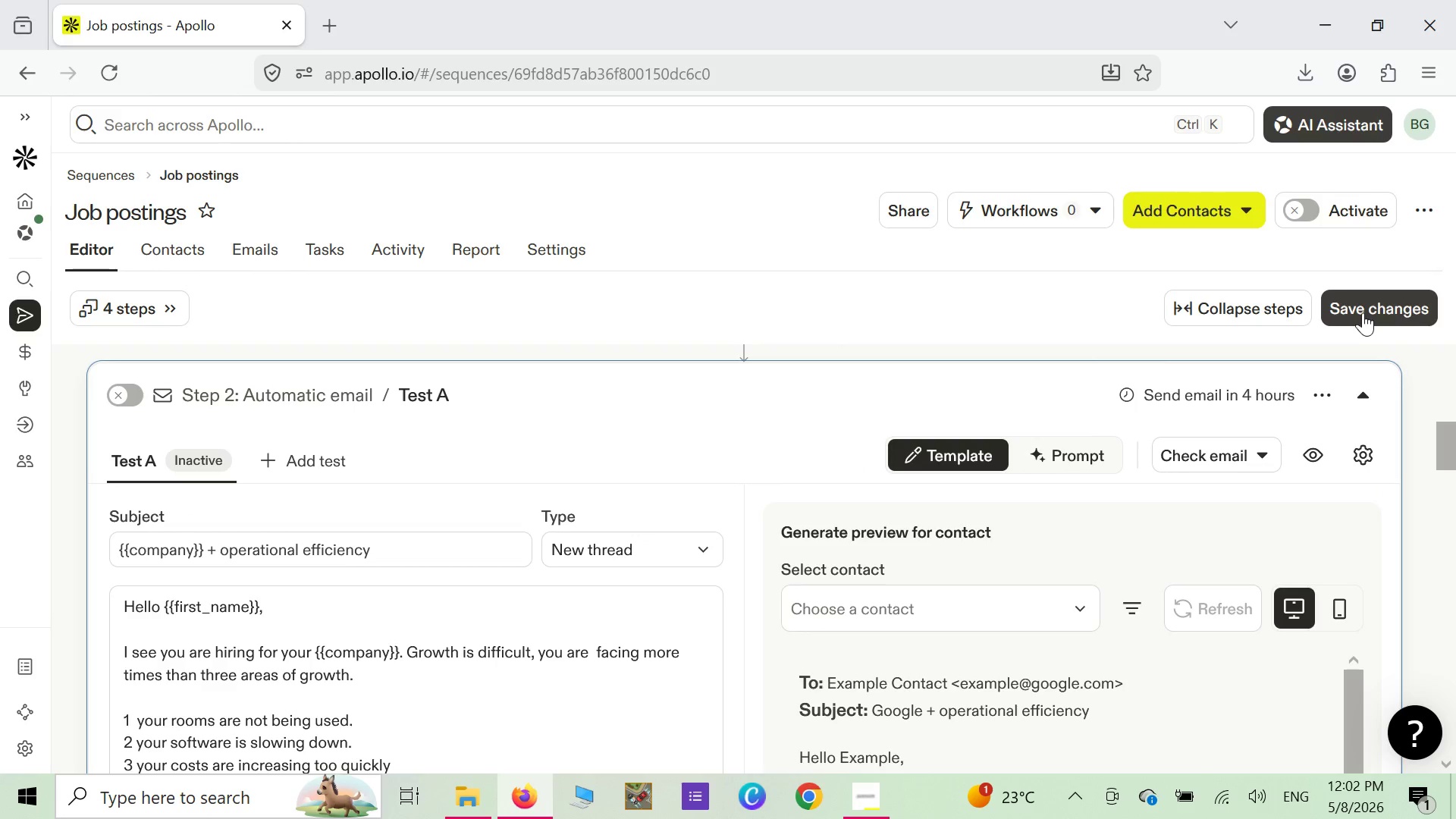 
left_click([1363, 309])
 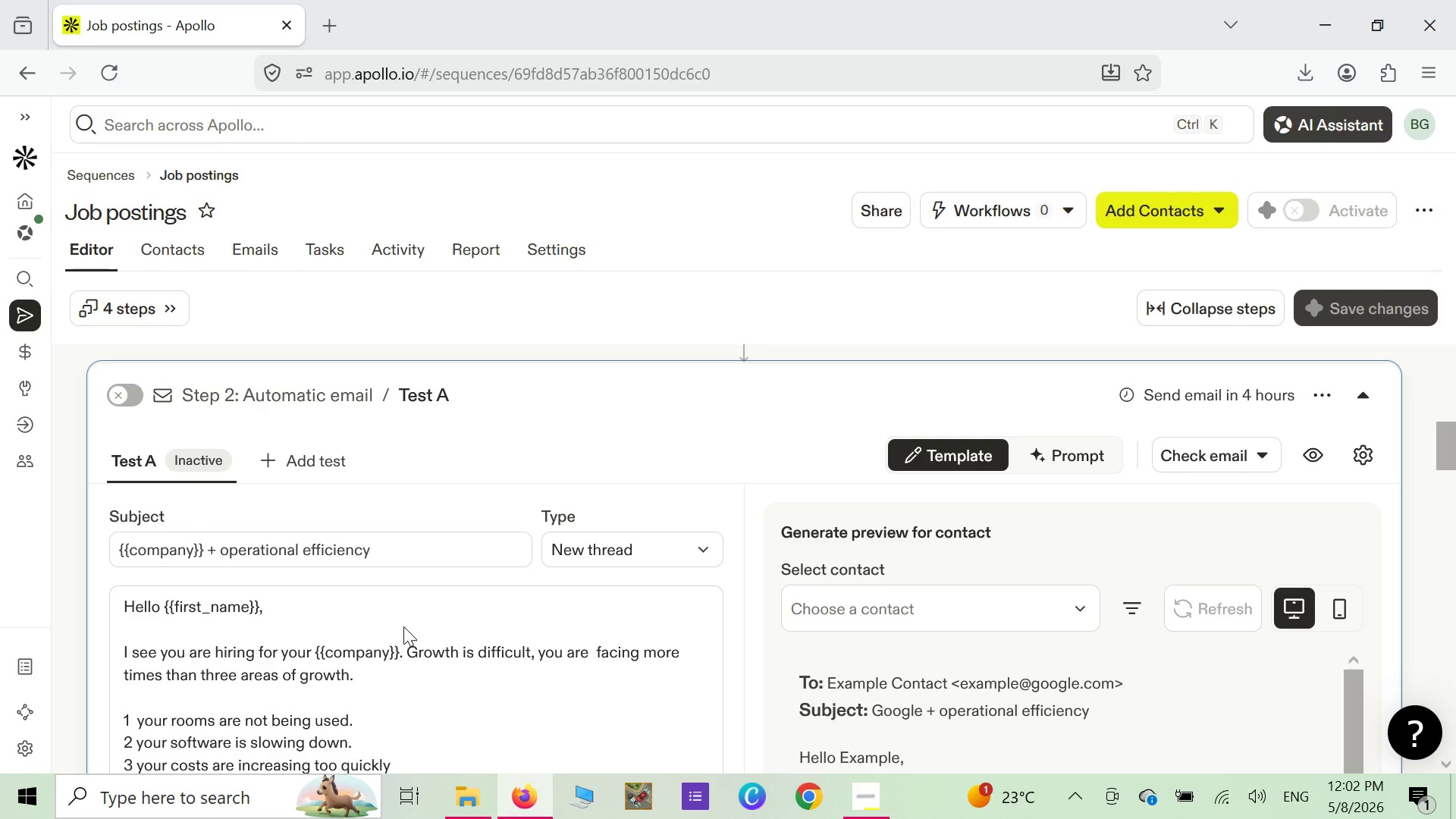 
wait(12.2)
 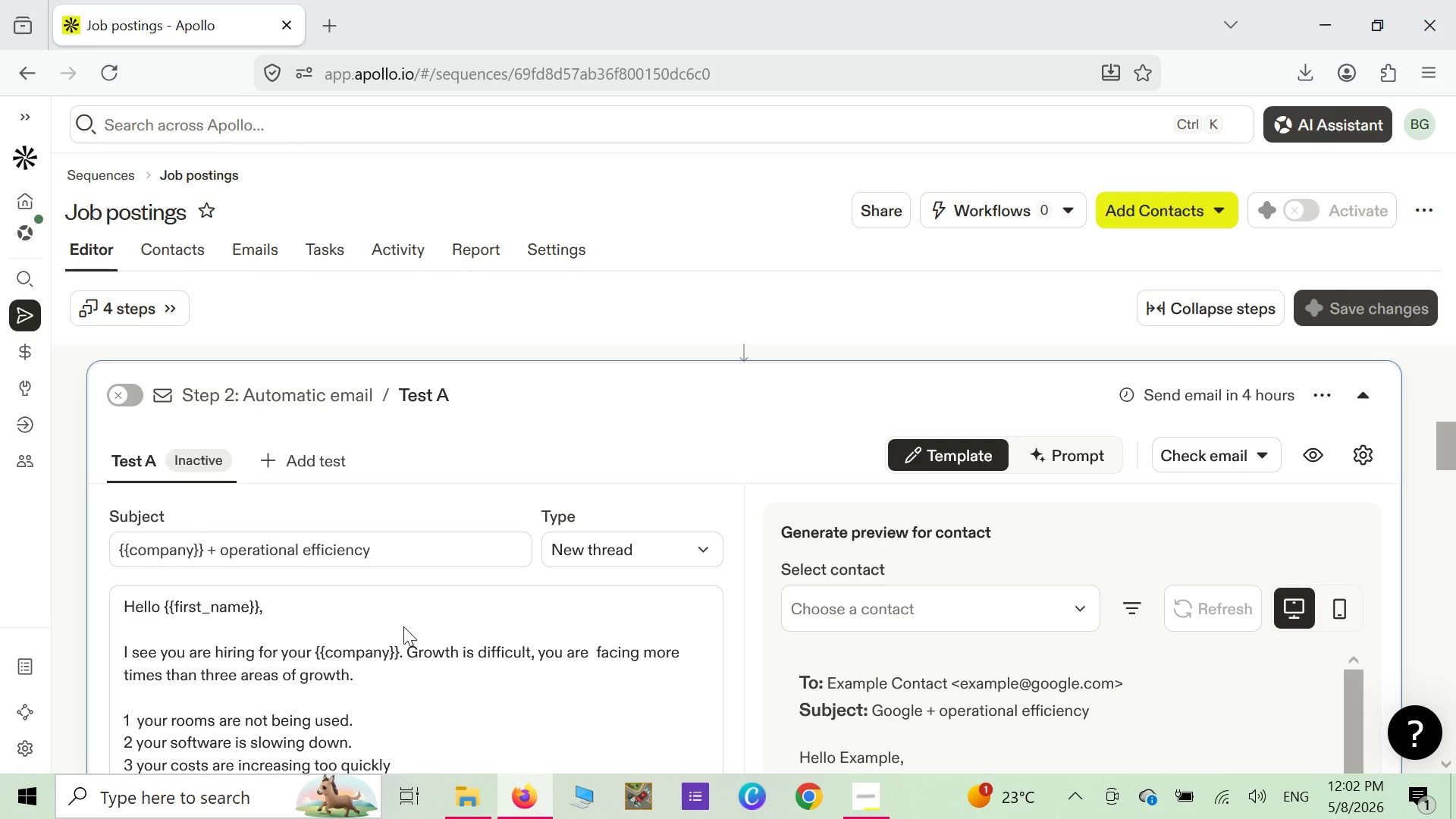 
scroll: coordinate [482, 515], scroll_direction: down, amount: 13.0
 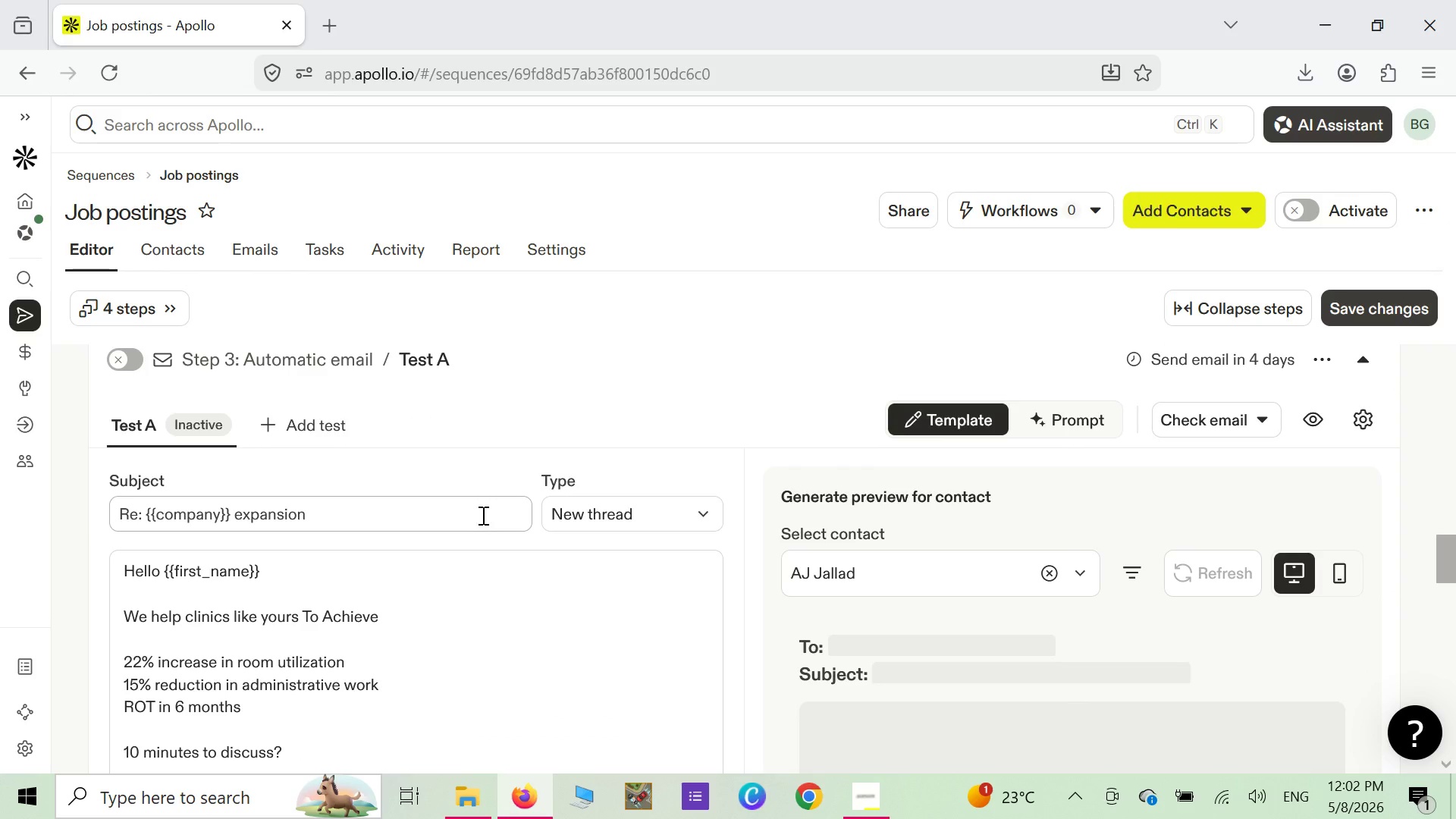 
right_click([482, 515])
 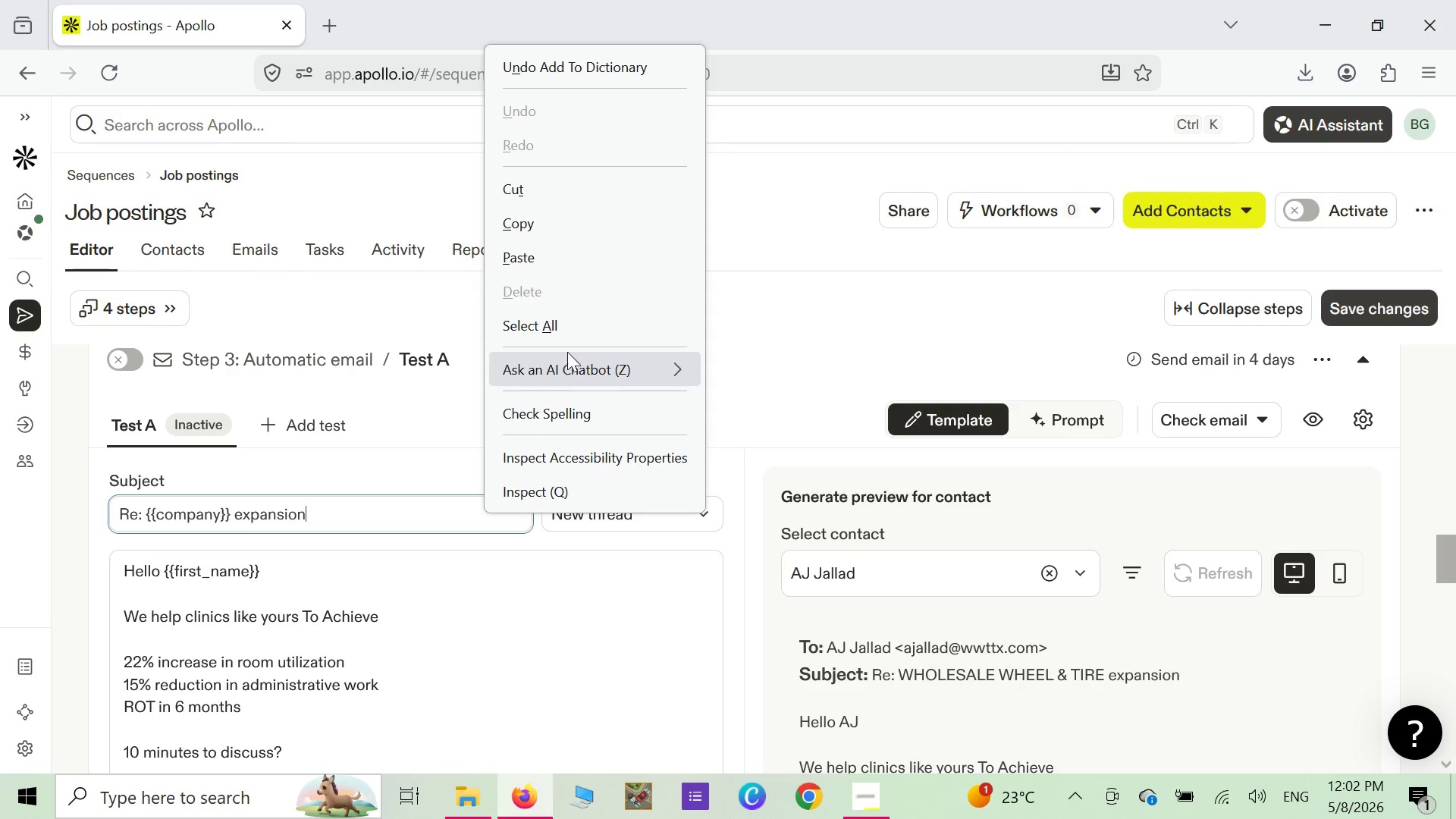 
right_click([433, 413])
 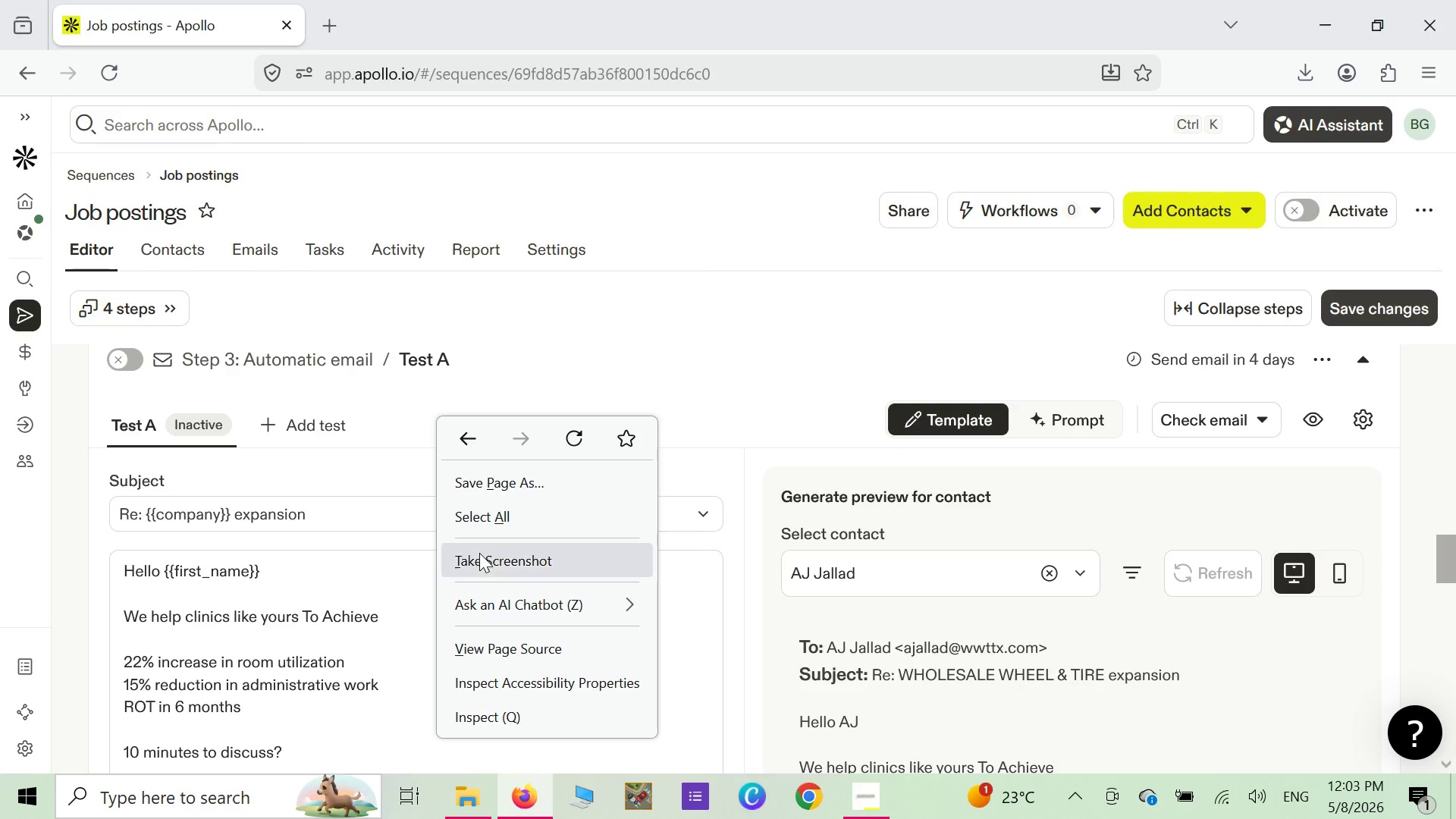 
left_click([481, 556])
 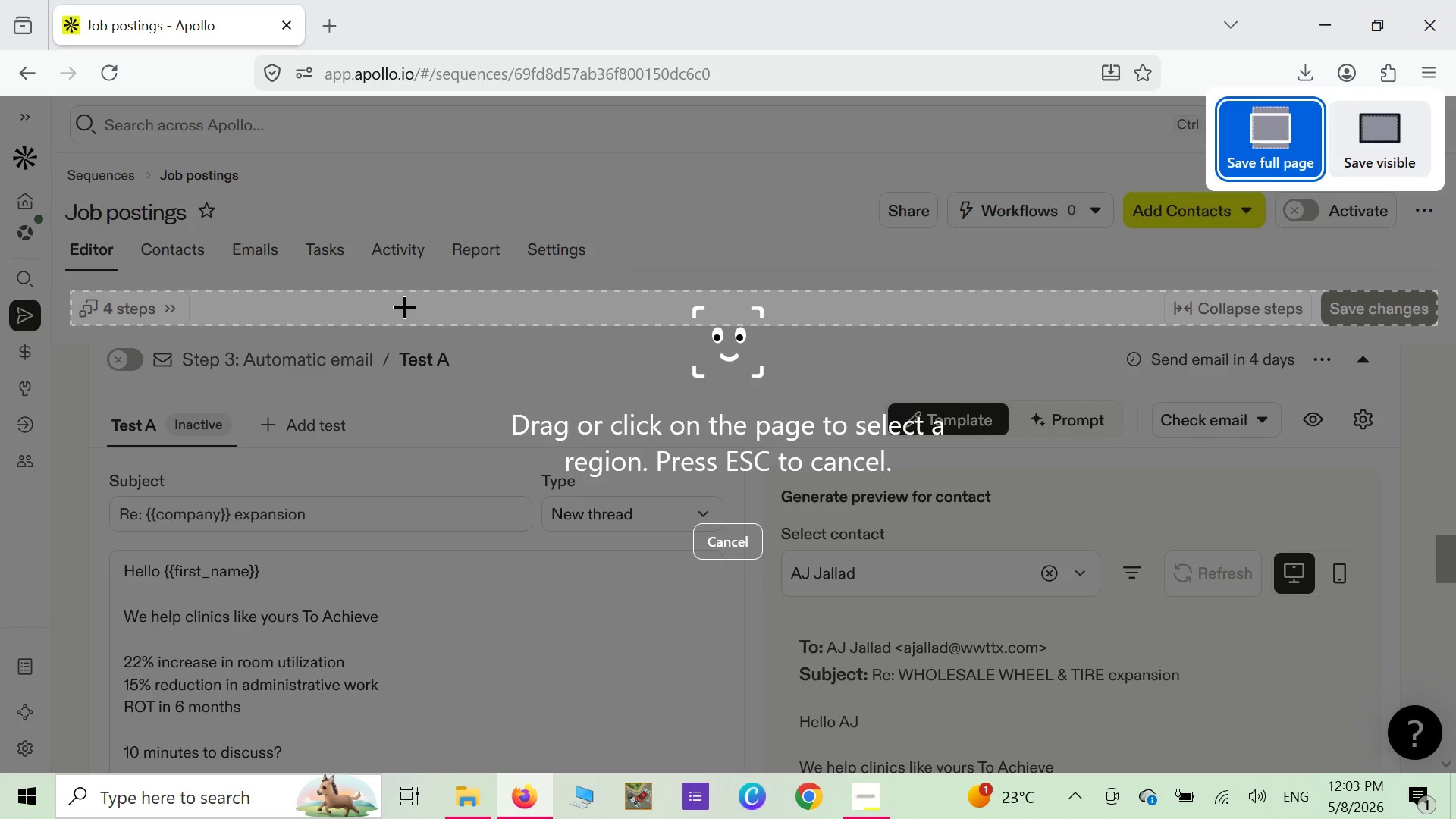 
left_click([404, 306])
 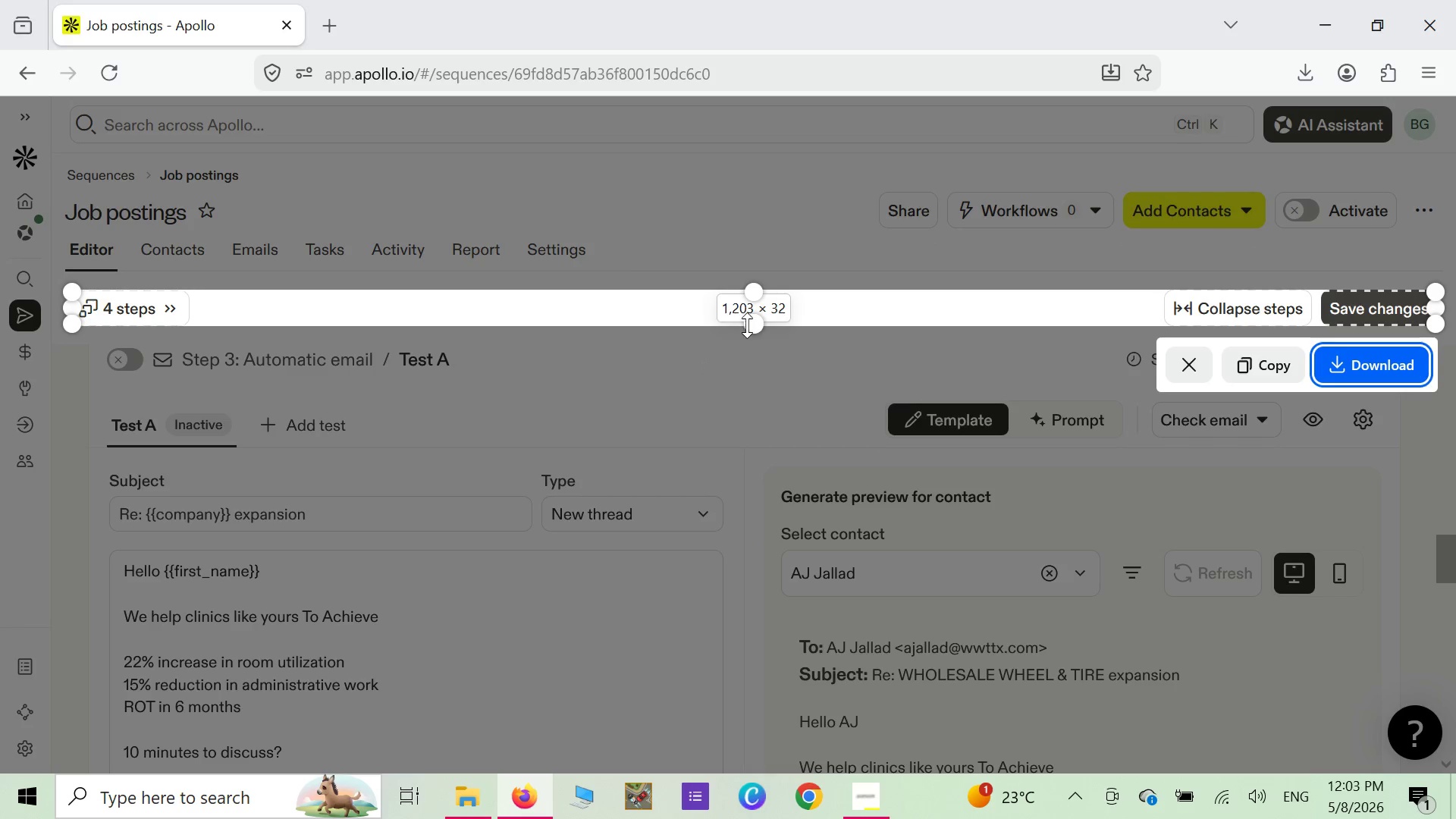 
left_click_drag(start_coordinate=[755, 325], to_coordinate=[789, 779])
 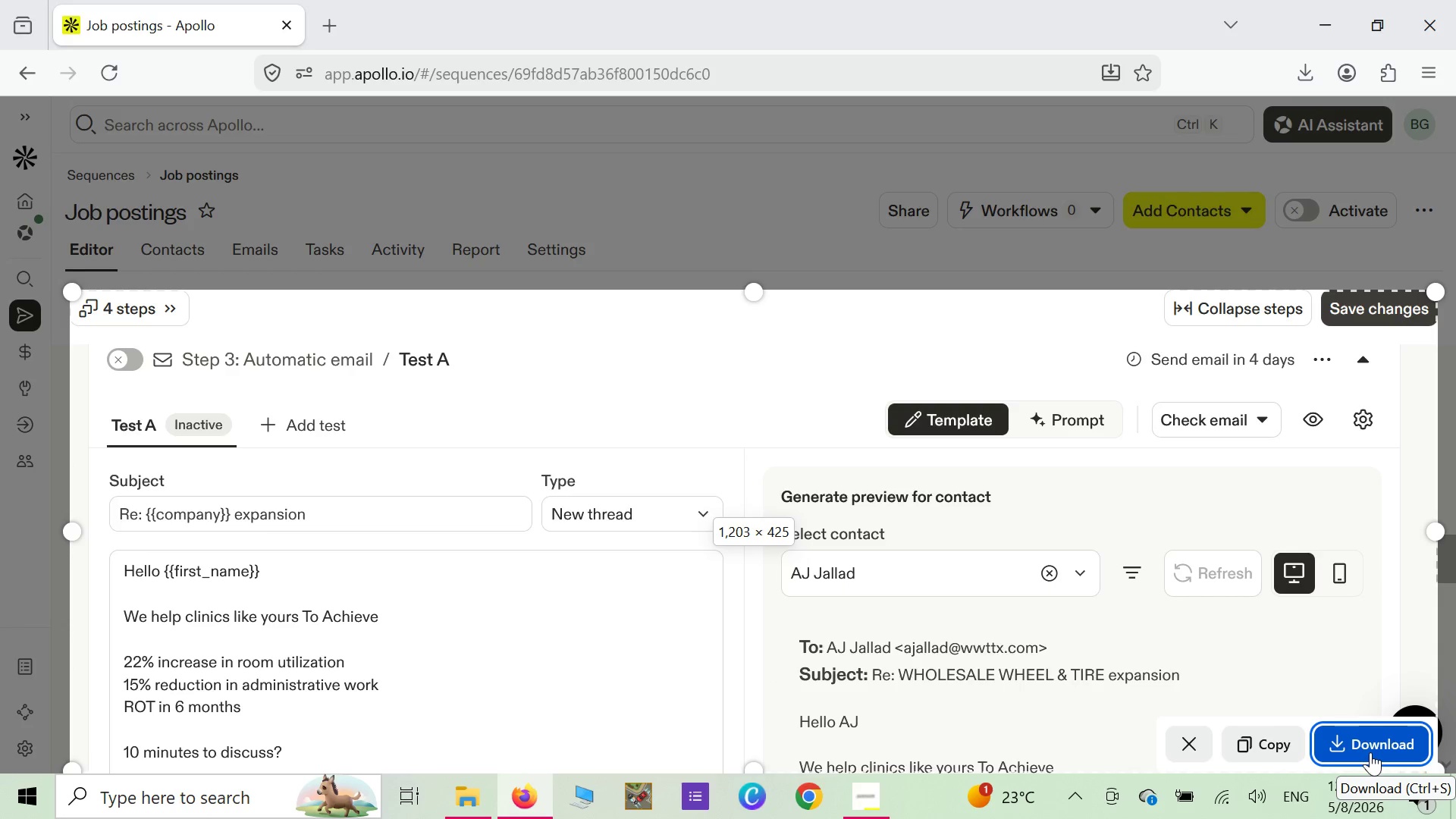 
left_click([1370, 752])
 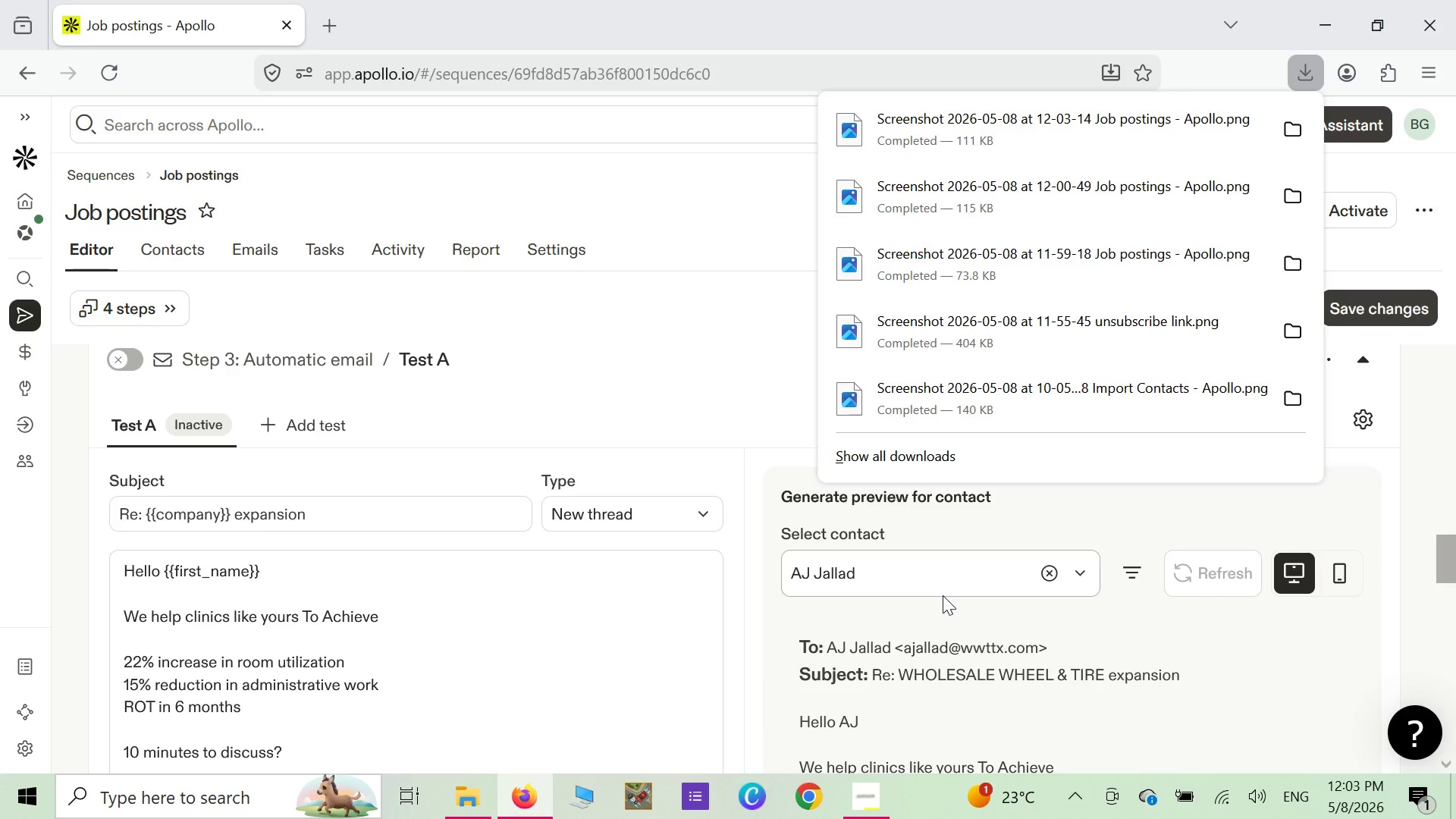 
wait(7.89)
 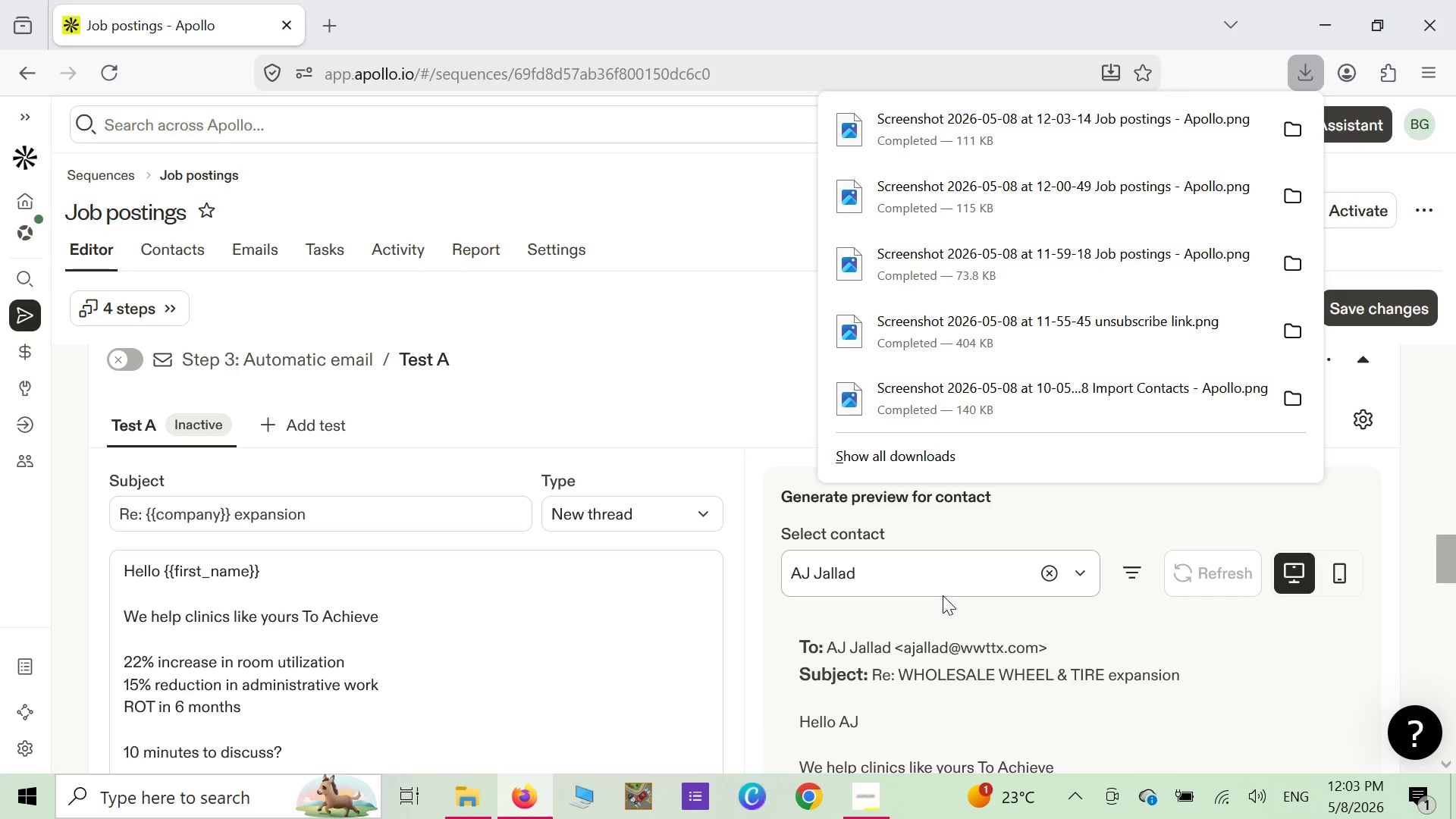 
scroll: coordinate [700, 670], scroll_direction: down, amount: 9.0
 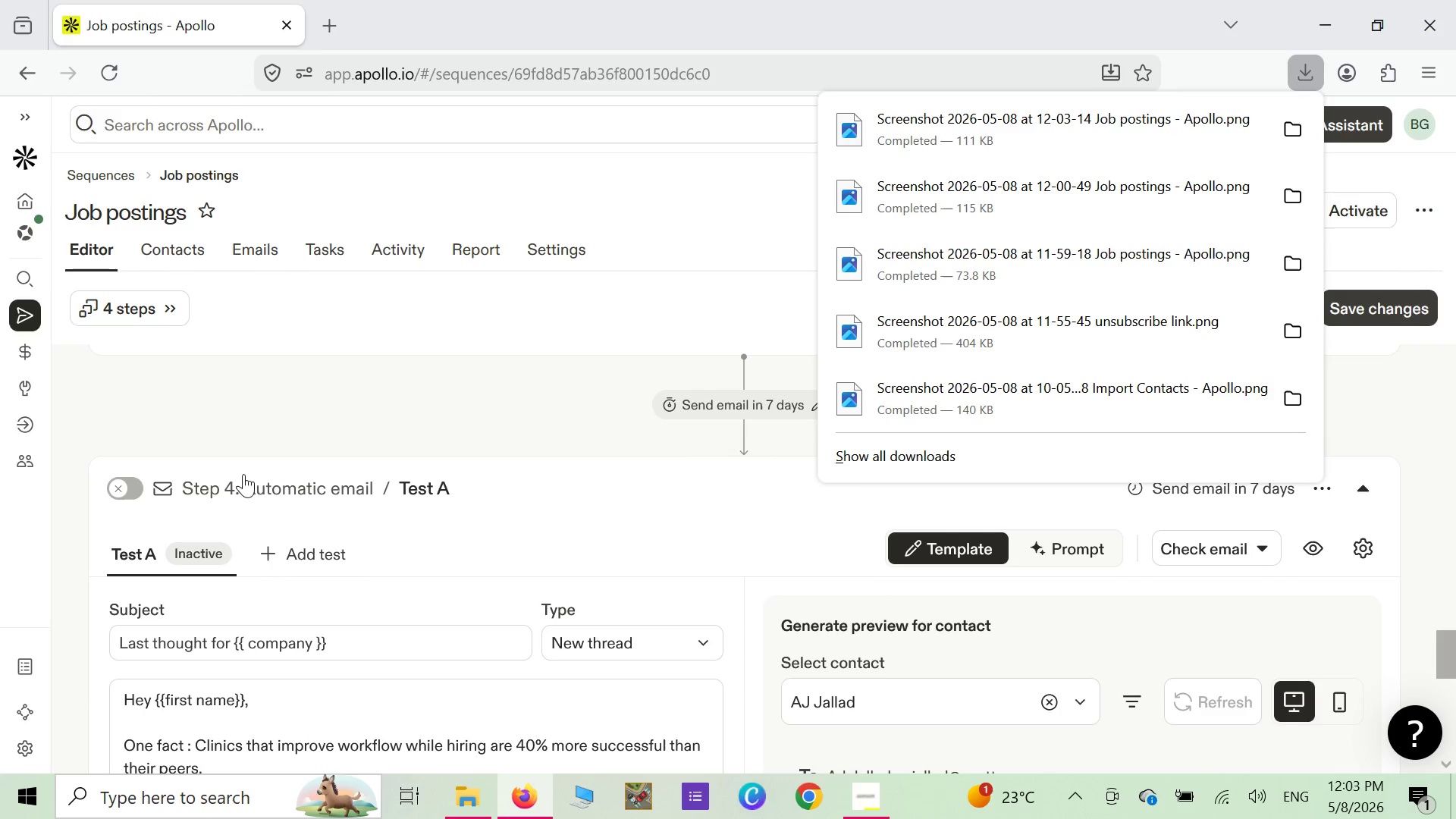 
wait(5.3)
 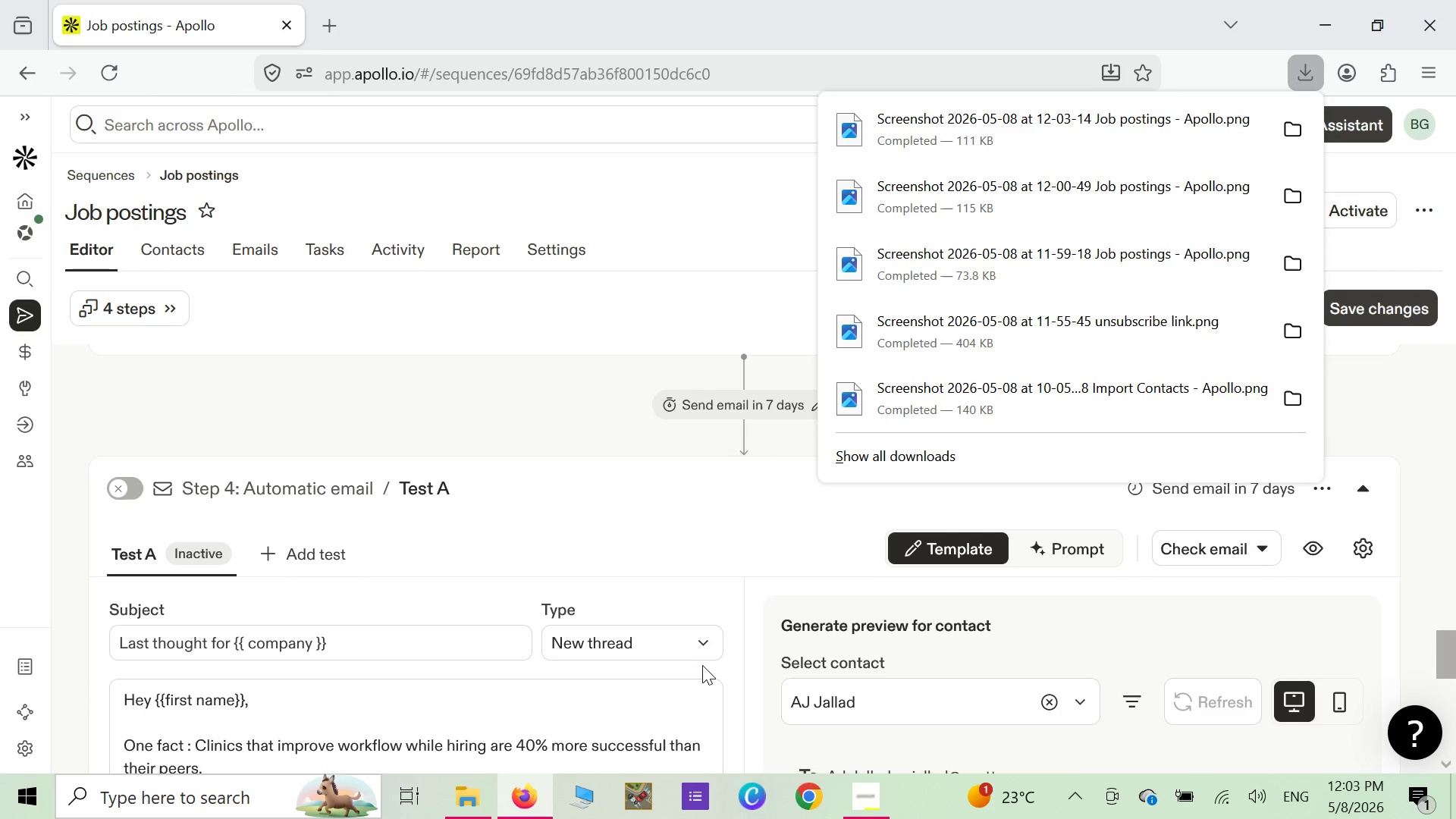 
scroll: coordinate [415, 379], scroll_direction: down, amount: 2.0
 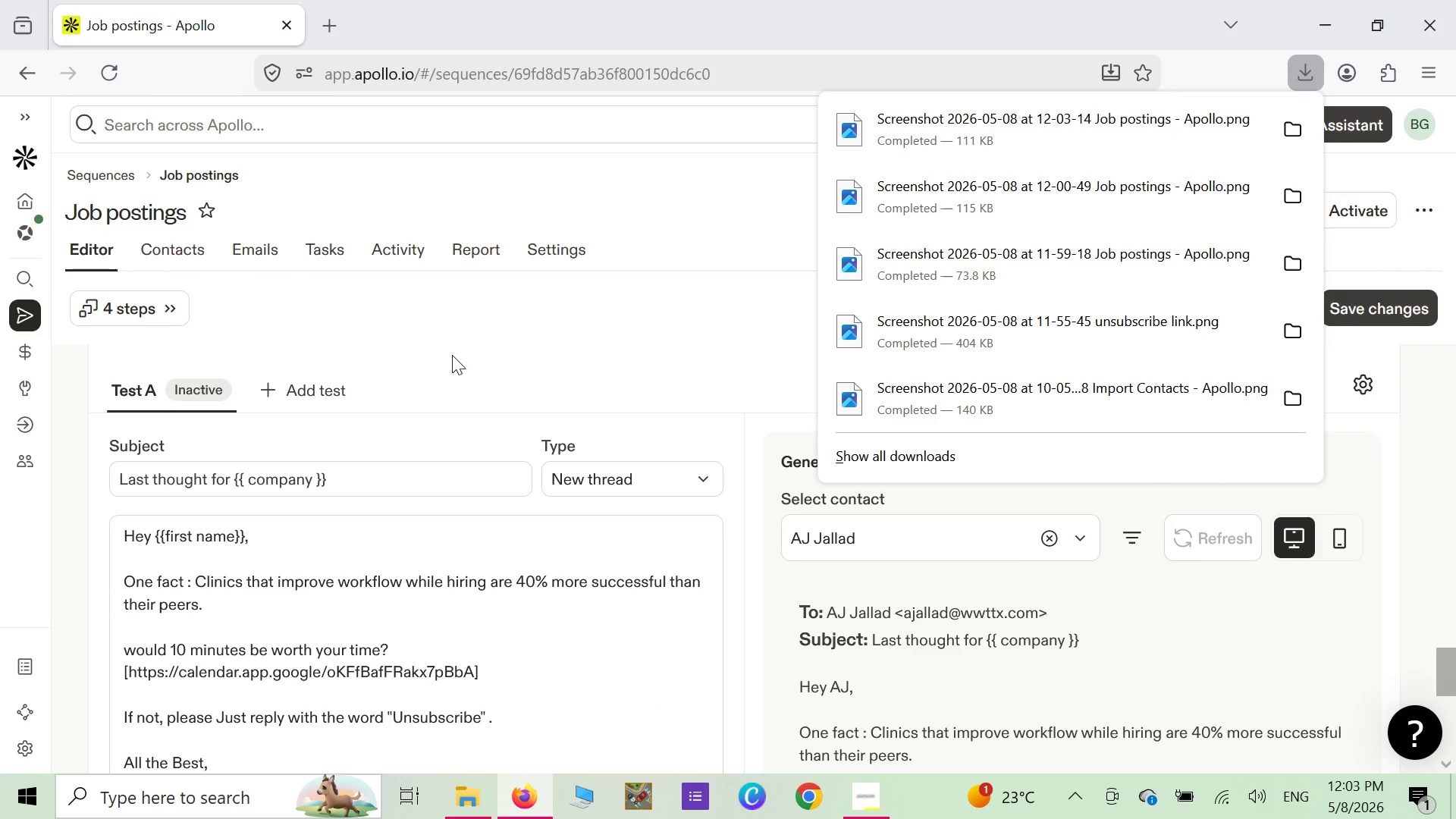 
right_click([452, 355])
 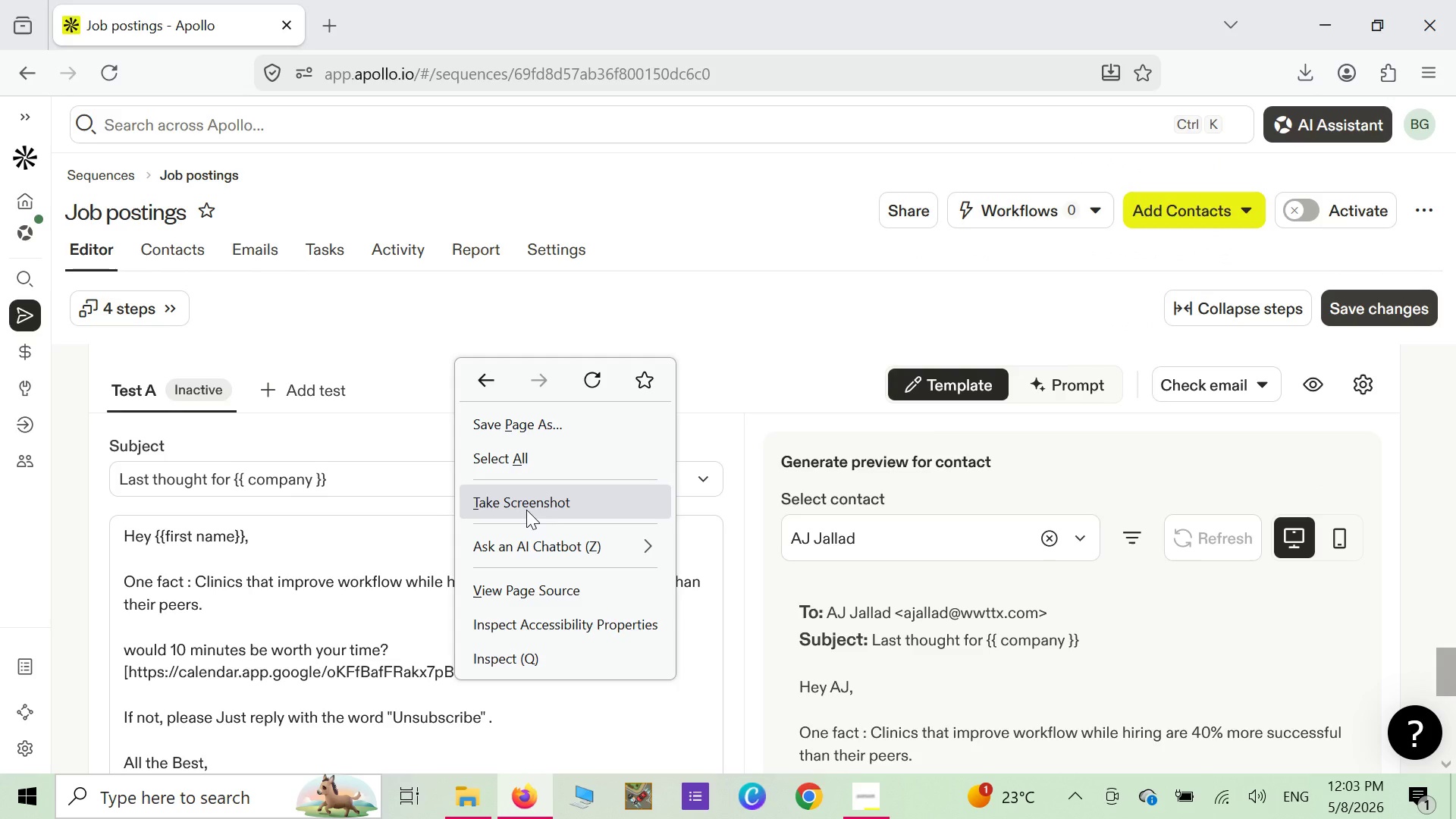 
wait(6.67)
 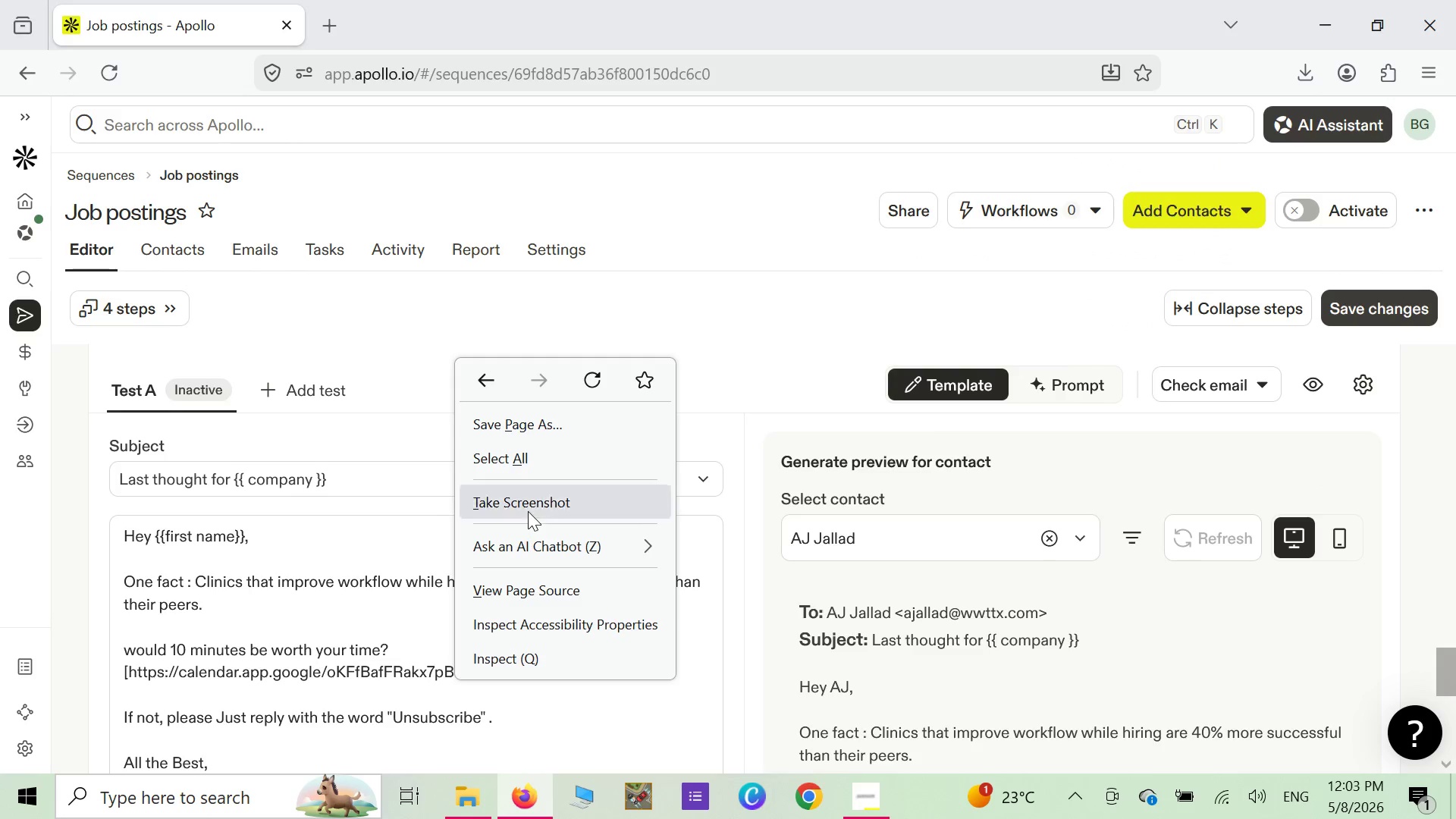 
left_click([1046, 532])
 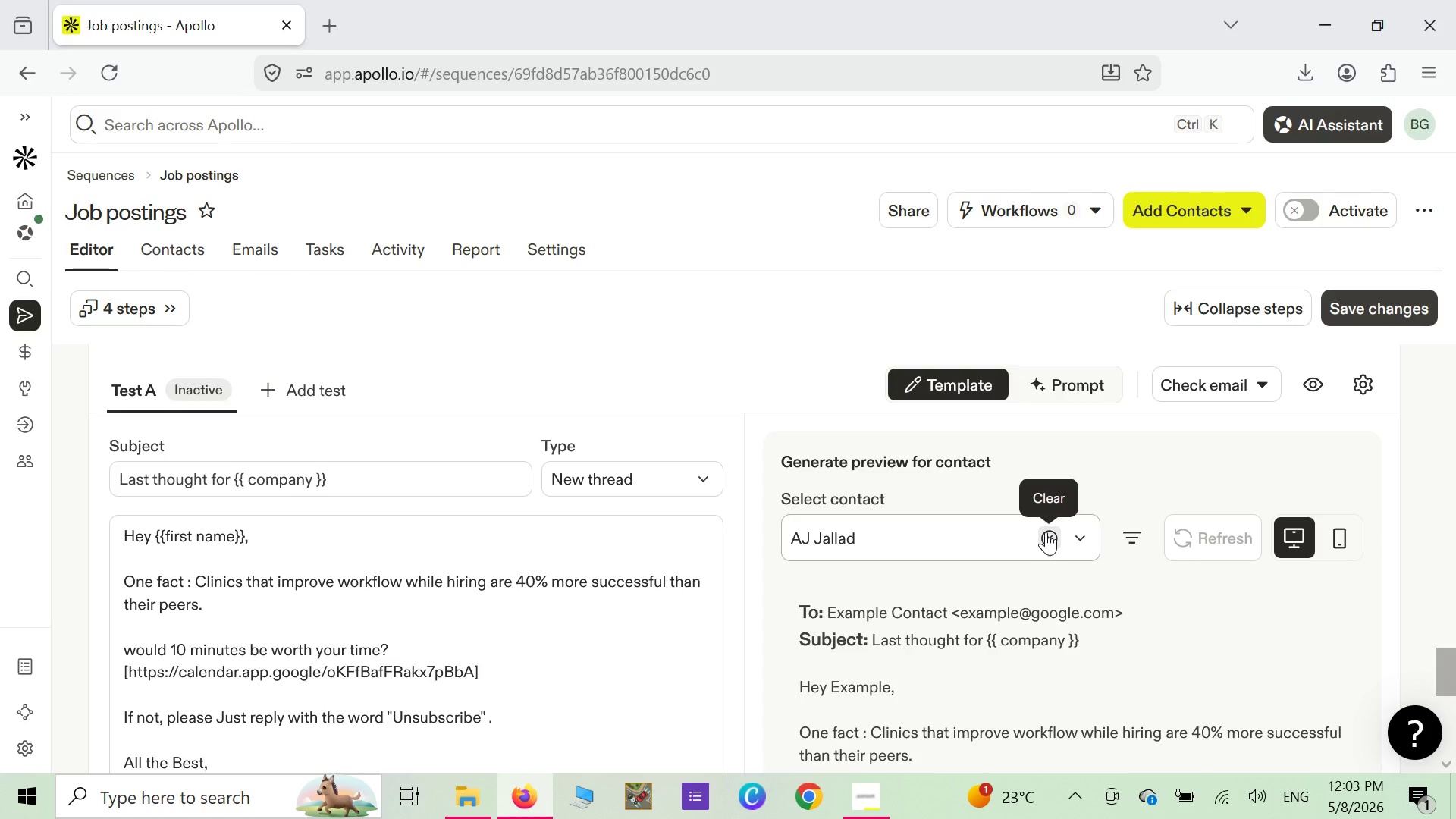 
wait(5.61)
 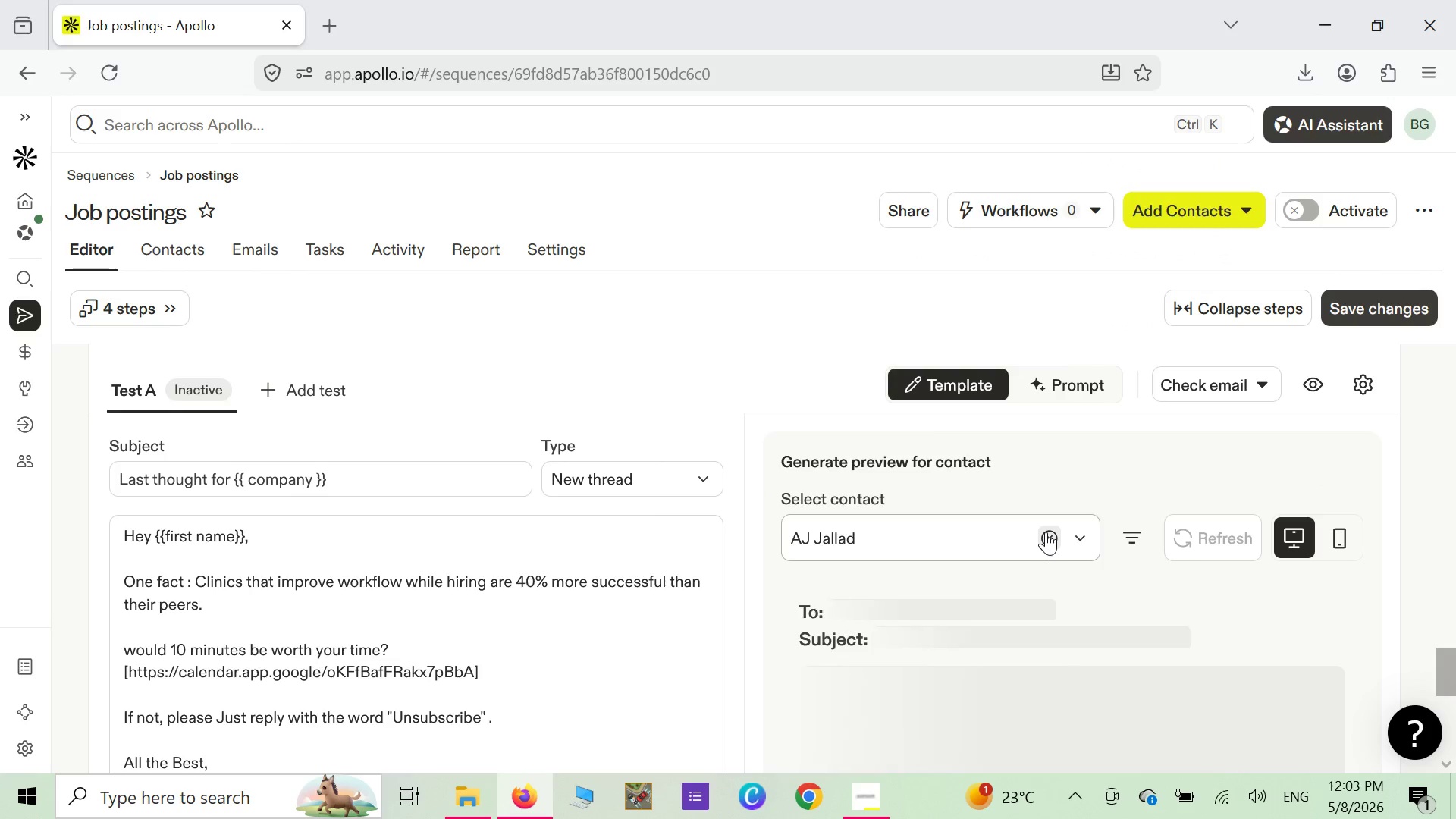 
left_click([1046, 532])
 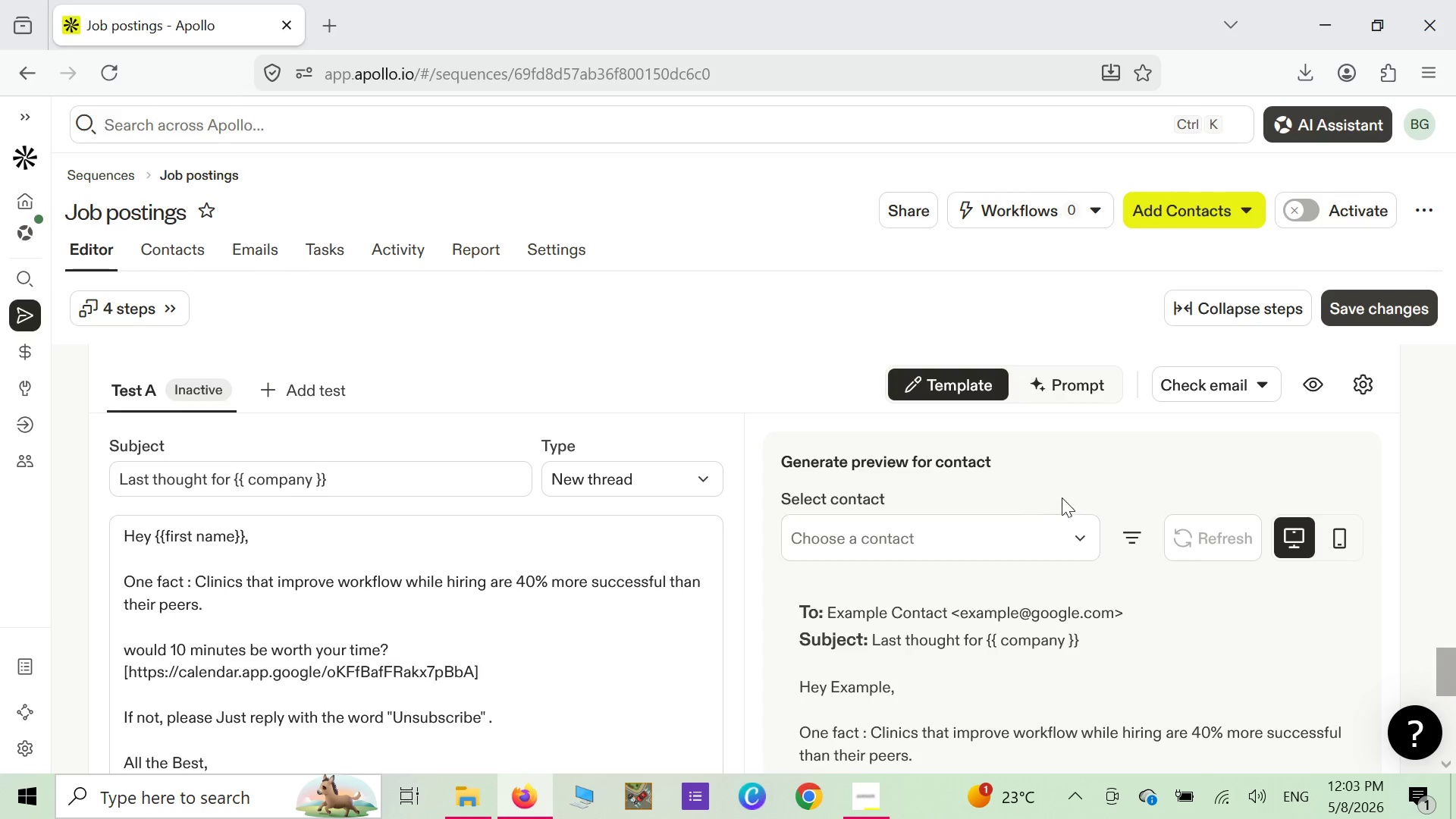 
scroll: coordinate [1070, 485], scroll_direction: up, amount: 14.0
 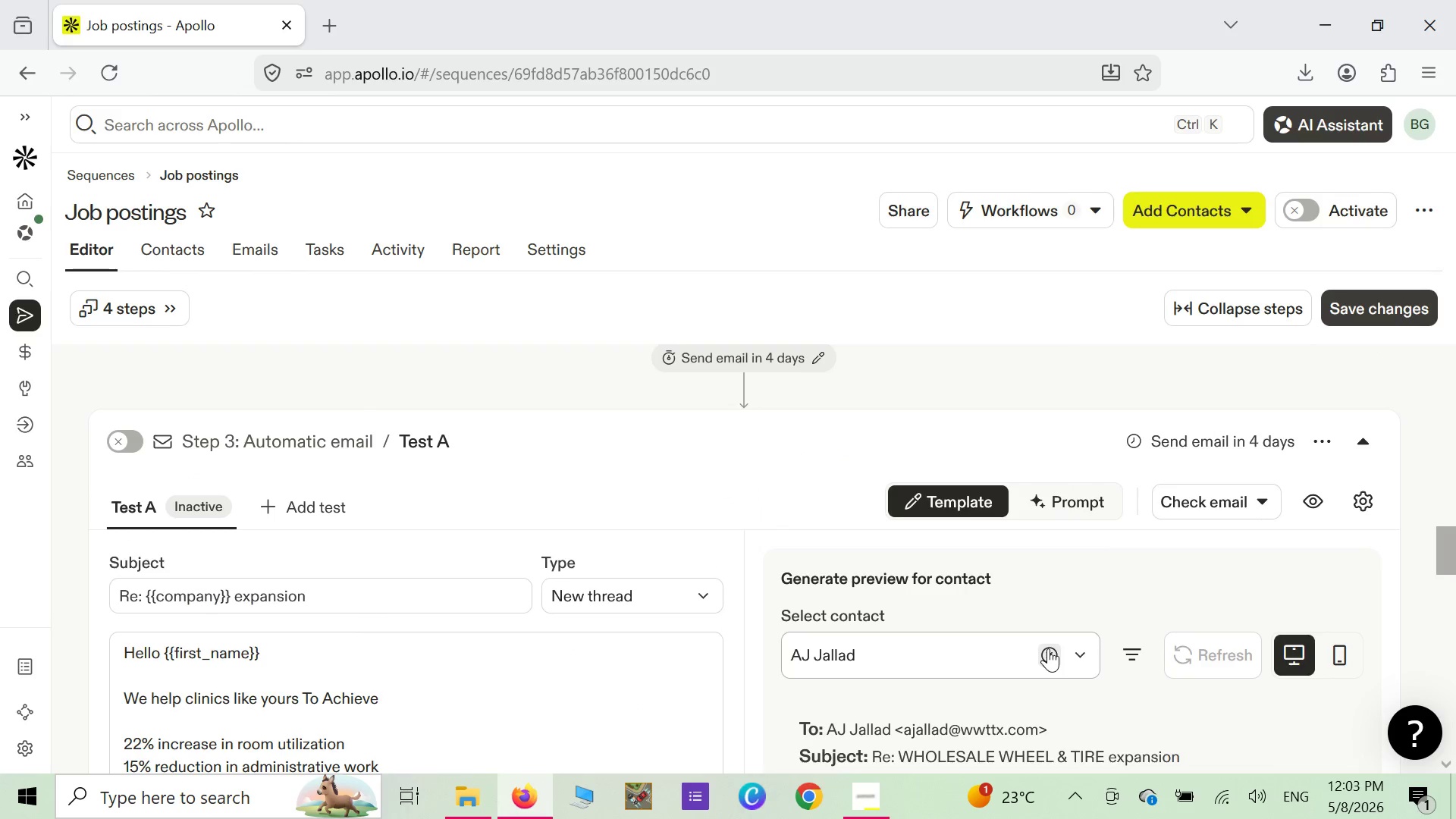 
left_click([1048, 648])
 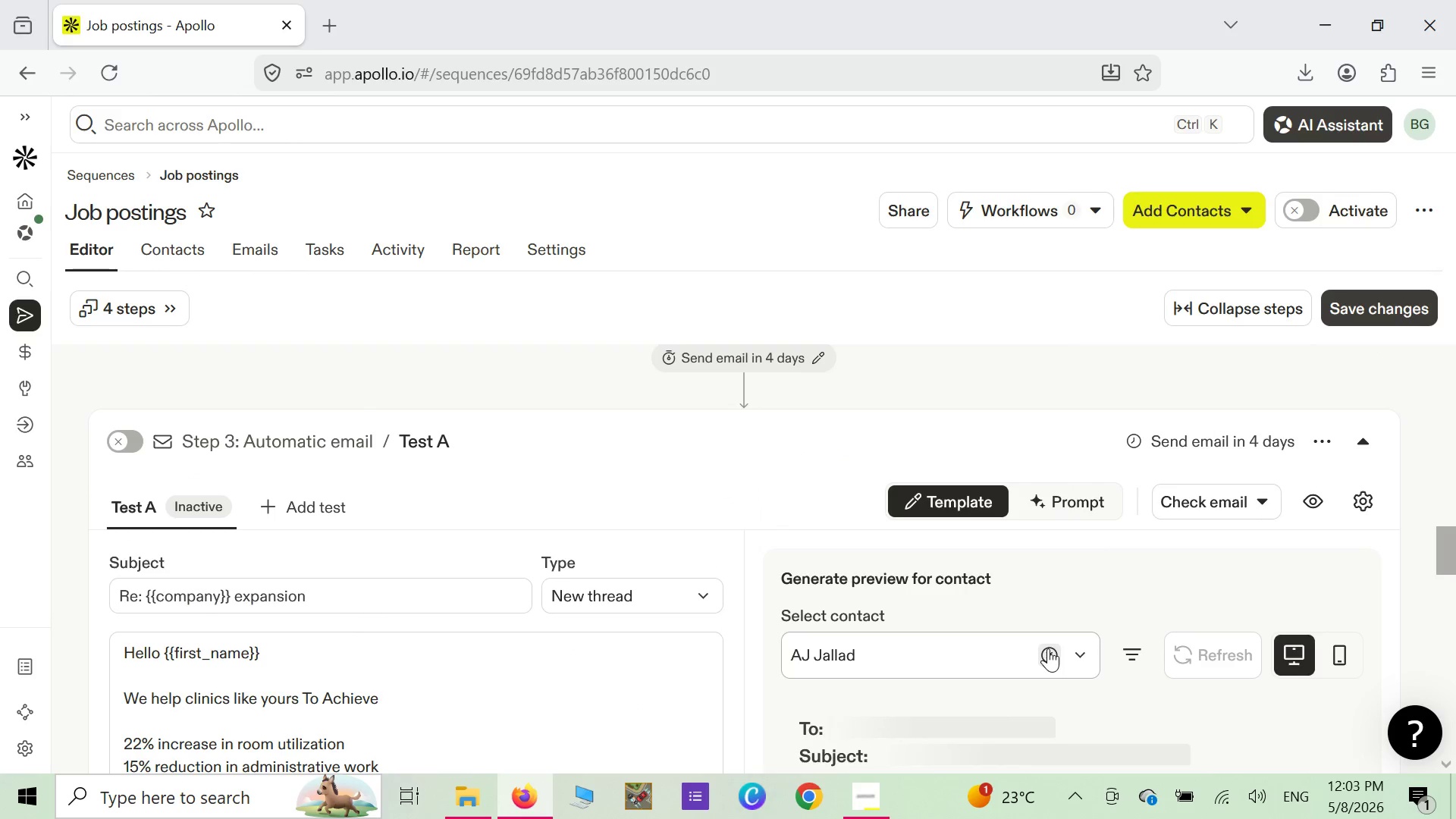 
left_click([1048, 648])
 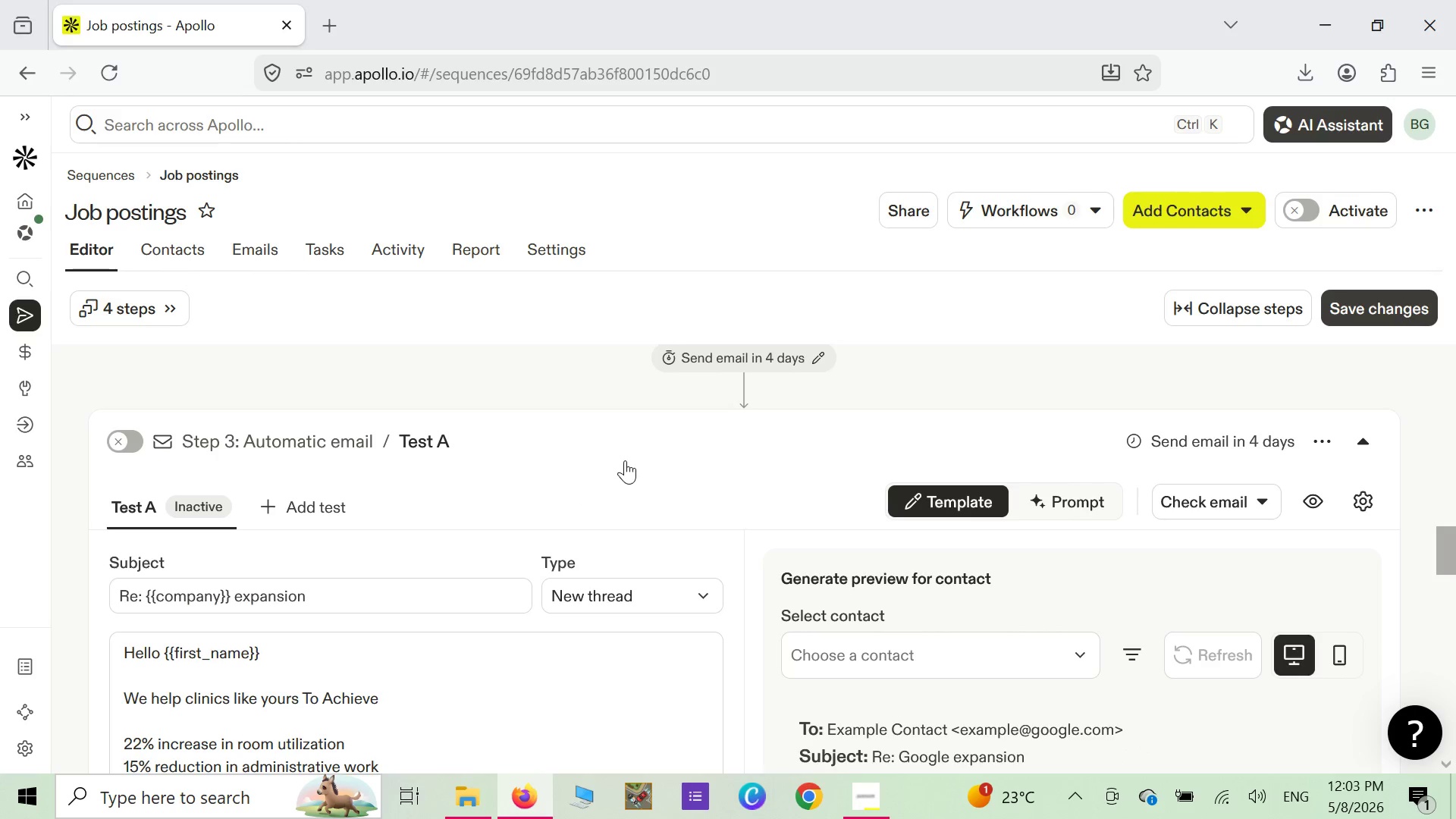 
right_click([626, 457])
 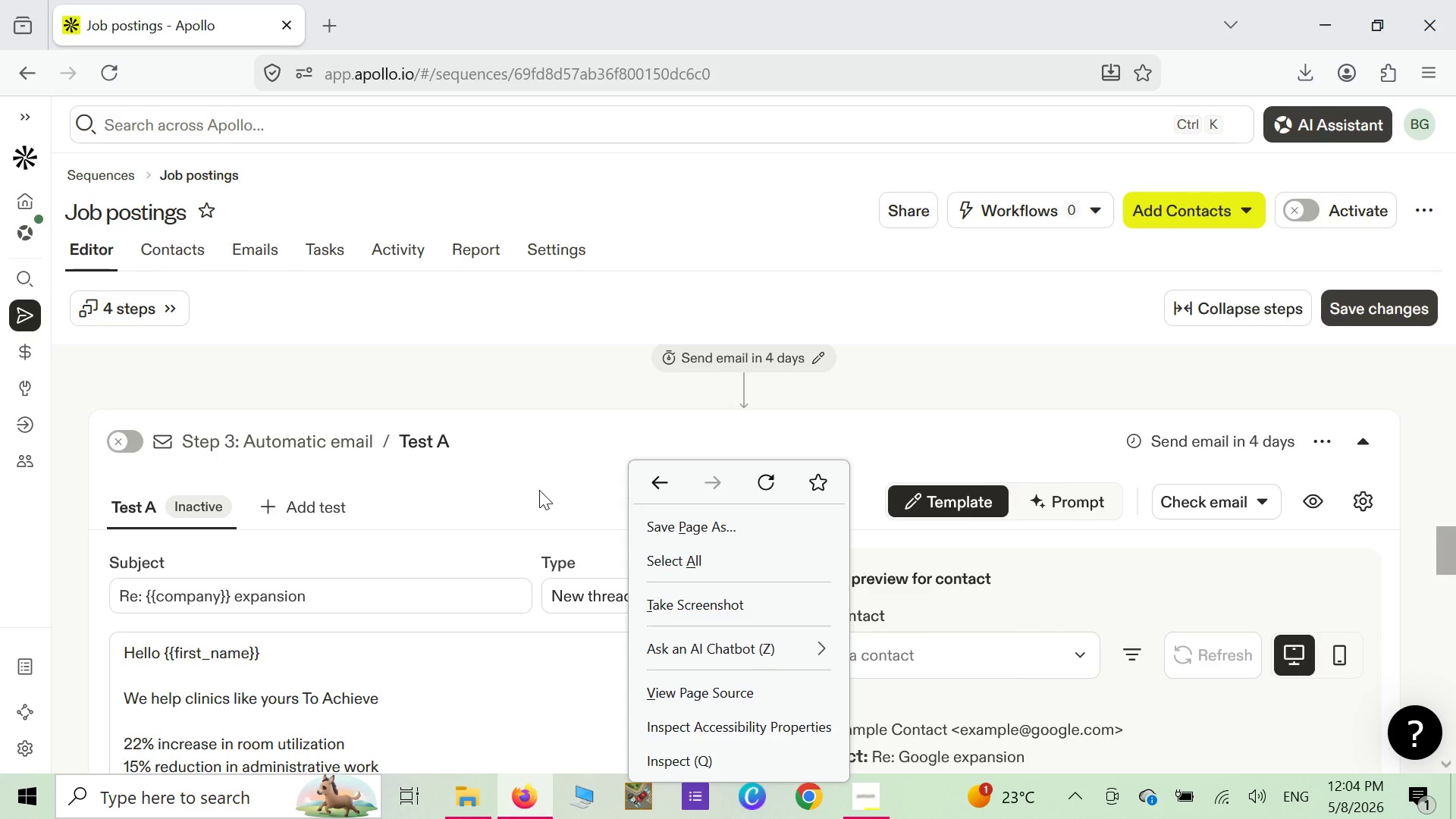 
wait(10.92)
 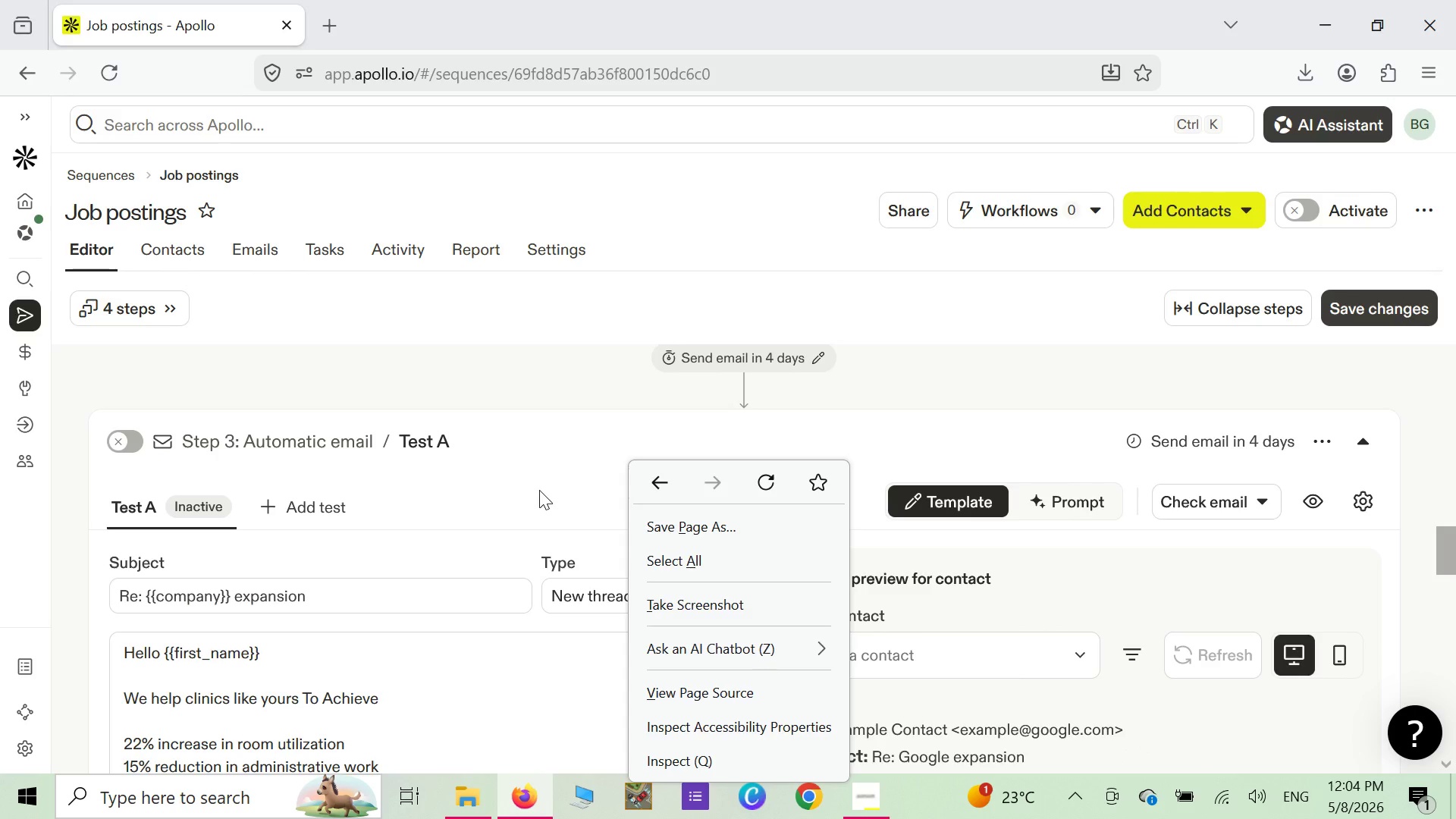 
left_click([1384, 299])
 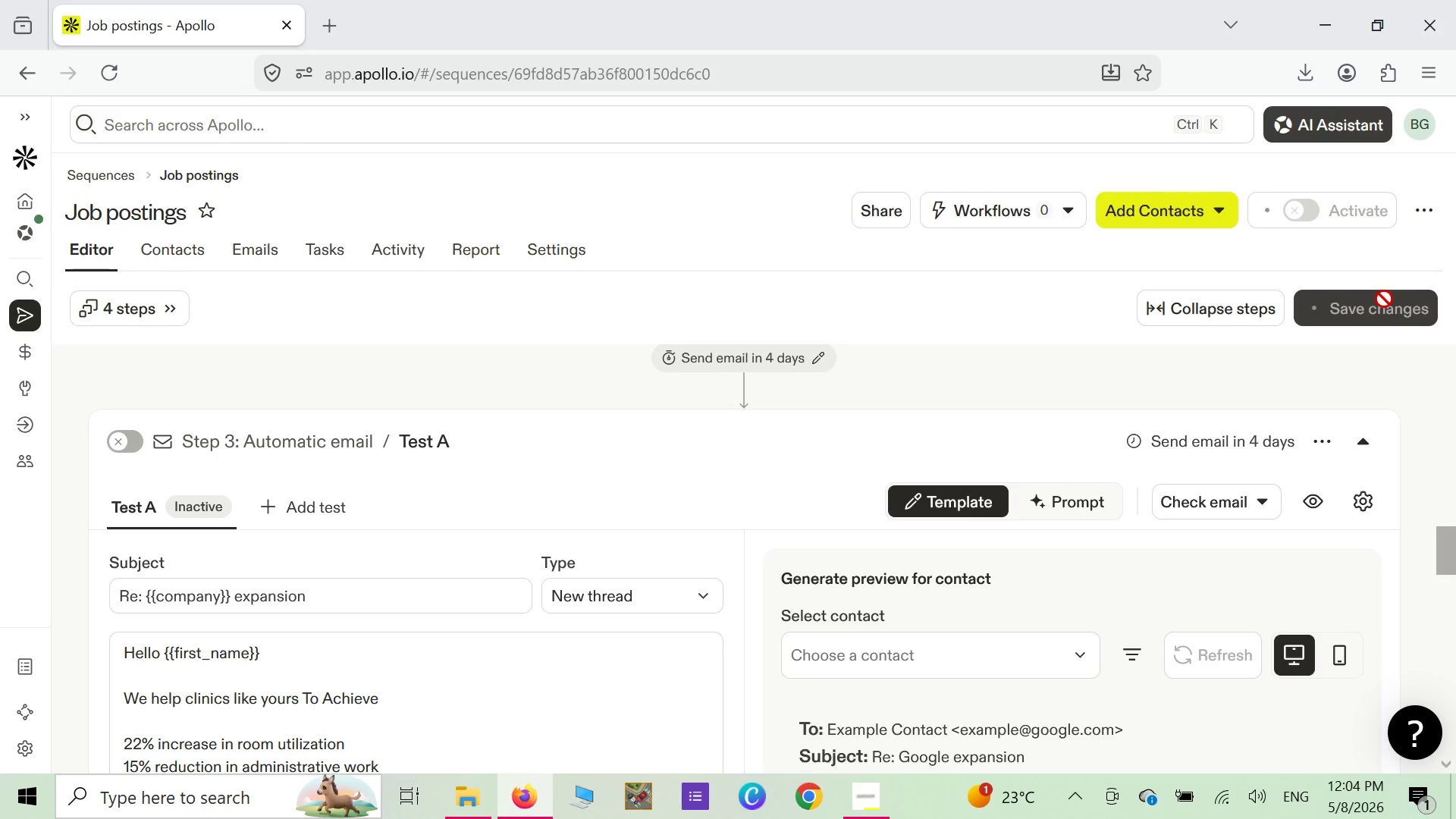 
scroll: coordinate [679, 635], scroll_direction: down, amount: 2.0
 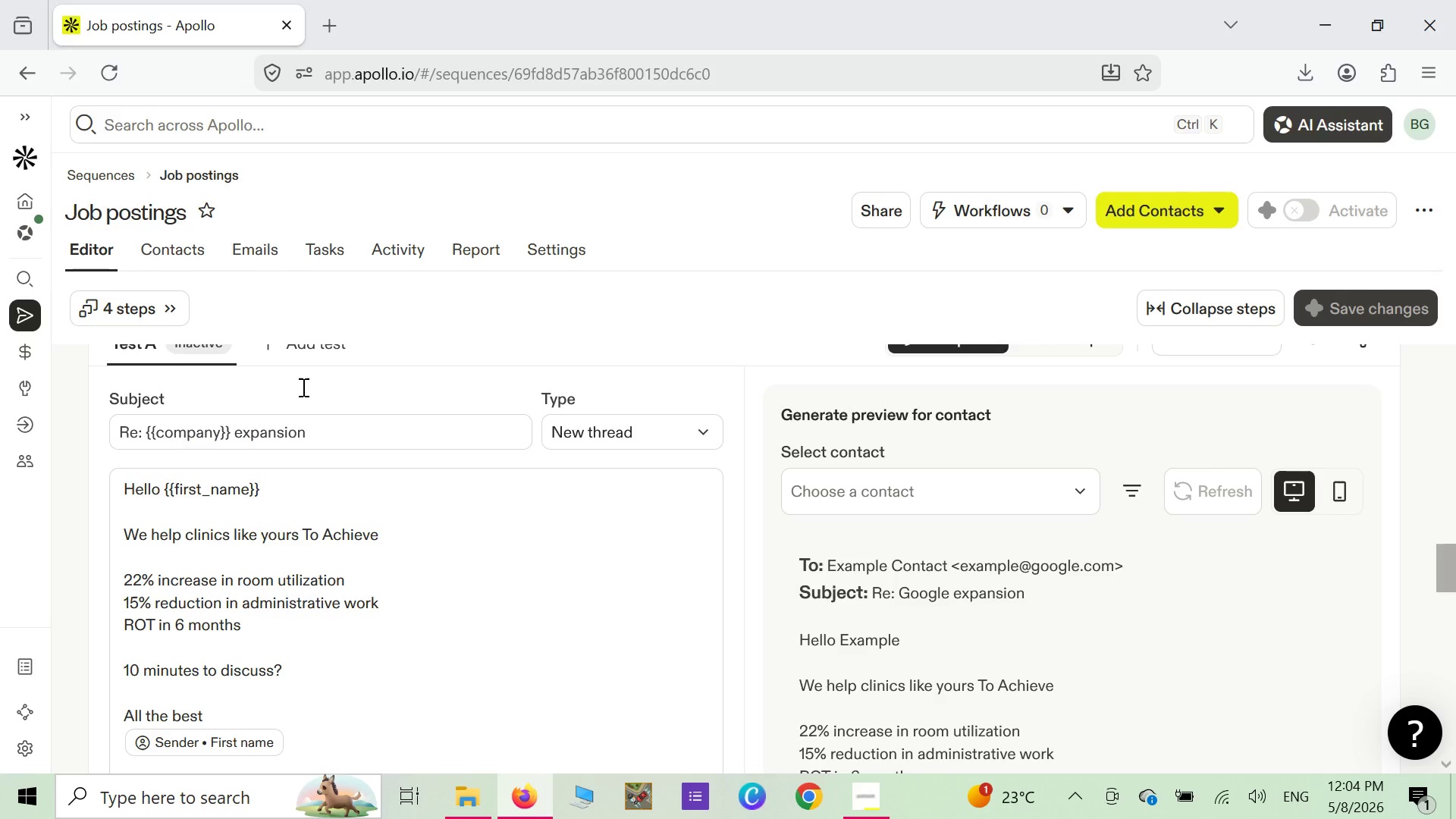 
scroll: coordinate [302, 387], scroll_direction: up, amount: 1.0
 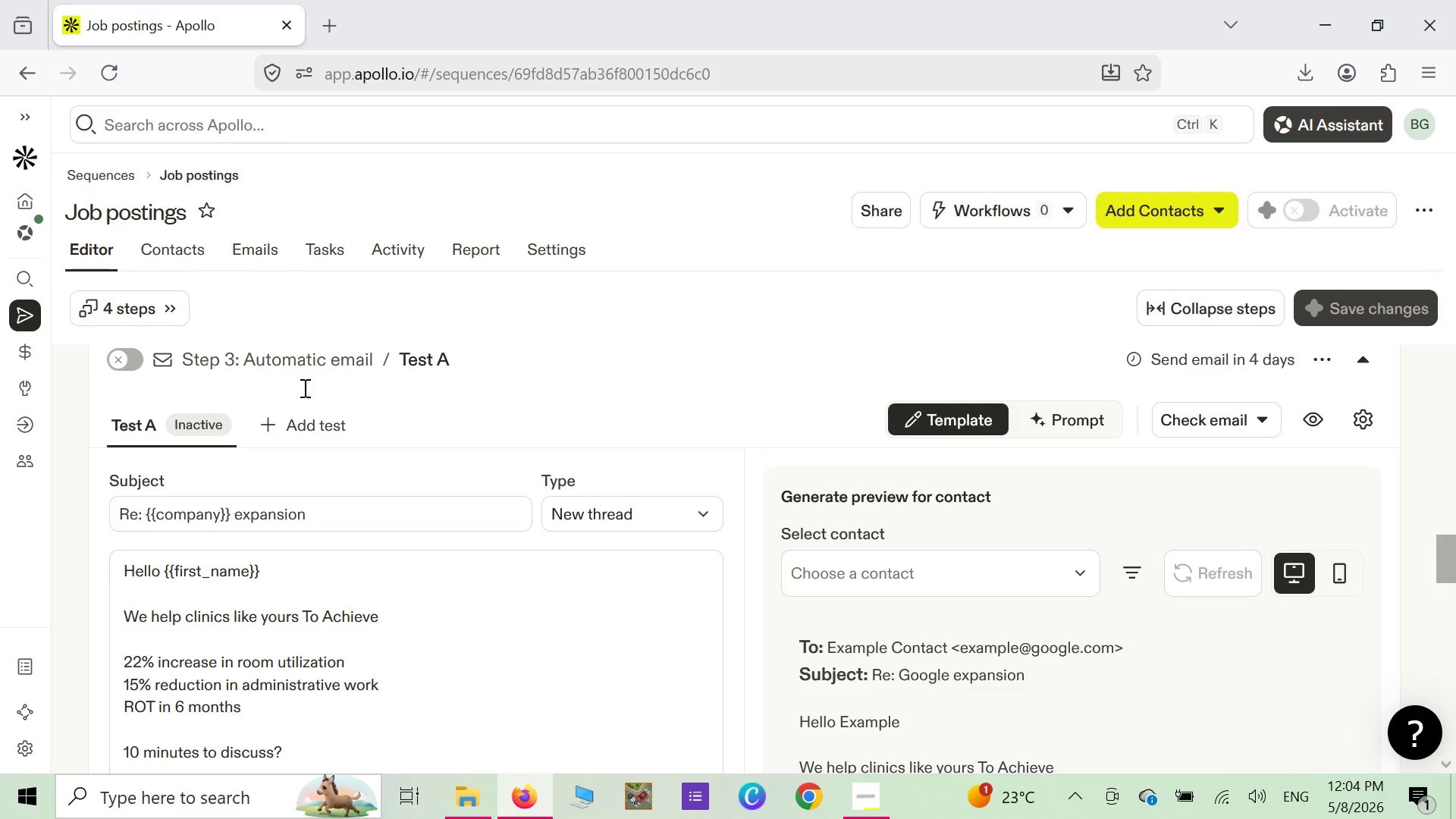 
right_click([303, 388])
 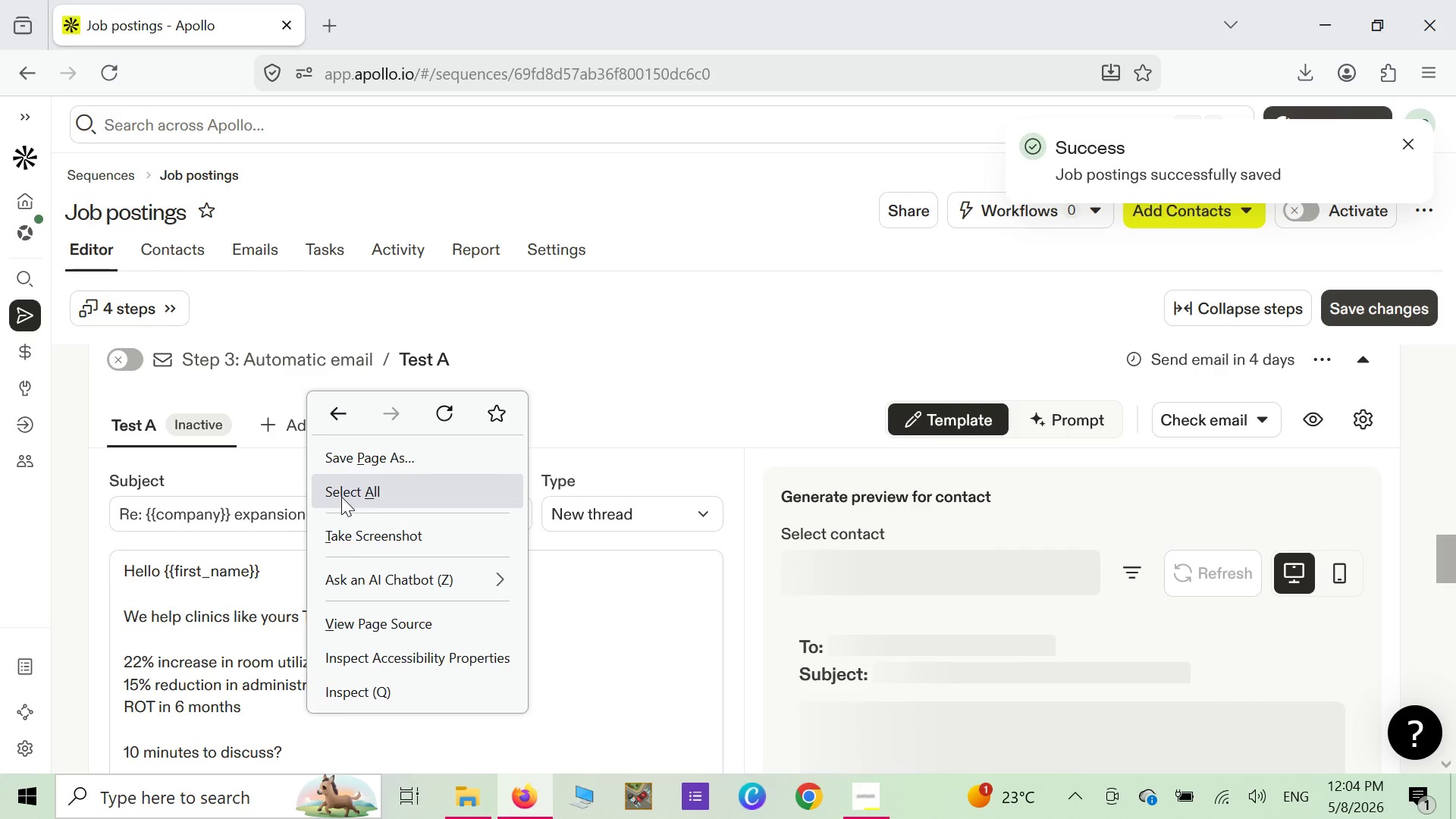 
left_click([346, 535])
 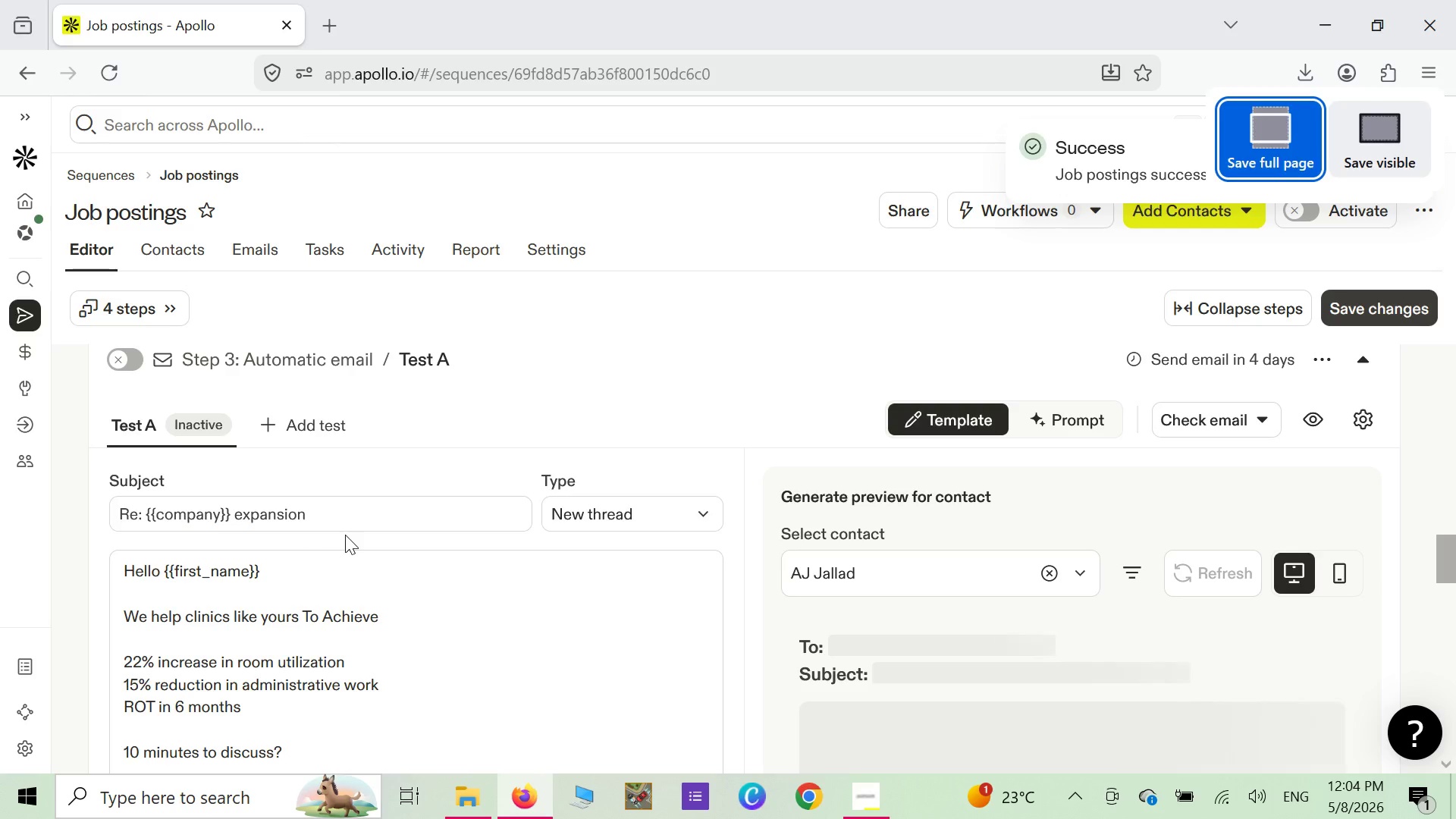 
wait(5.74)
 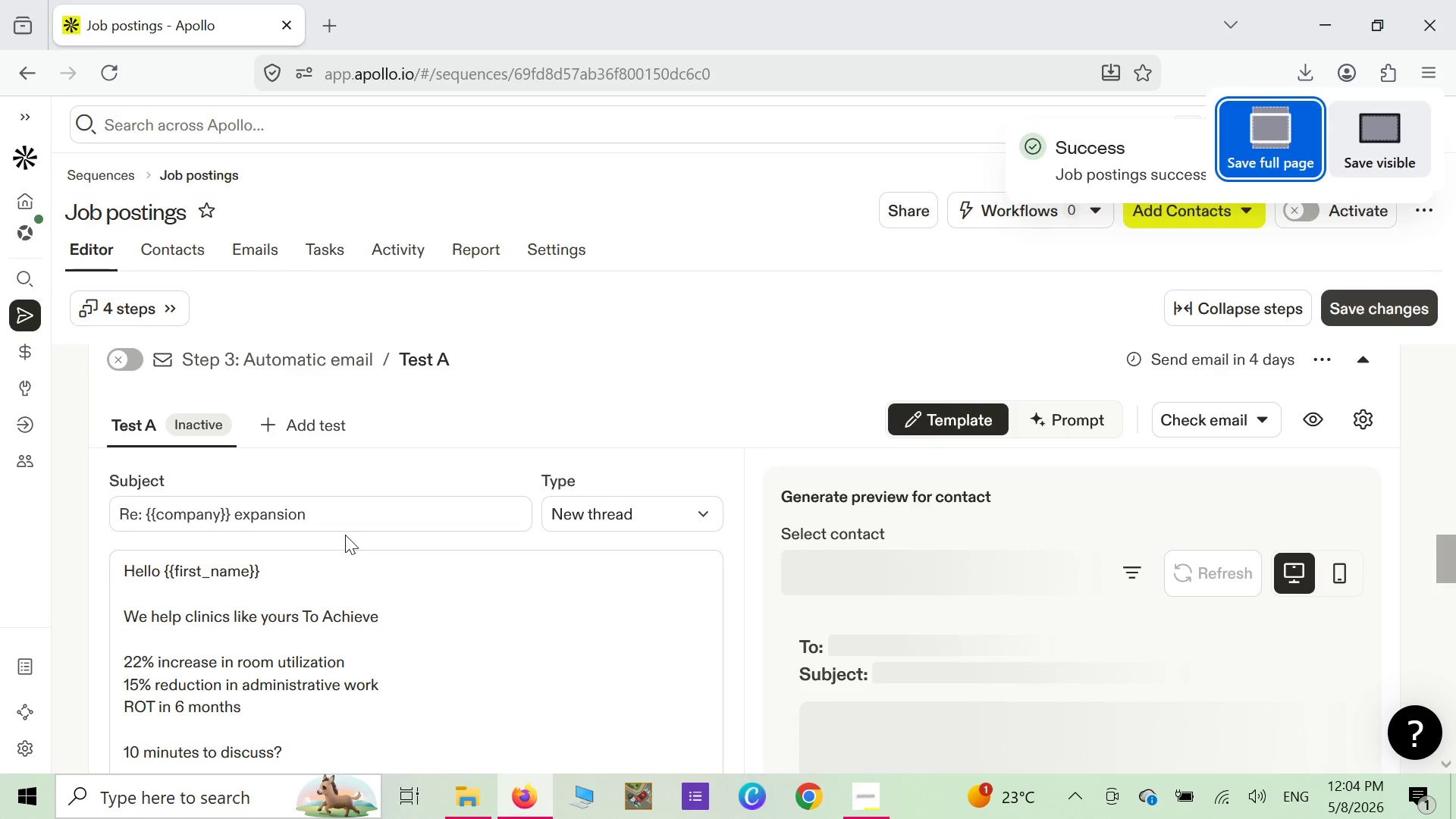 
mouse_move([1029, 579])
 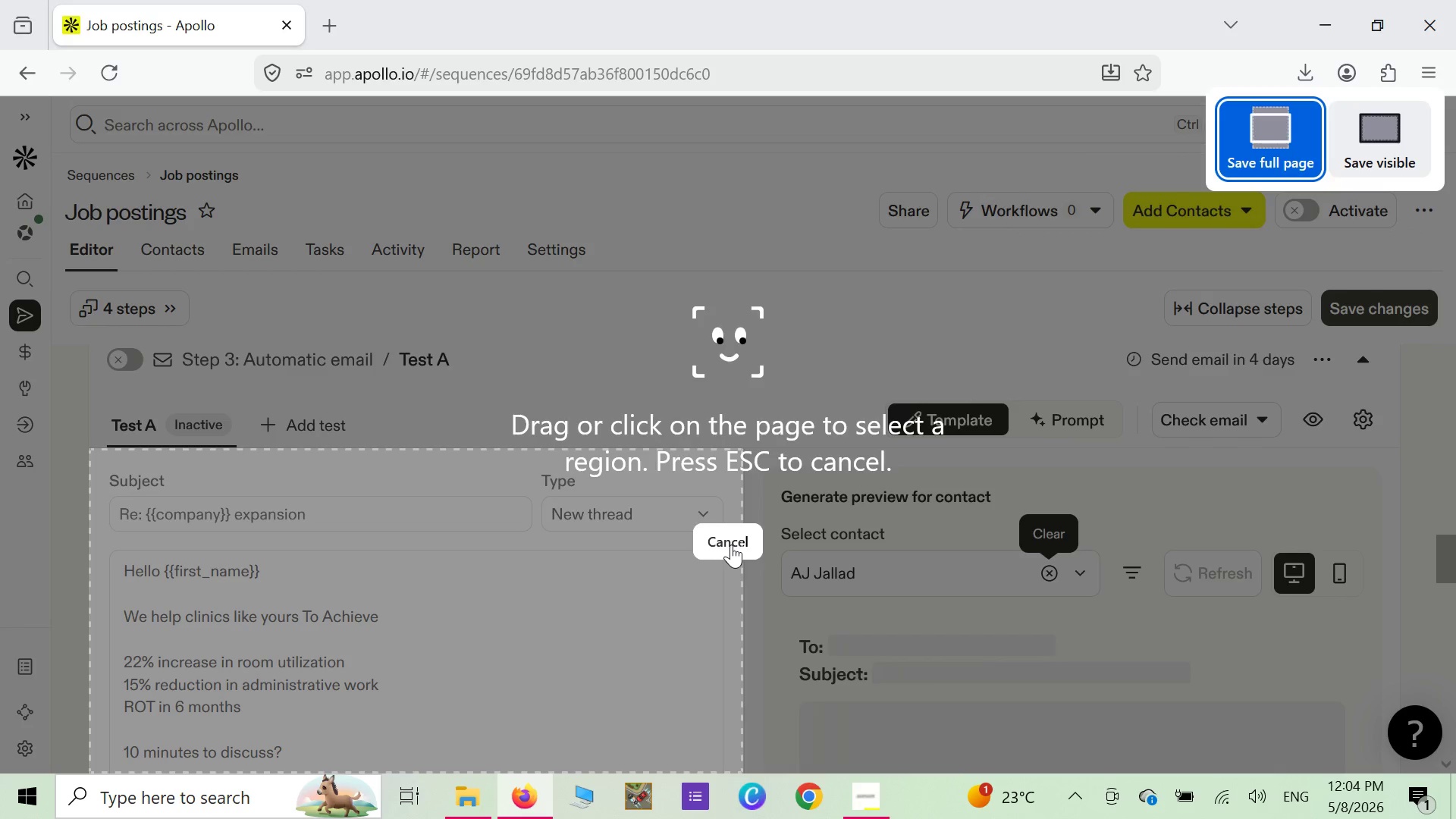 
left_click([731, 544])
 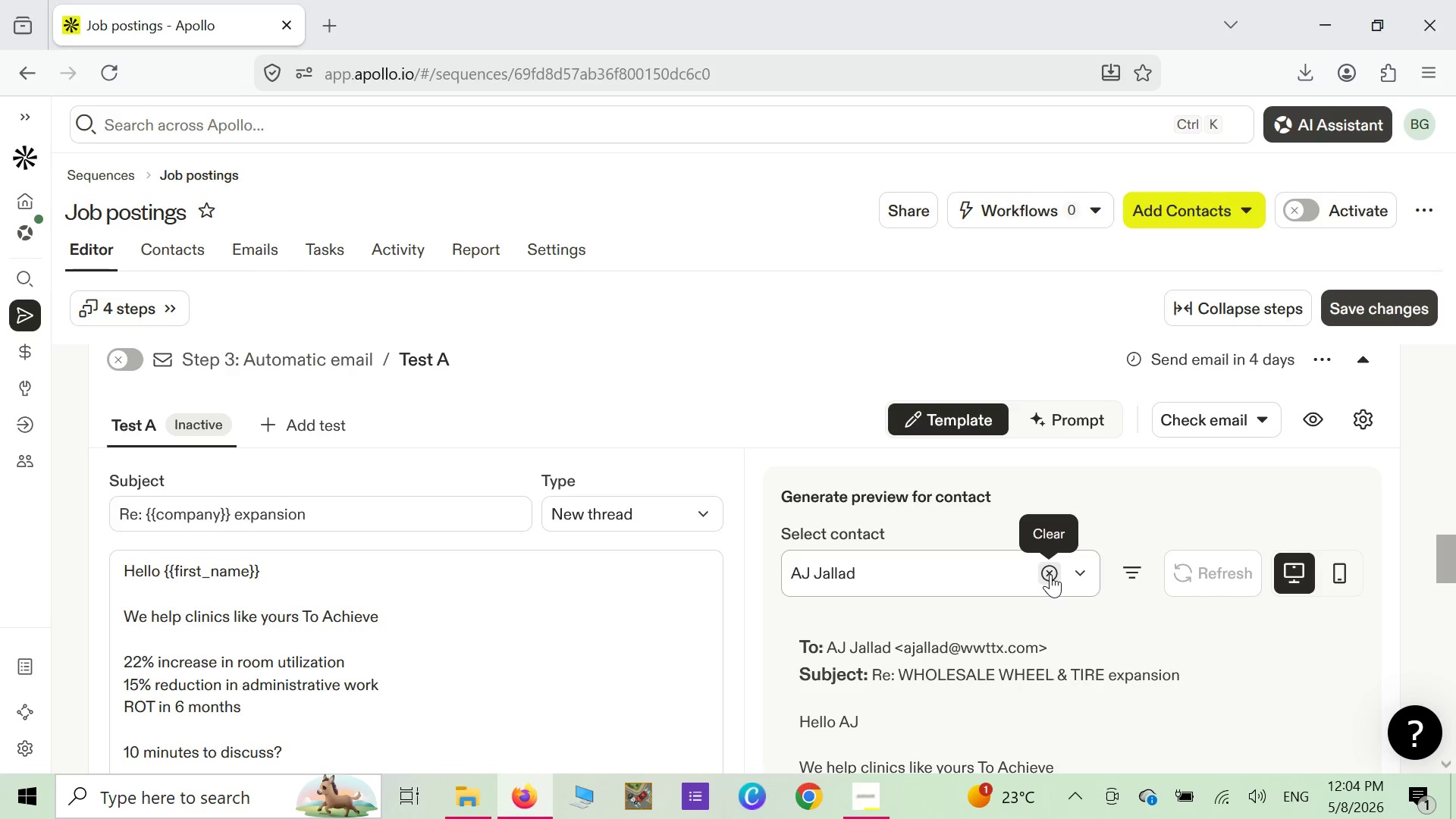 
left_click([1053, 576])
 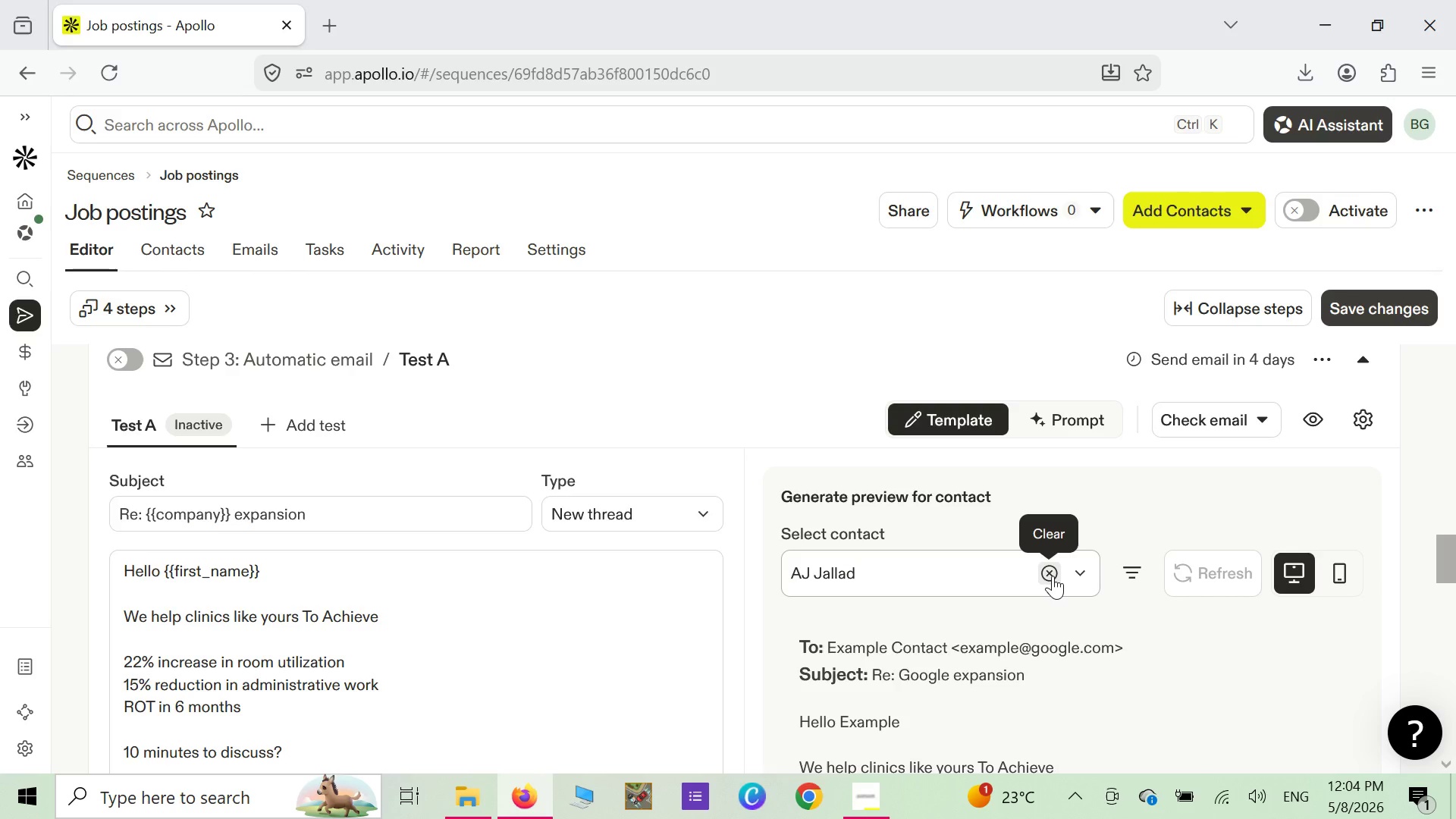 
wait(5.47)
 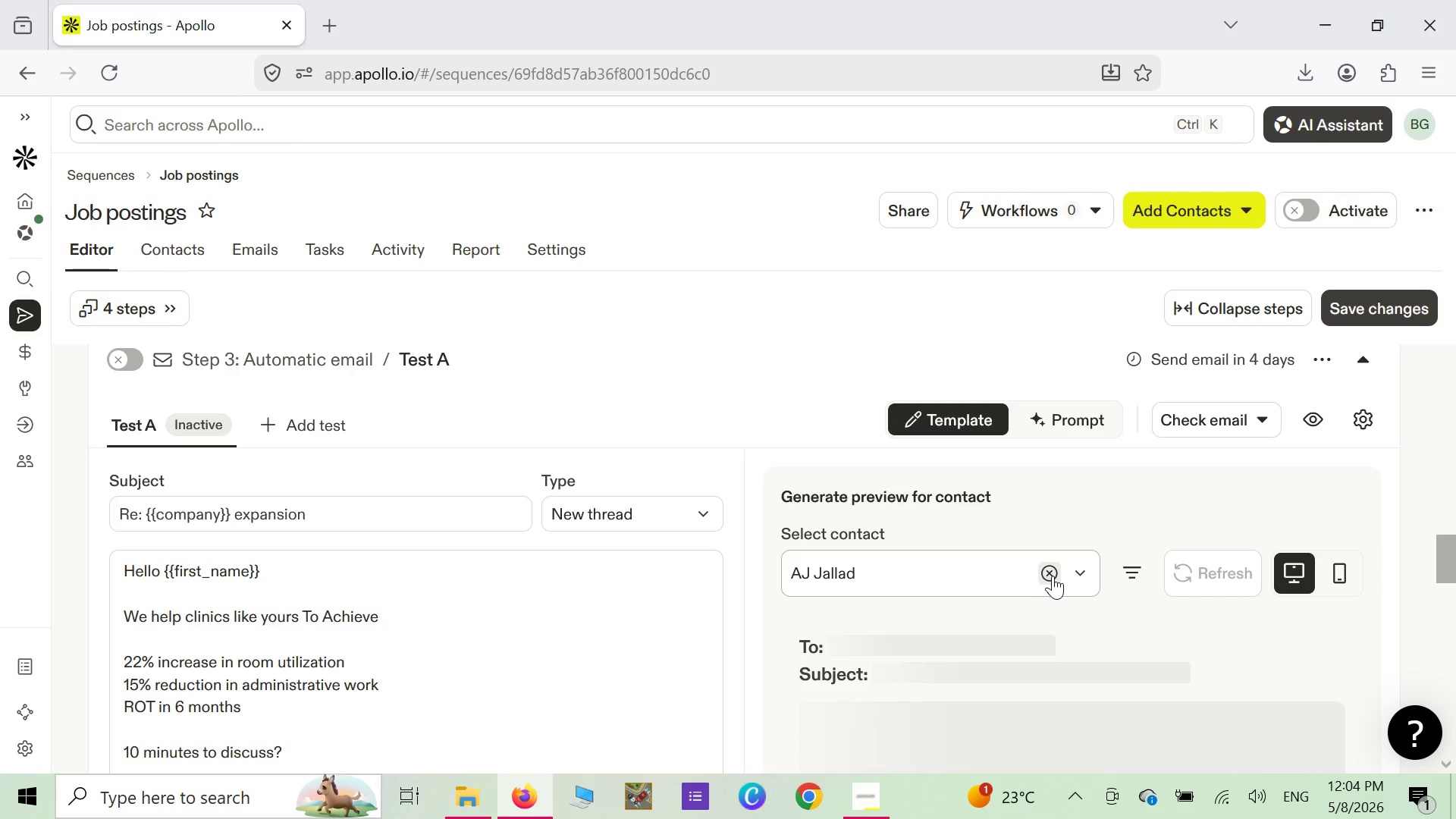 
left_click([1053, 576])
 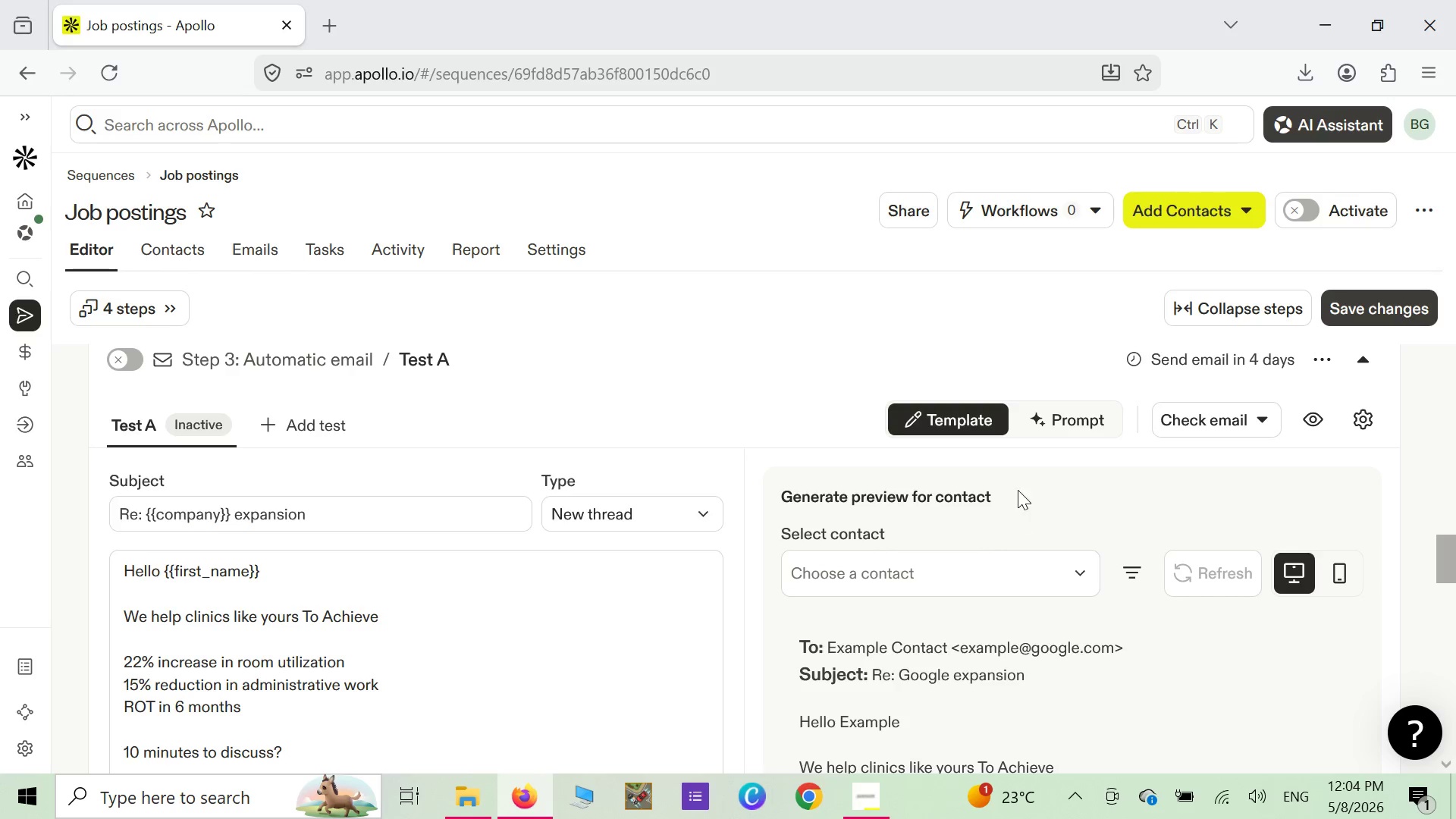 
scroll: coordinate [999, 491], scroll_direction: down, amount: 11.0
 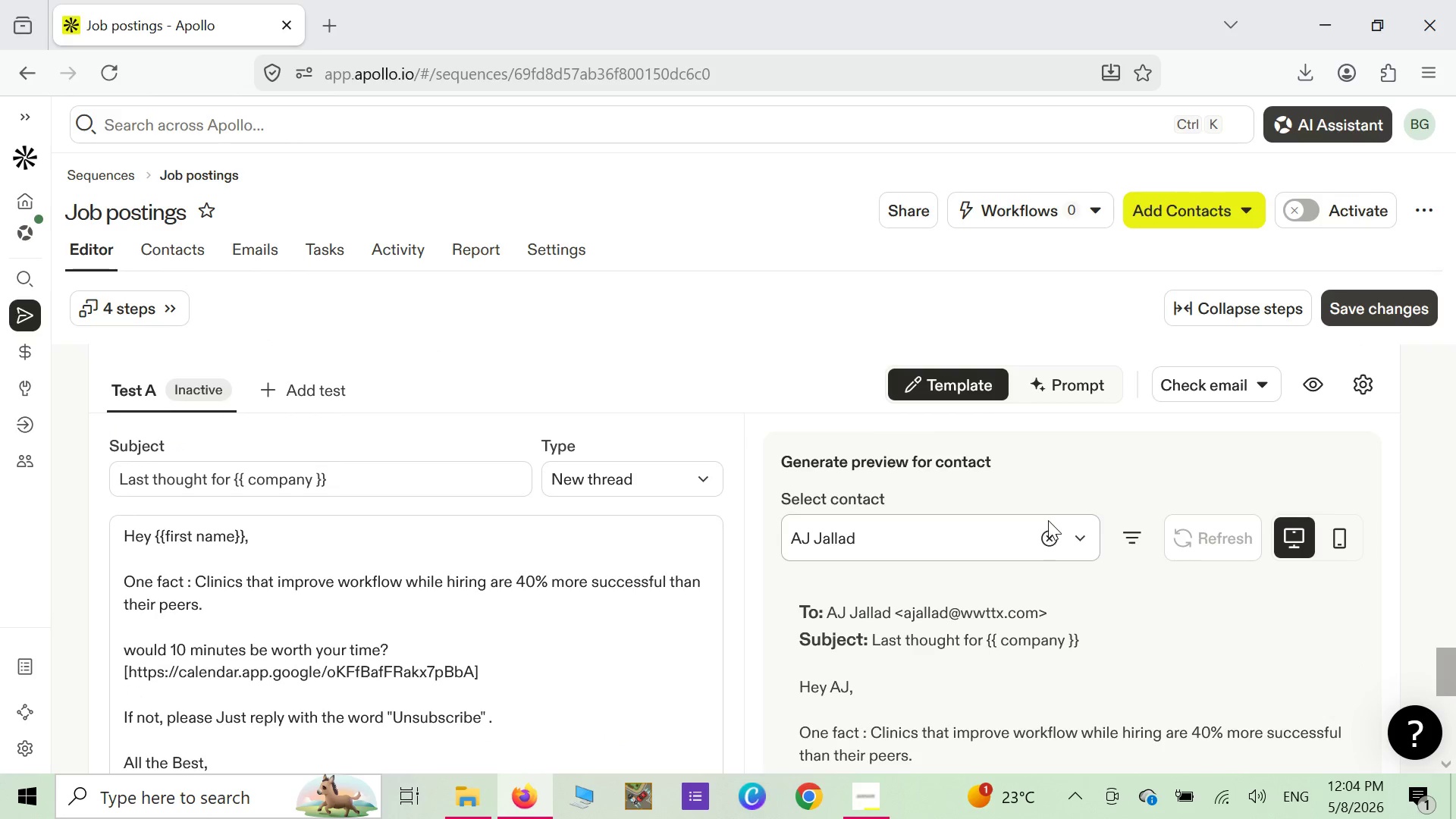 
left_click([1047, 532])
 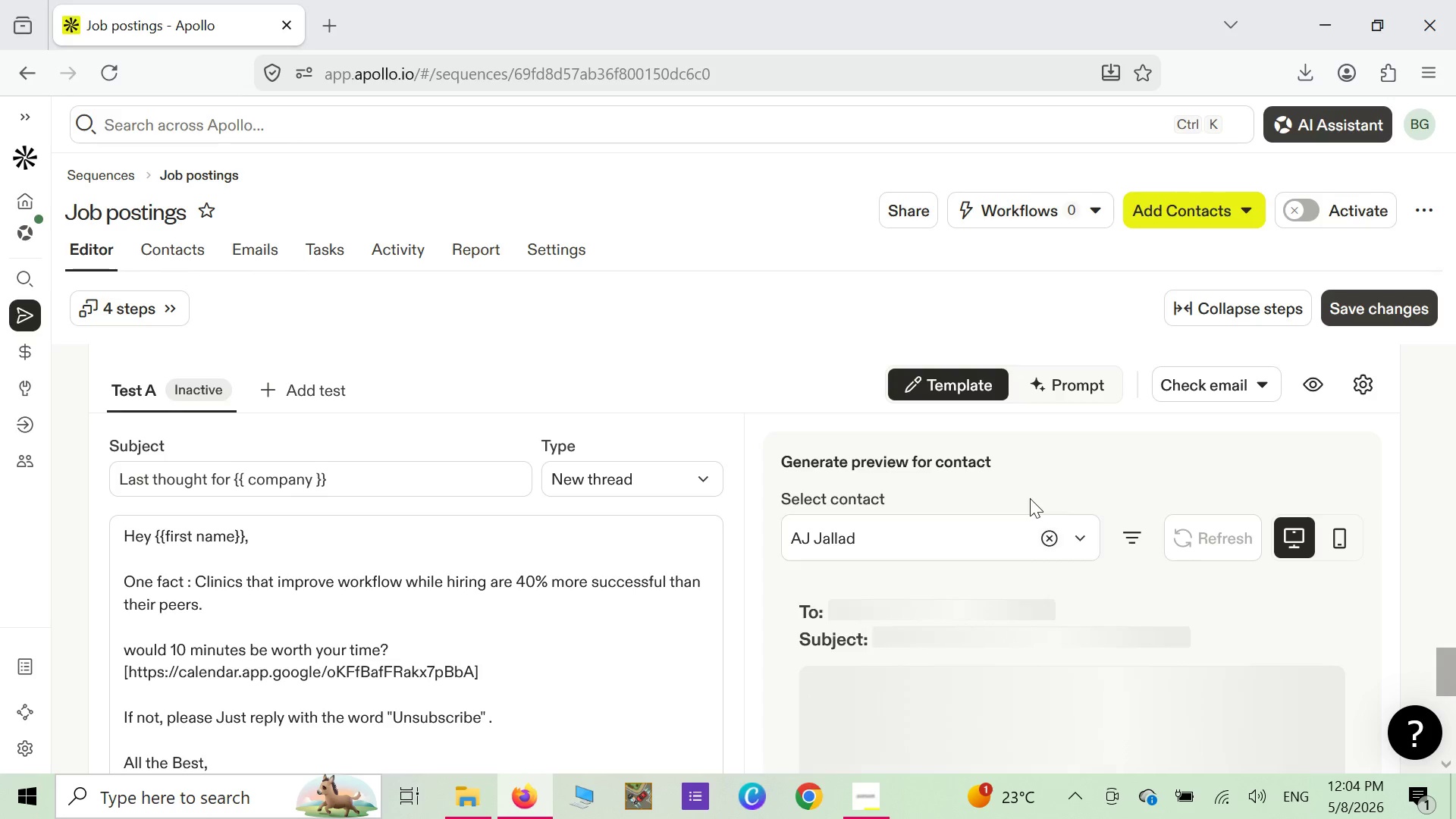 
scroll: coordinate [1027, 497], scroll_direction: down, amount: 1.0
 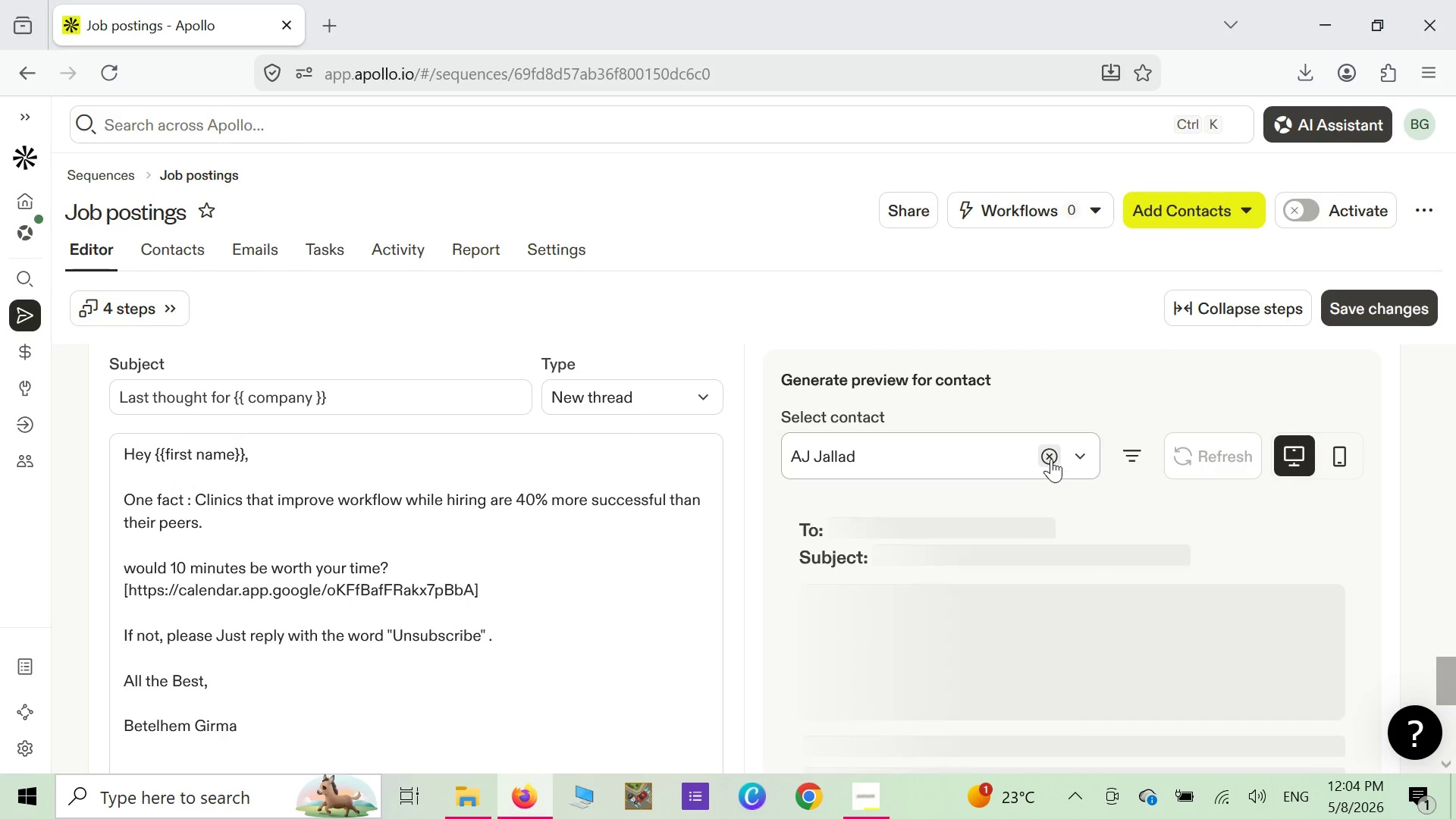 
left_click([1050, 457])
 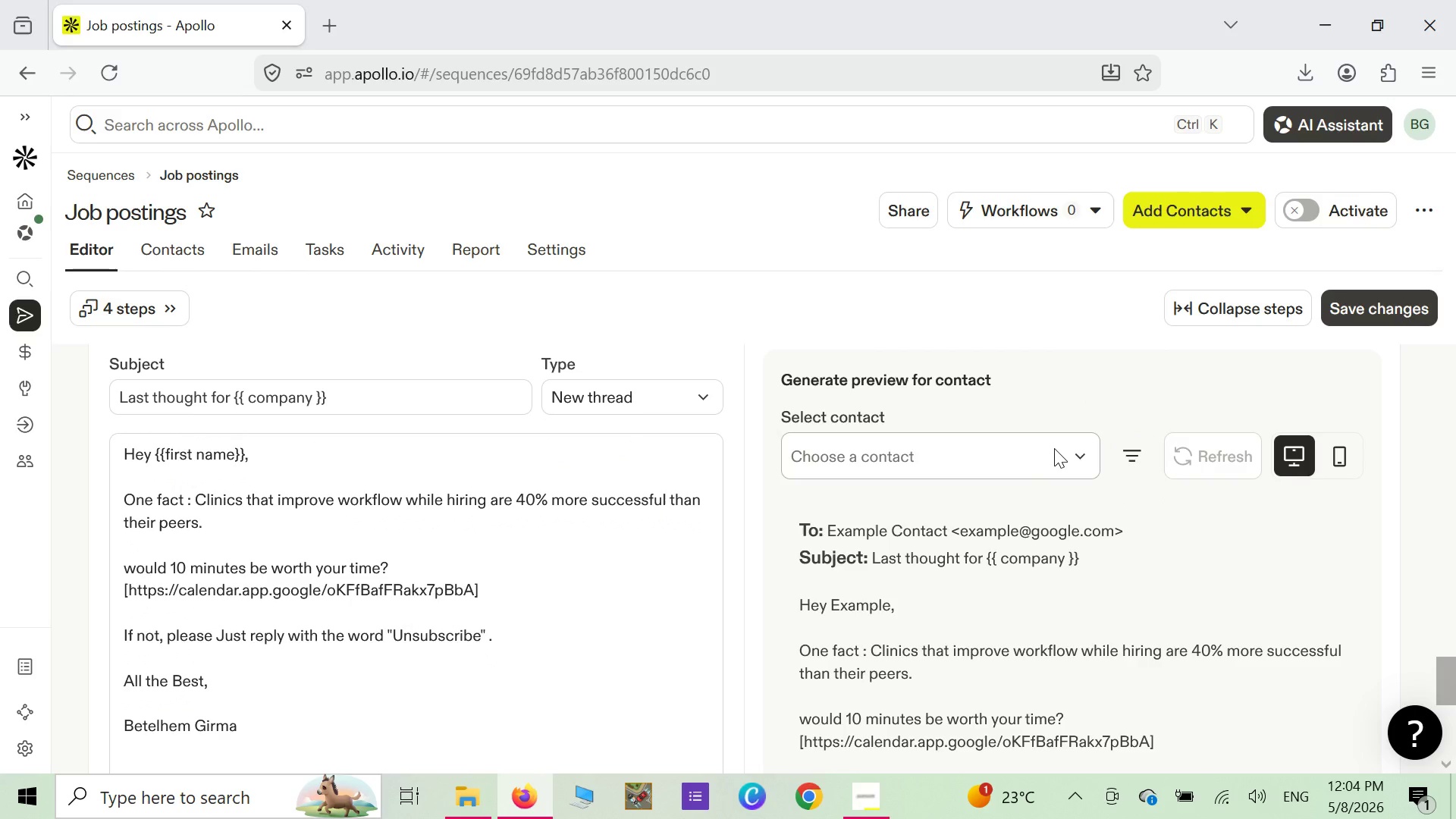 
scroll: coordinate [1072, 479], scroll_direction: down, amount: 5.0
 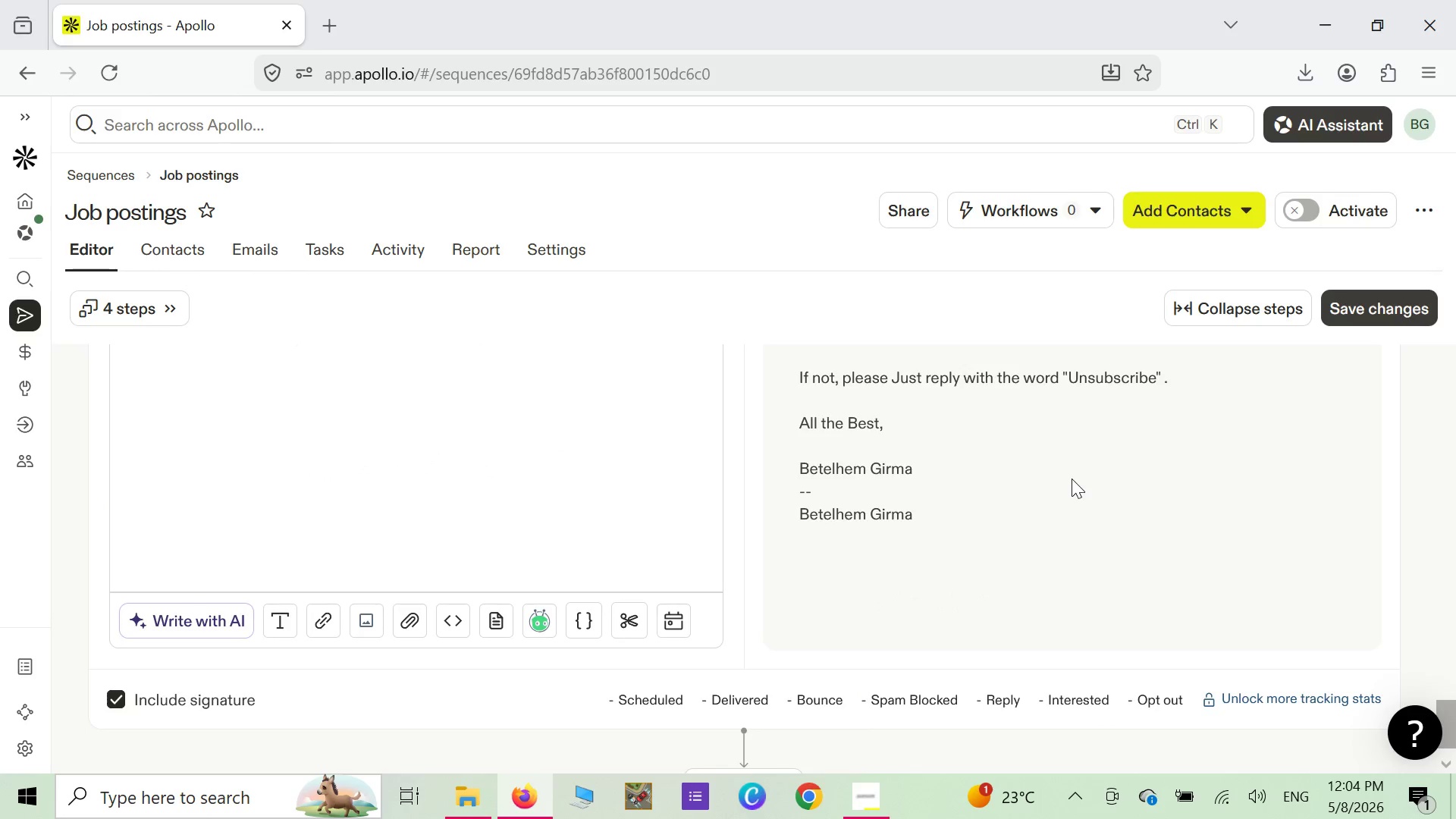 
scroll: coordinate [1081, 482], scroll_direction: up, amount: 20.0
 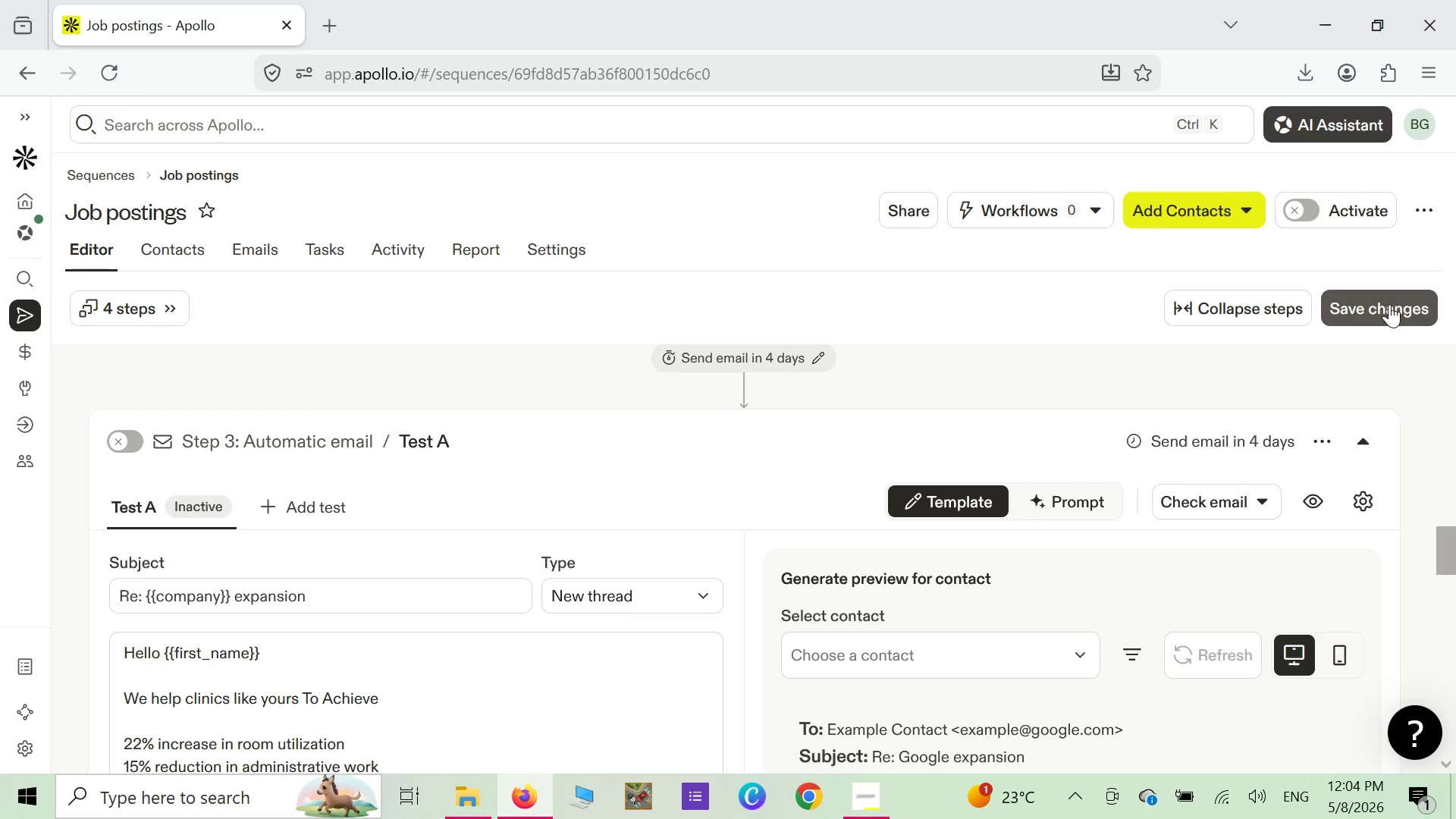 
wait(5.69)
 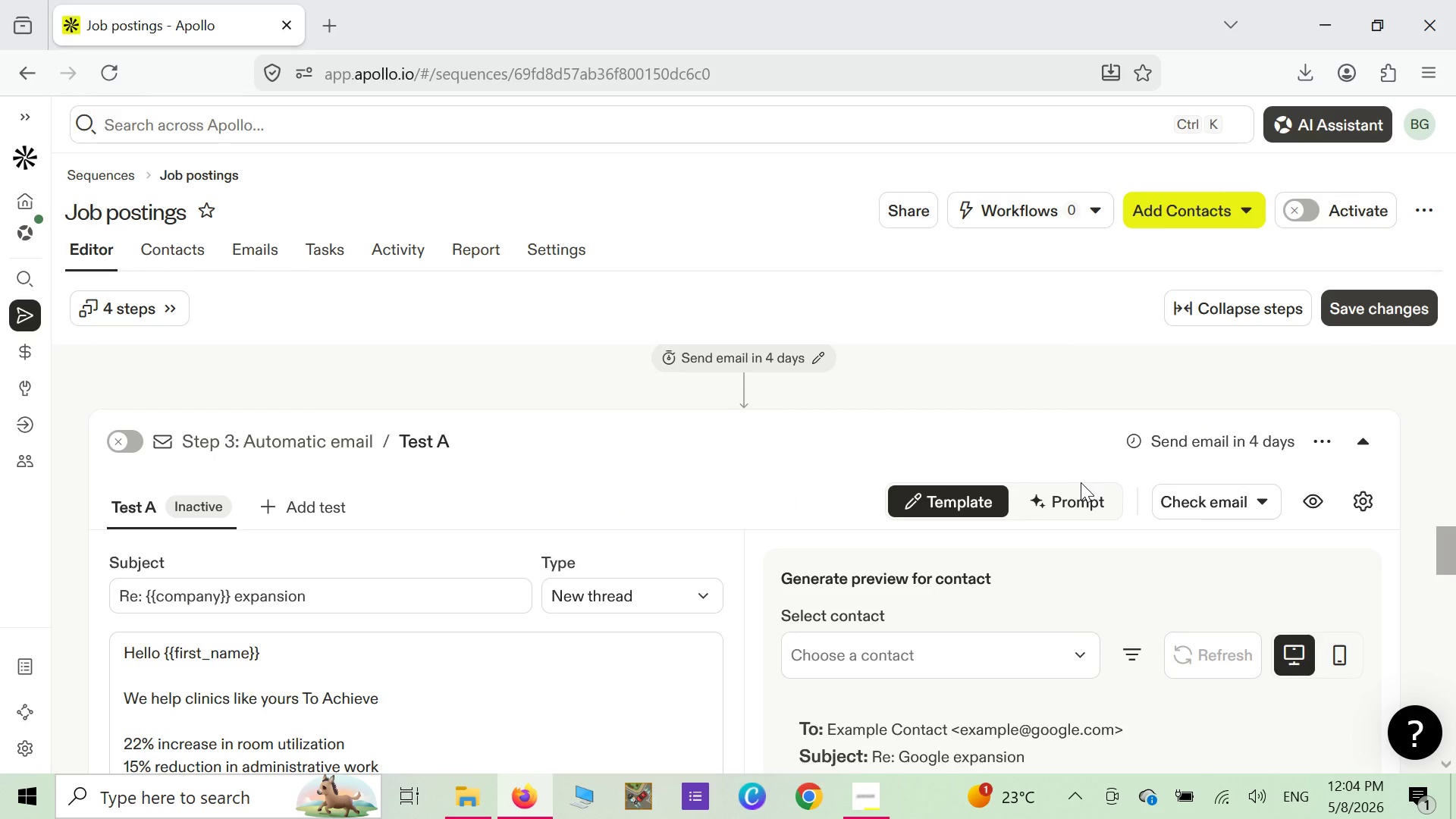 
left_click([1389, 304])
 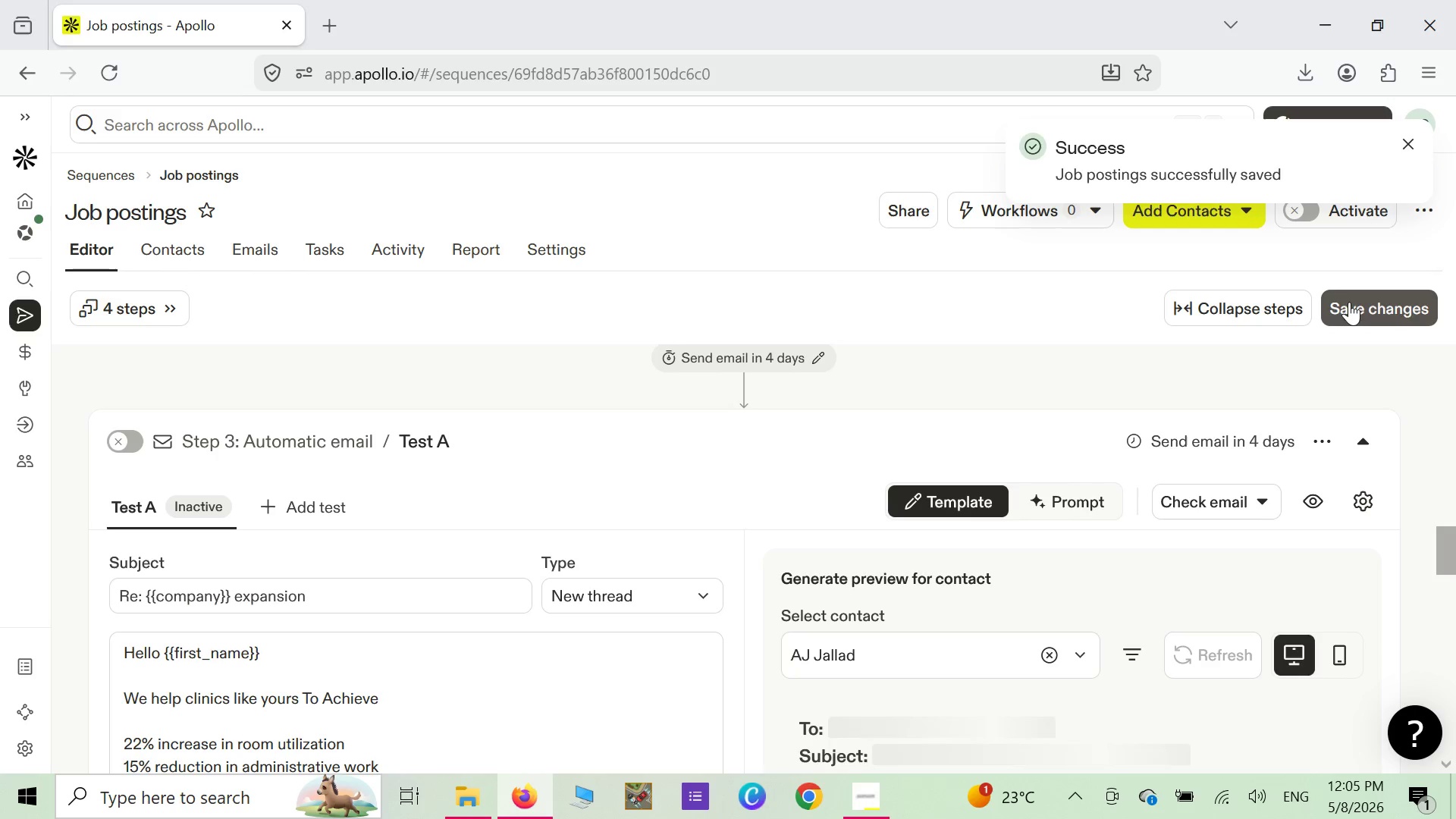 
wait(18.81)
 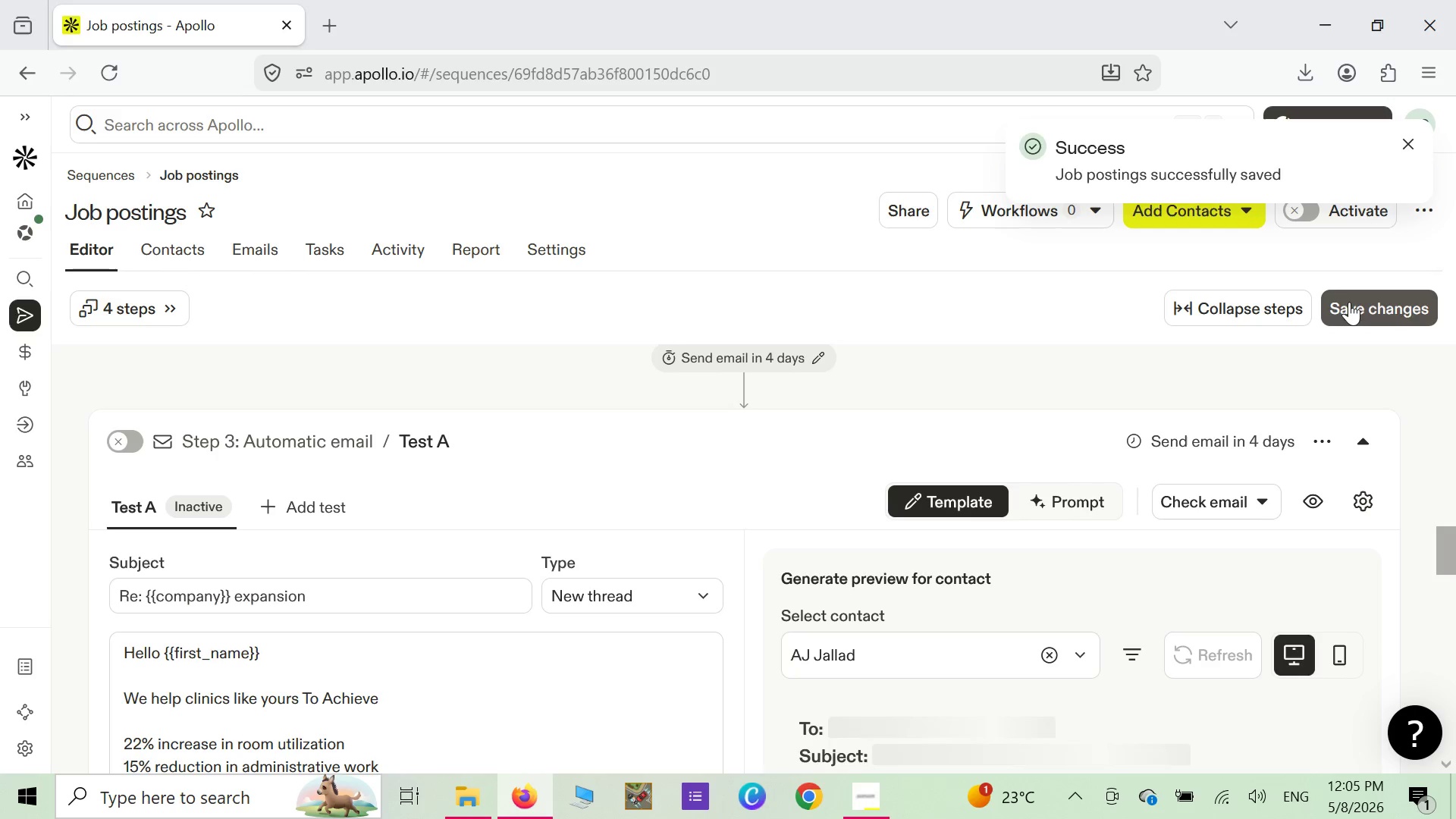 
left_click([1056, 656])
 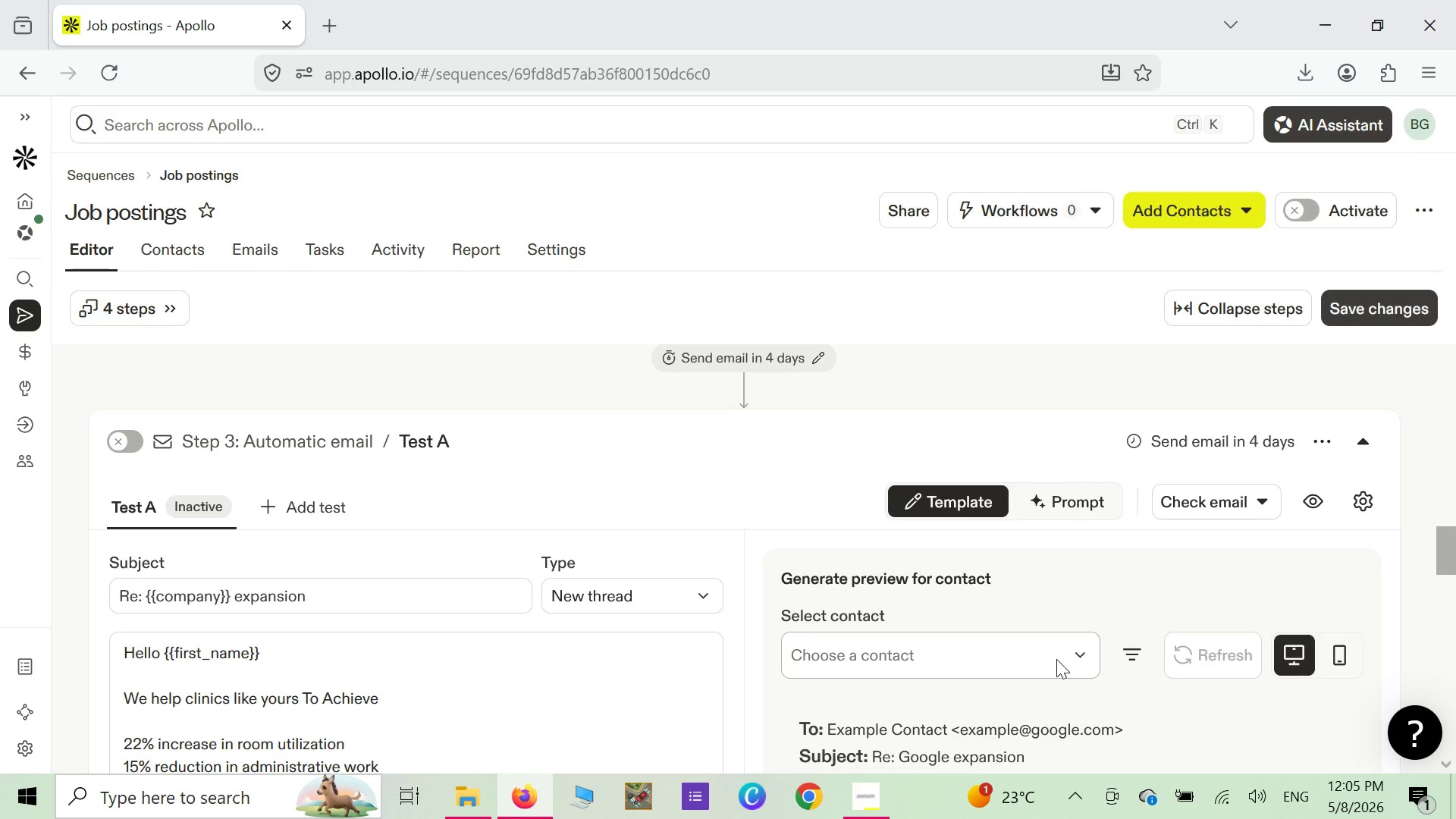 
wait(5.58)
 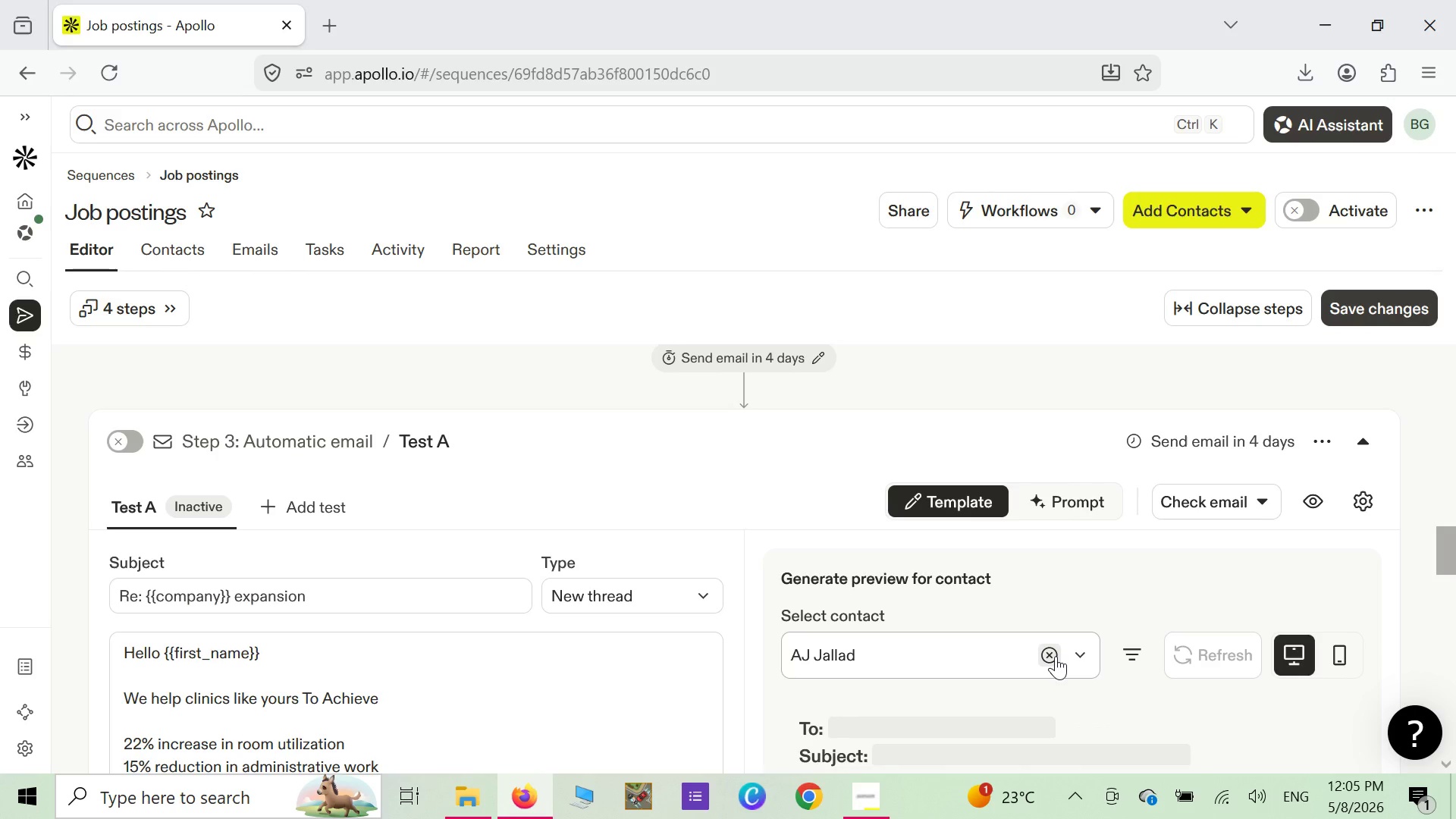 
scroll: coordinate [1020, 636], scroll_direction: down, amount: 6.0
 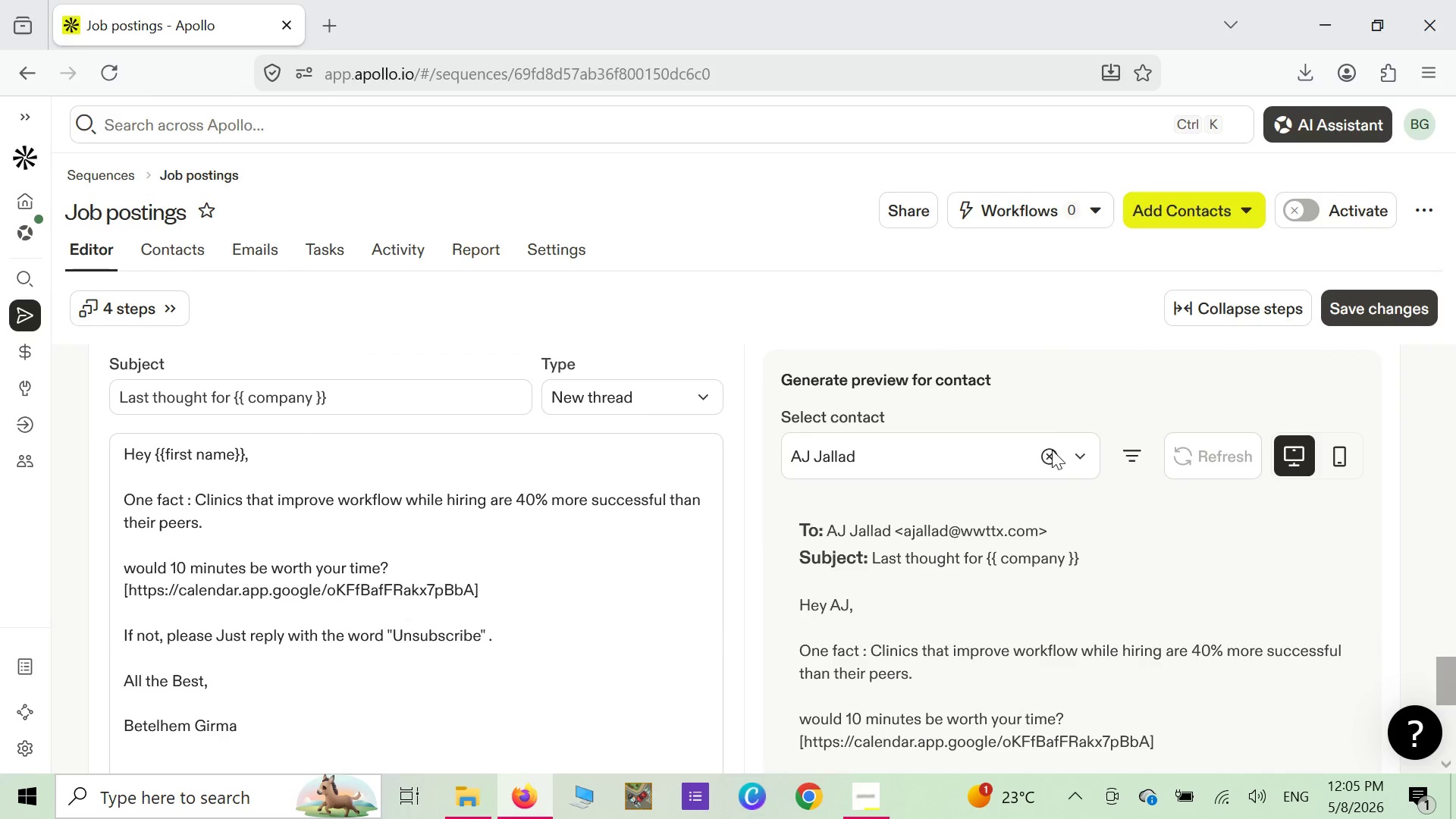 
left_click([1052, 450])
 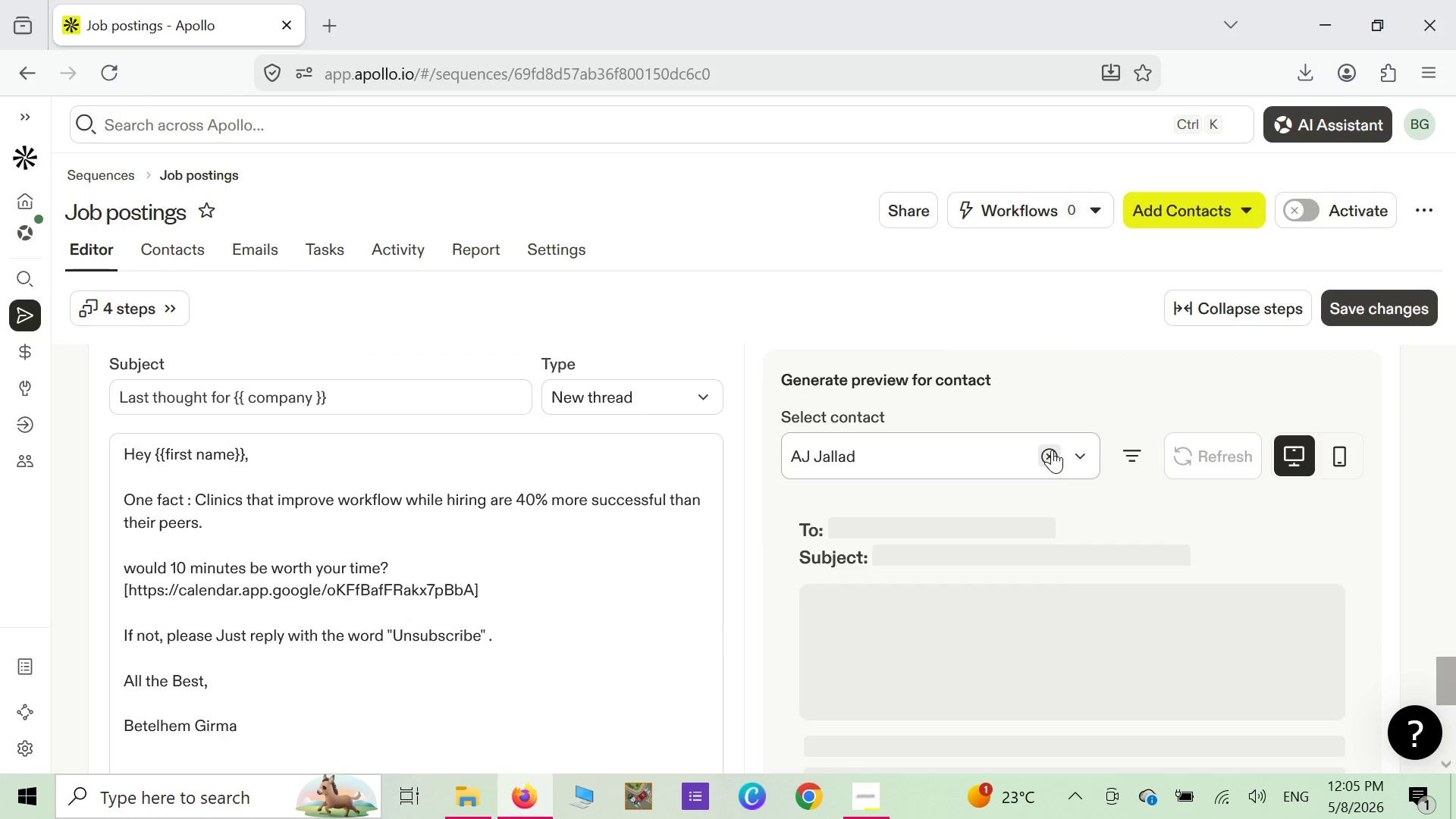 
left_click([1052, 450])
 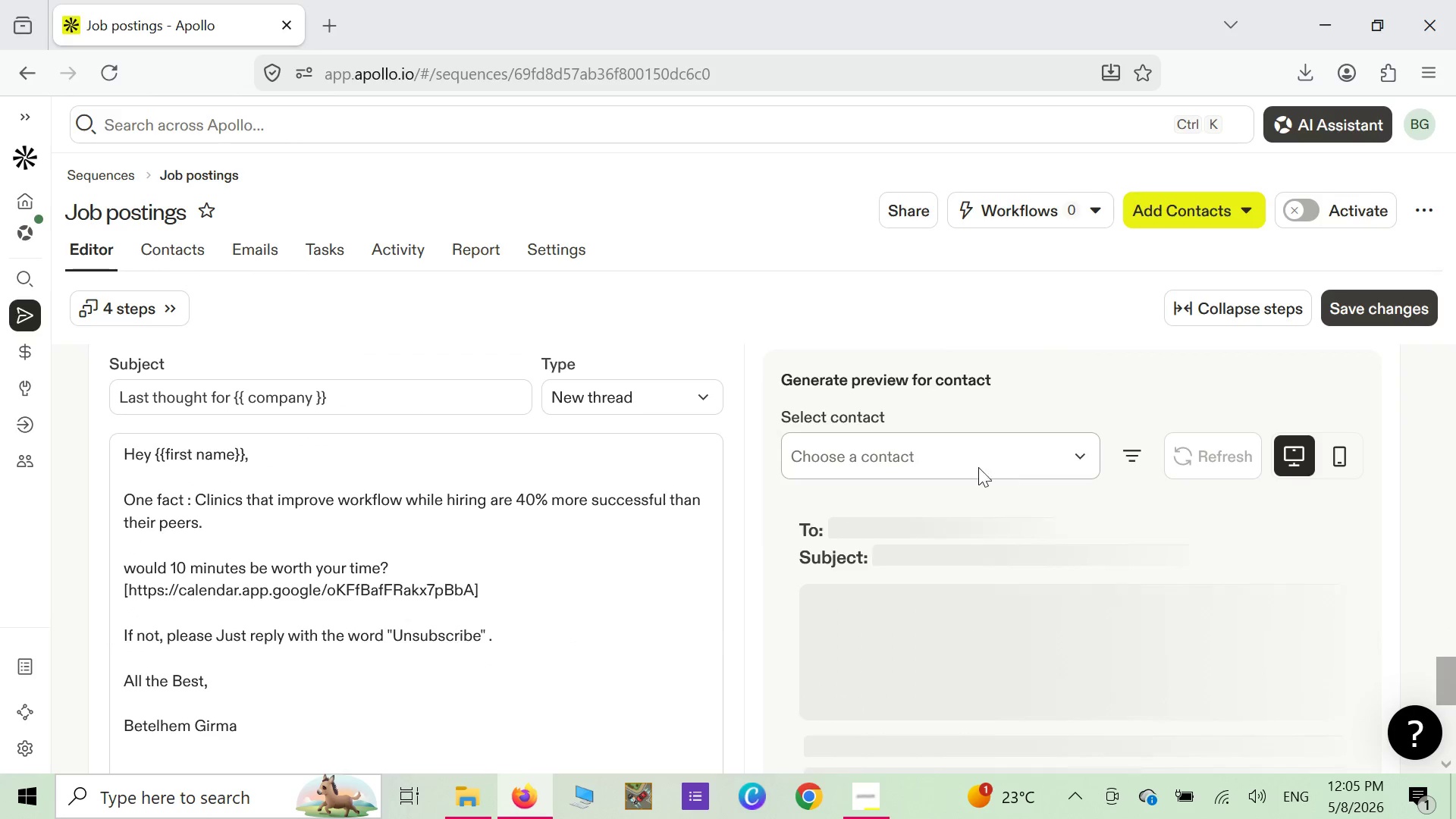 
scroll: coordinate [647, 500], scroll_direction: up, amount: 4.0
 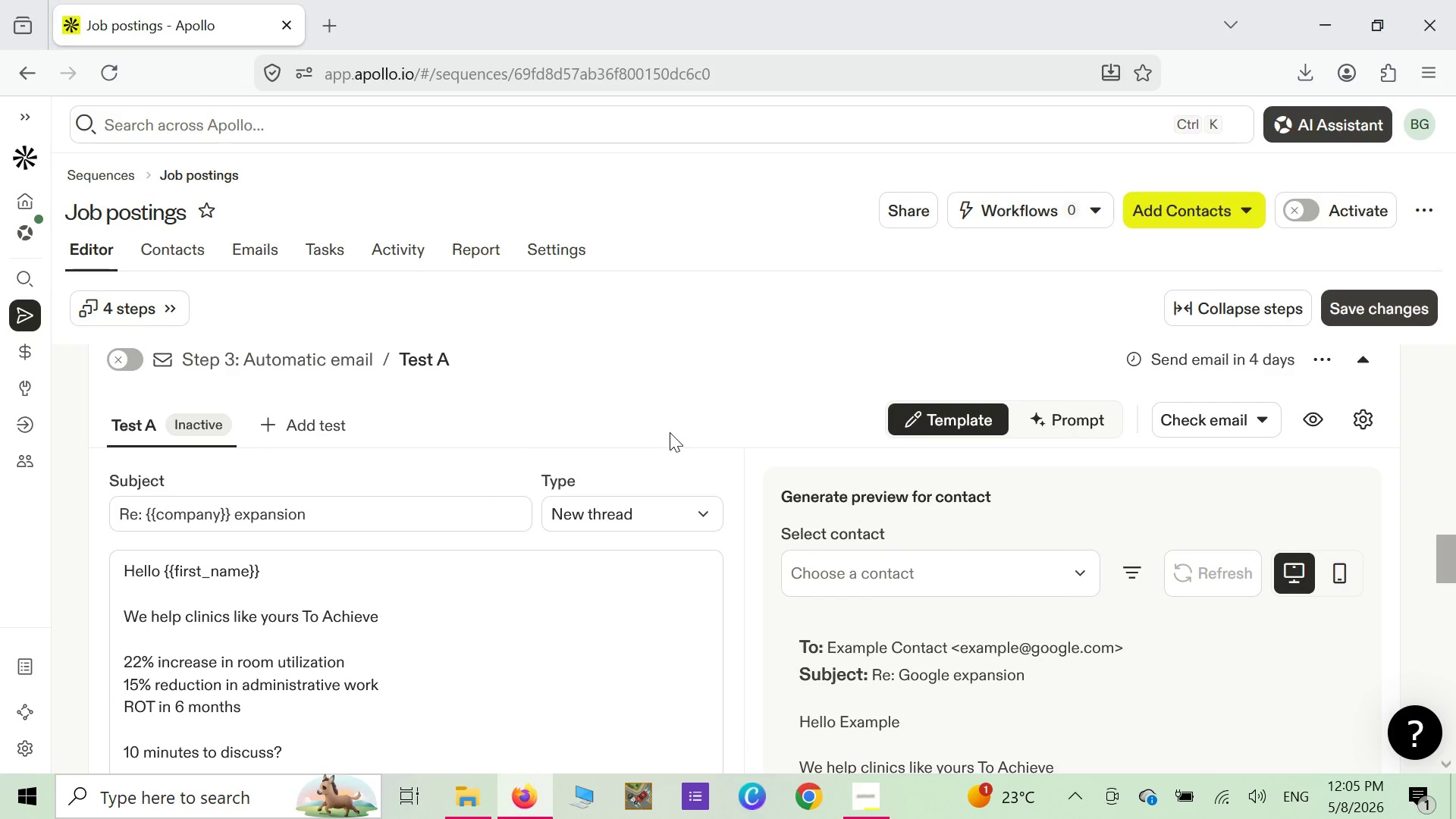 
right_click([670, 432])
 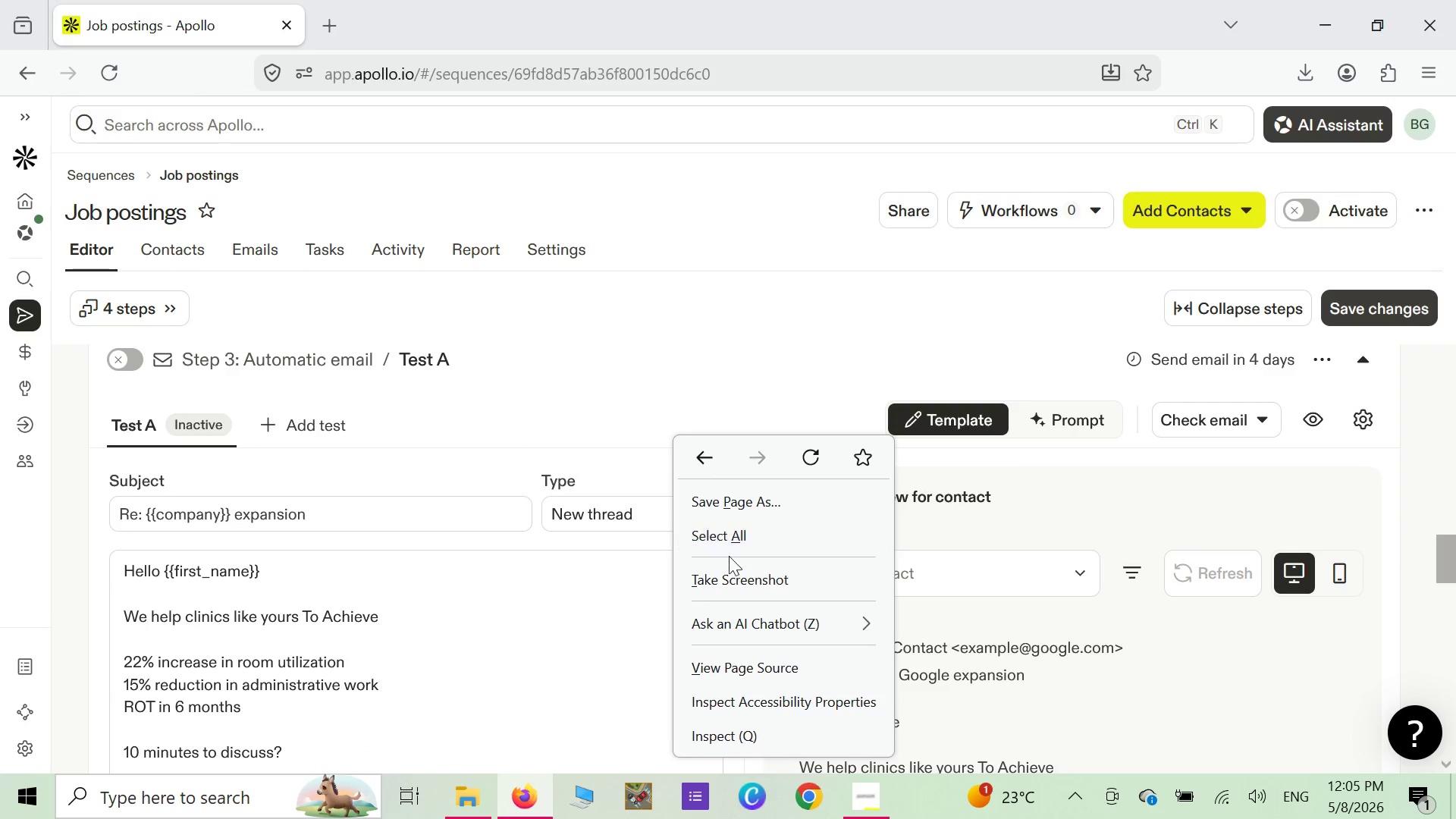 
left_click([731, 575])
 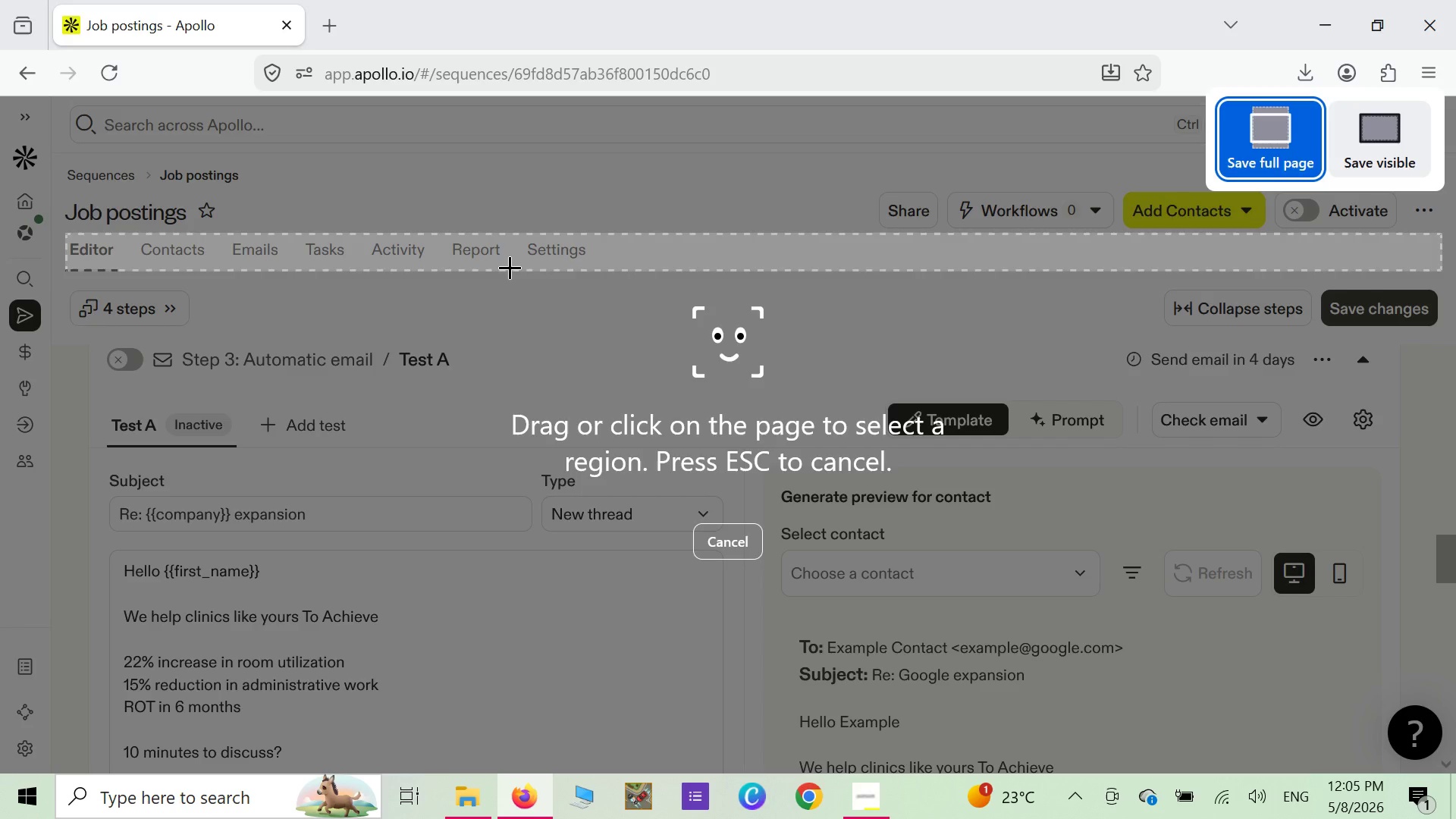 
left_click([510, 267])
 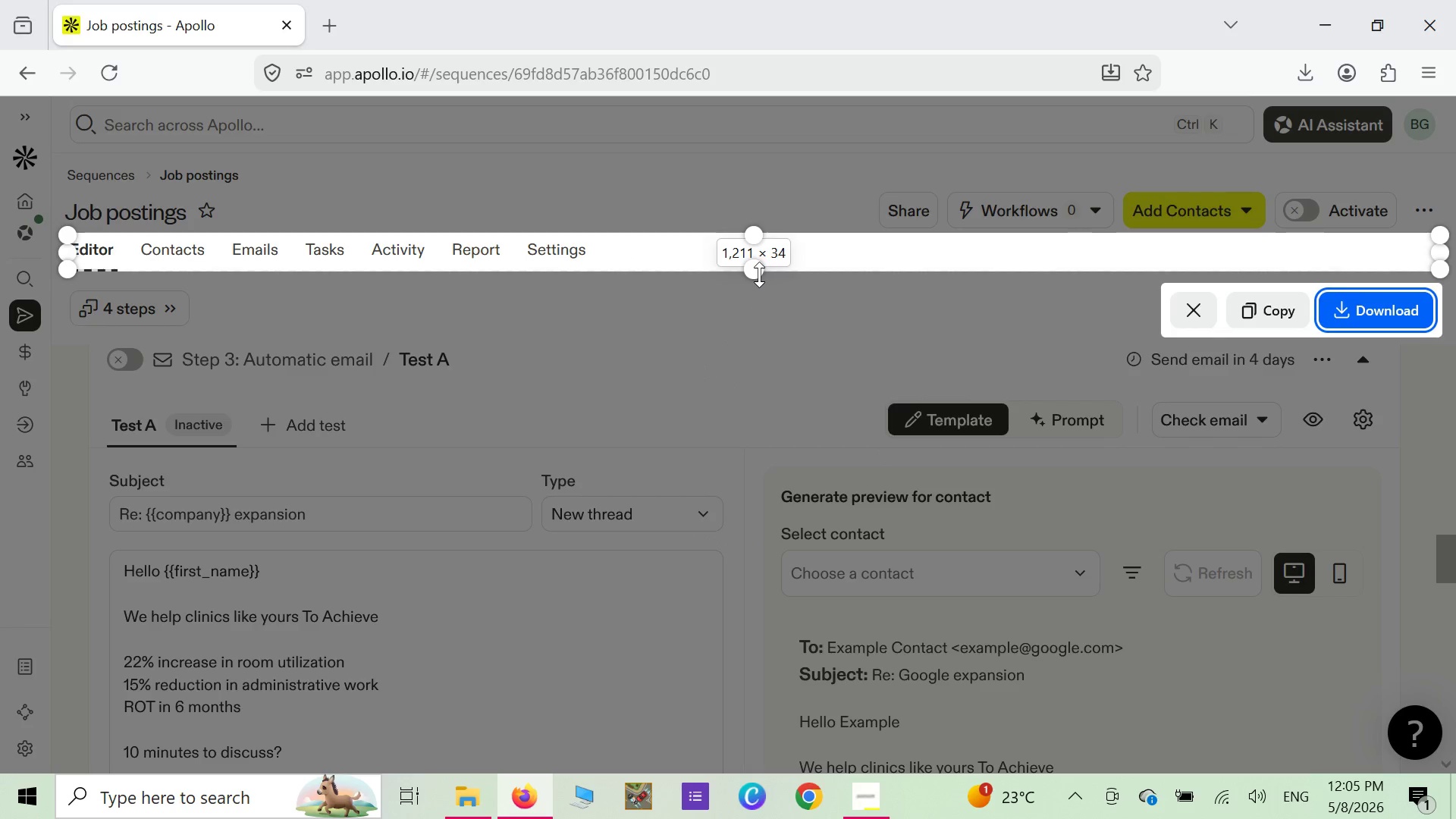 
left_click_drag(start_coordinate=[760, 275], to_coordinate=[849, 793])
 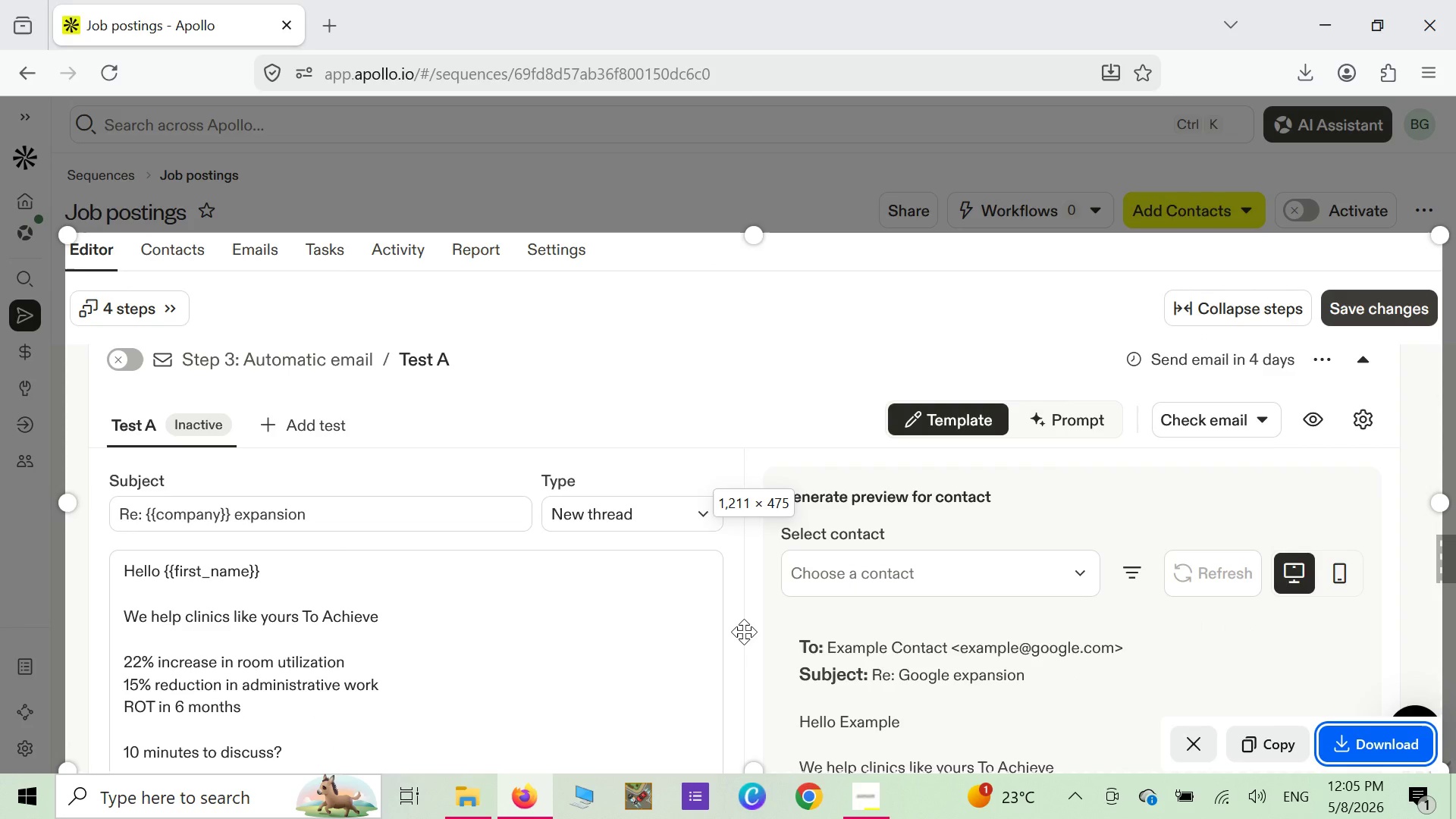 
right_click([744, 632])
 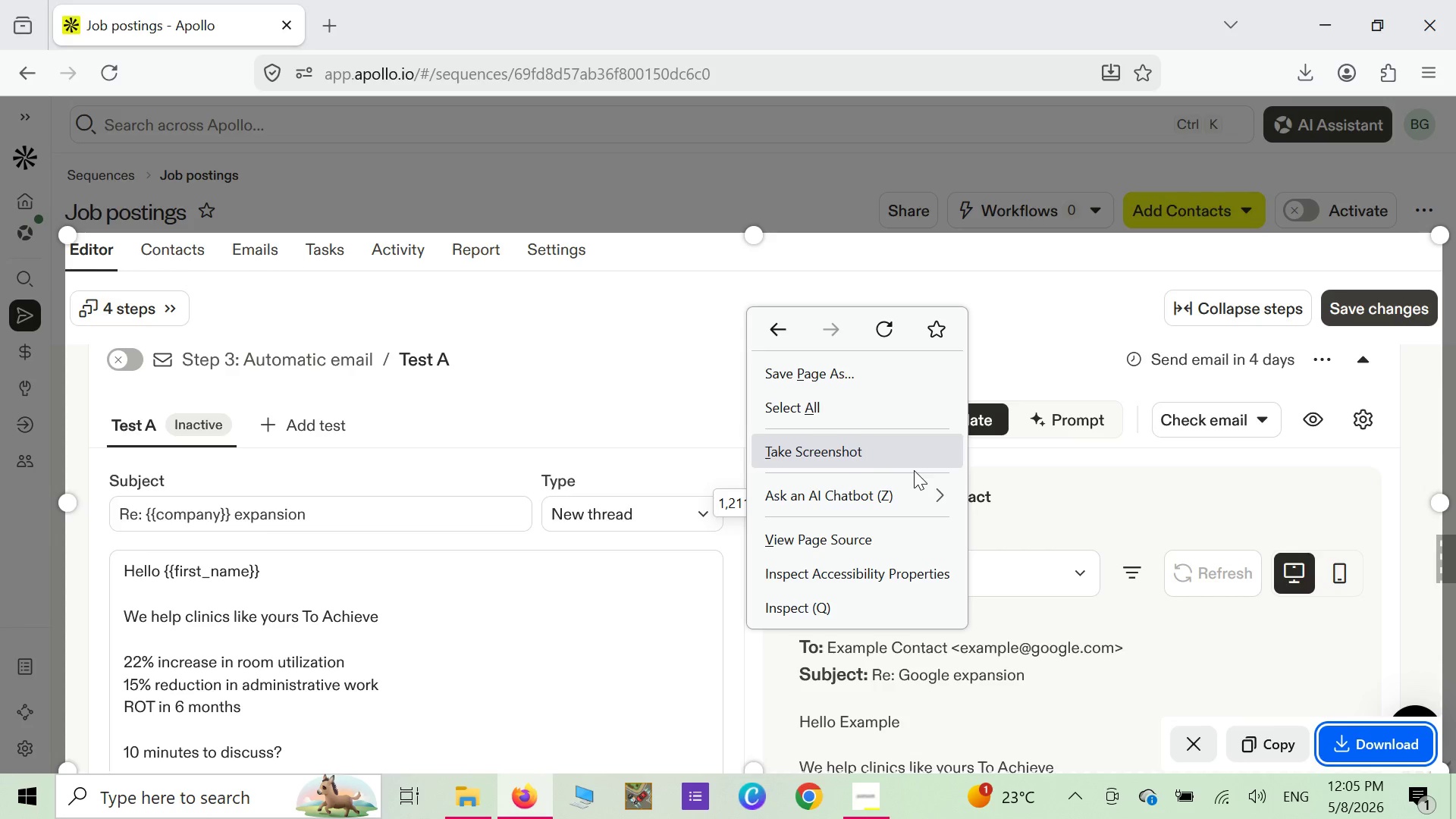 
wait(7.73)
 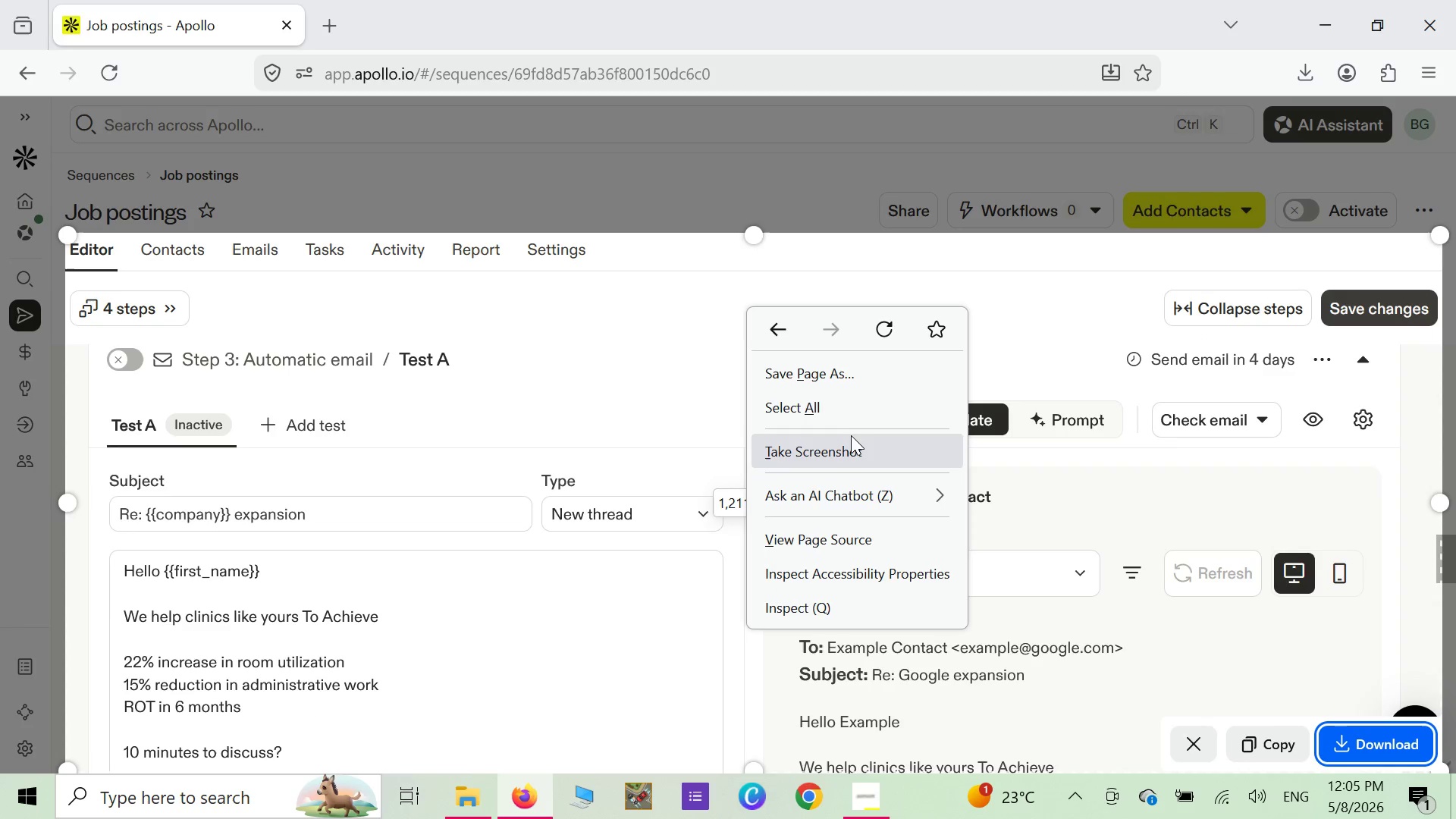 
left_click([1367, 751])
 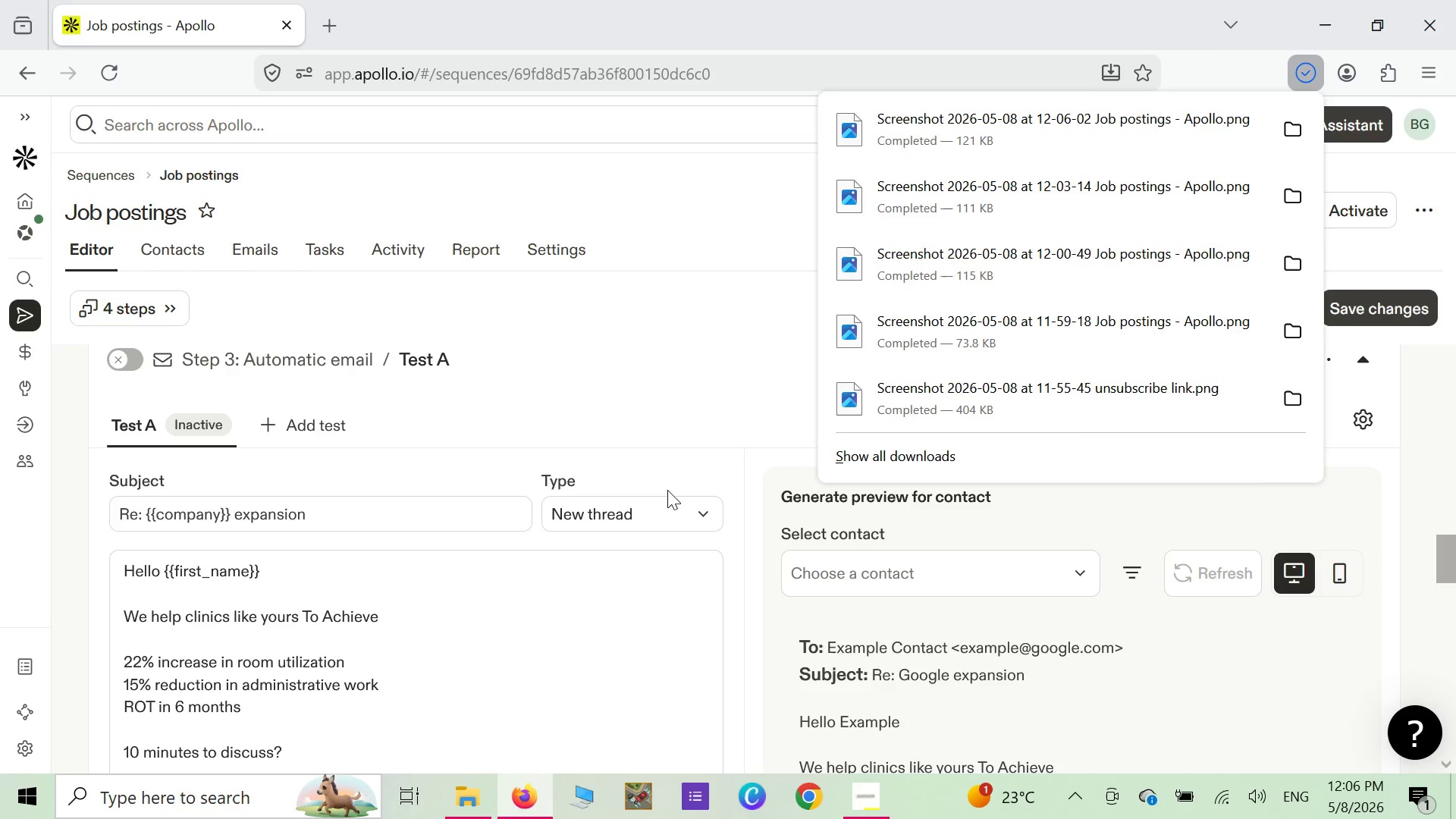 
mouse_move([607, 519])
 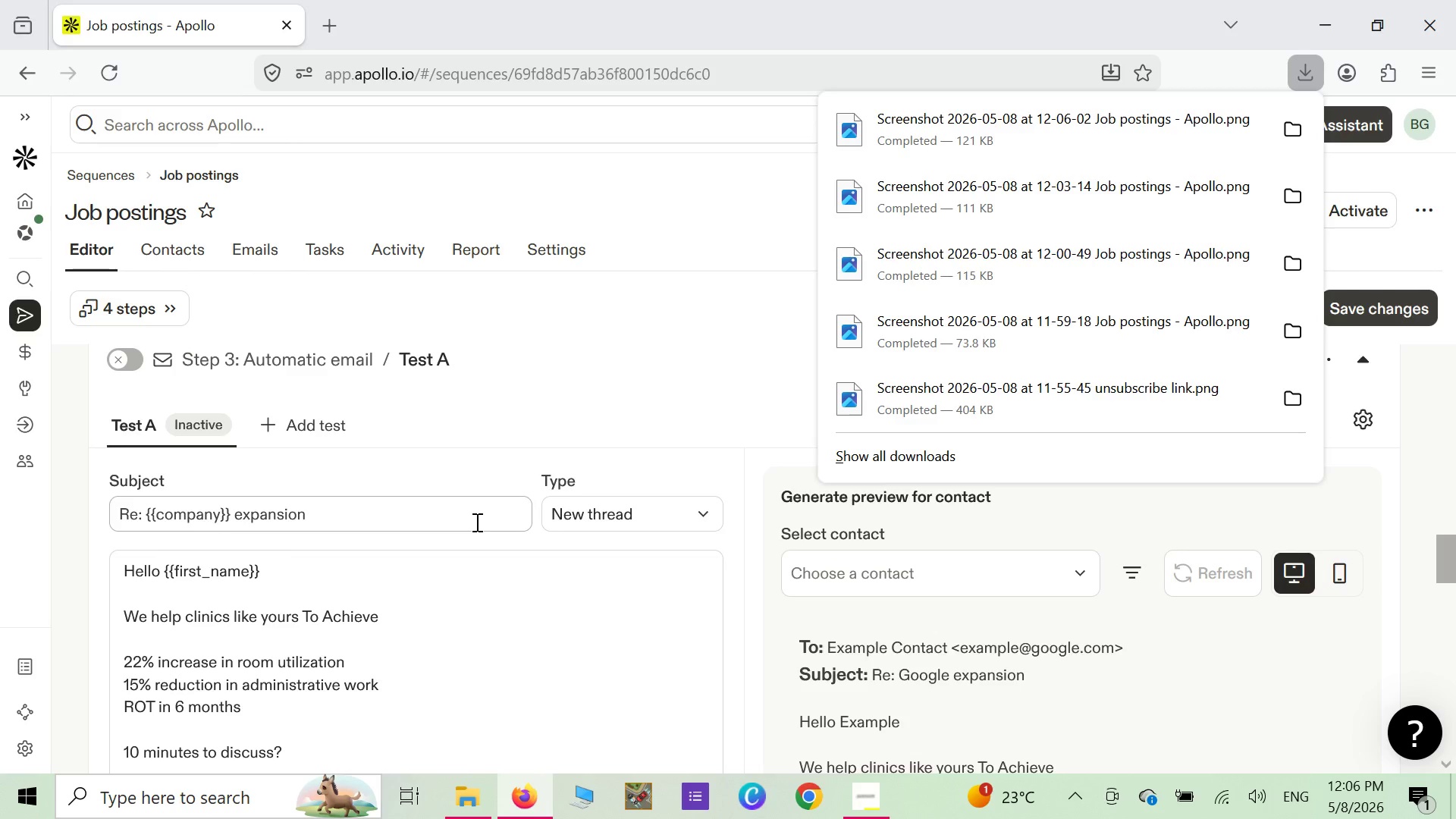 
scroll: coordinate [523, 540], scroll_direction: down, amount: 14.0
 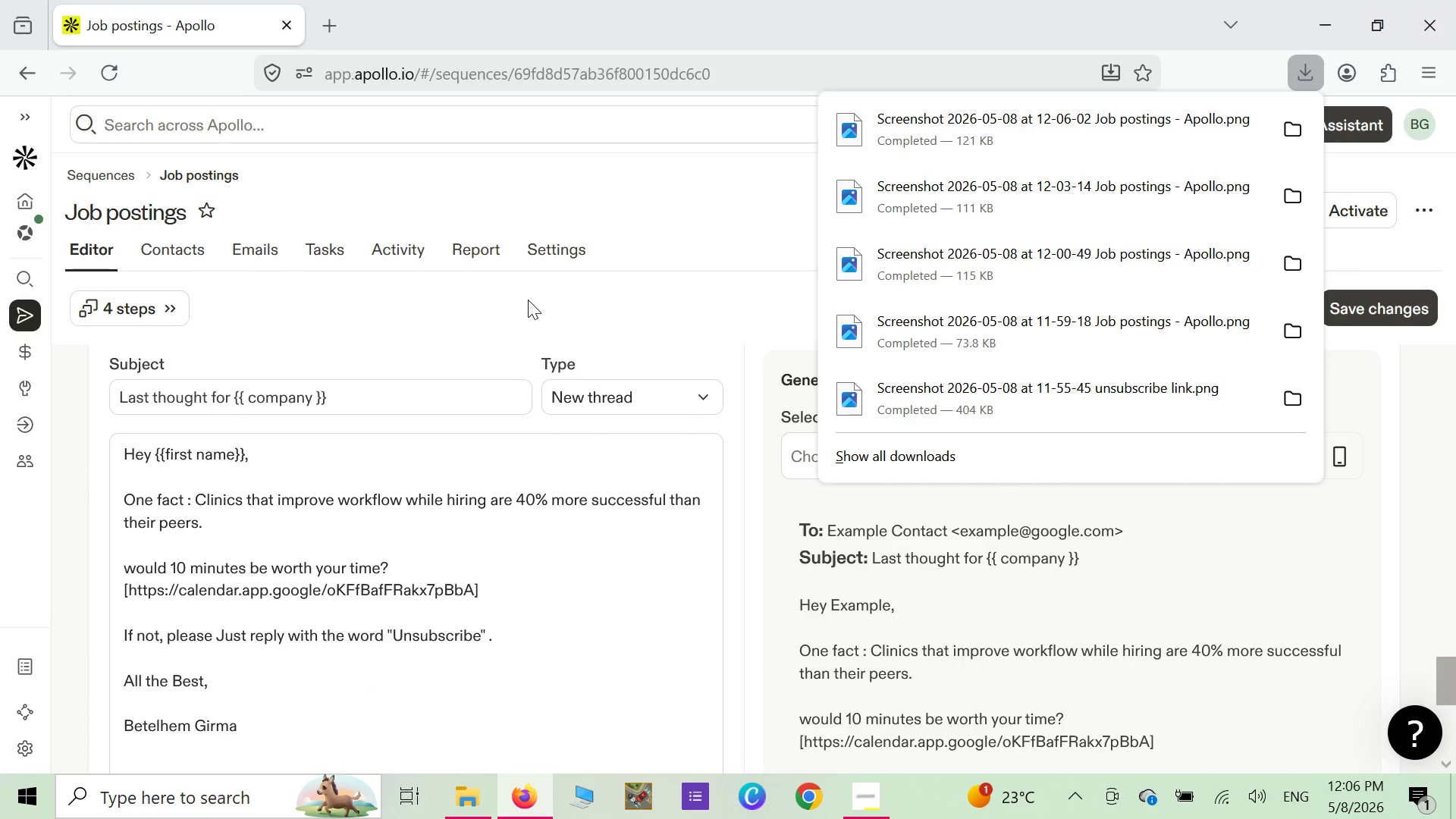 
right_click([528, 300])
 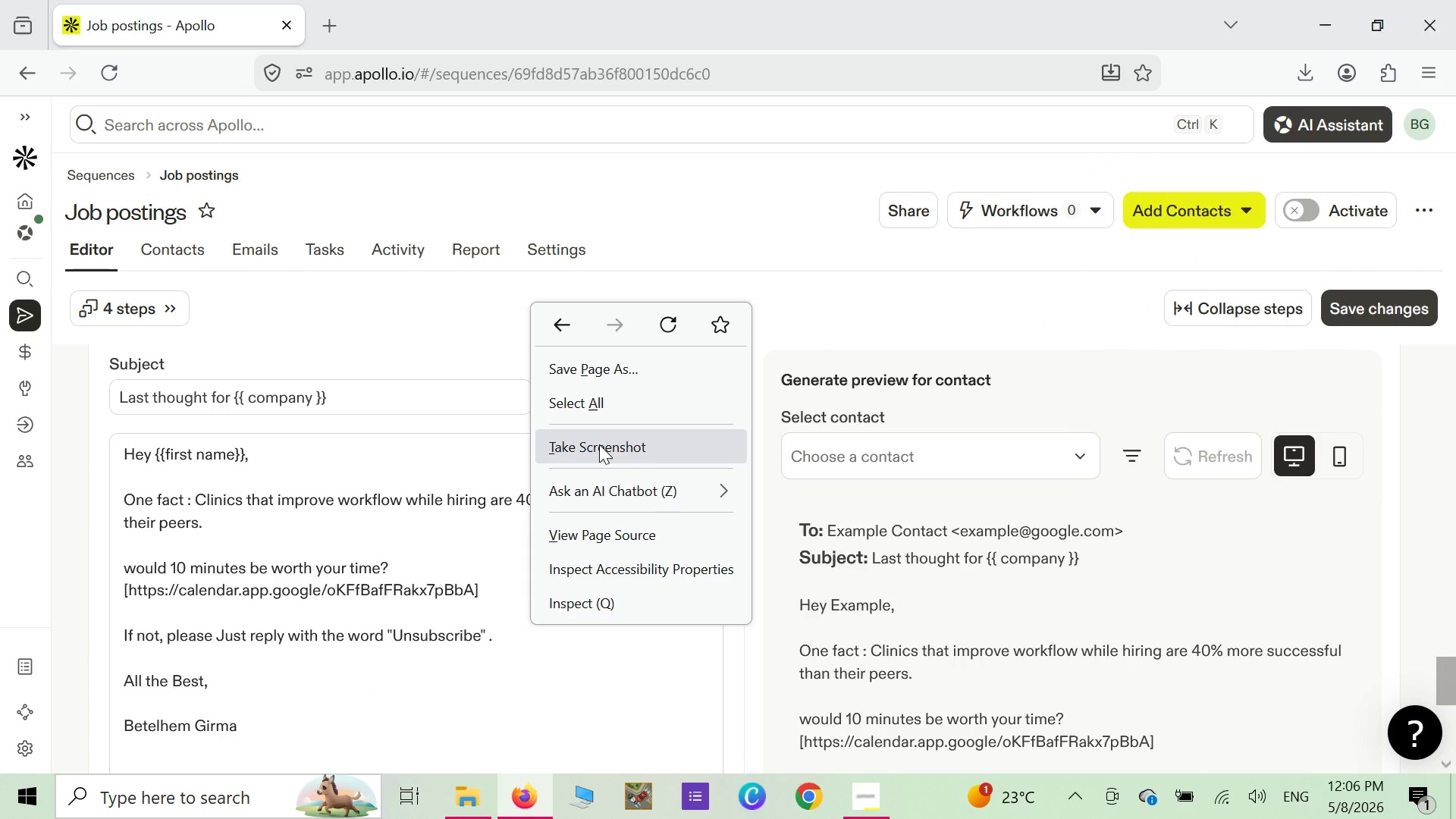 
left_click([599, 444])
 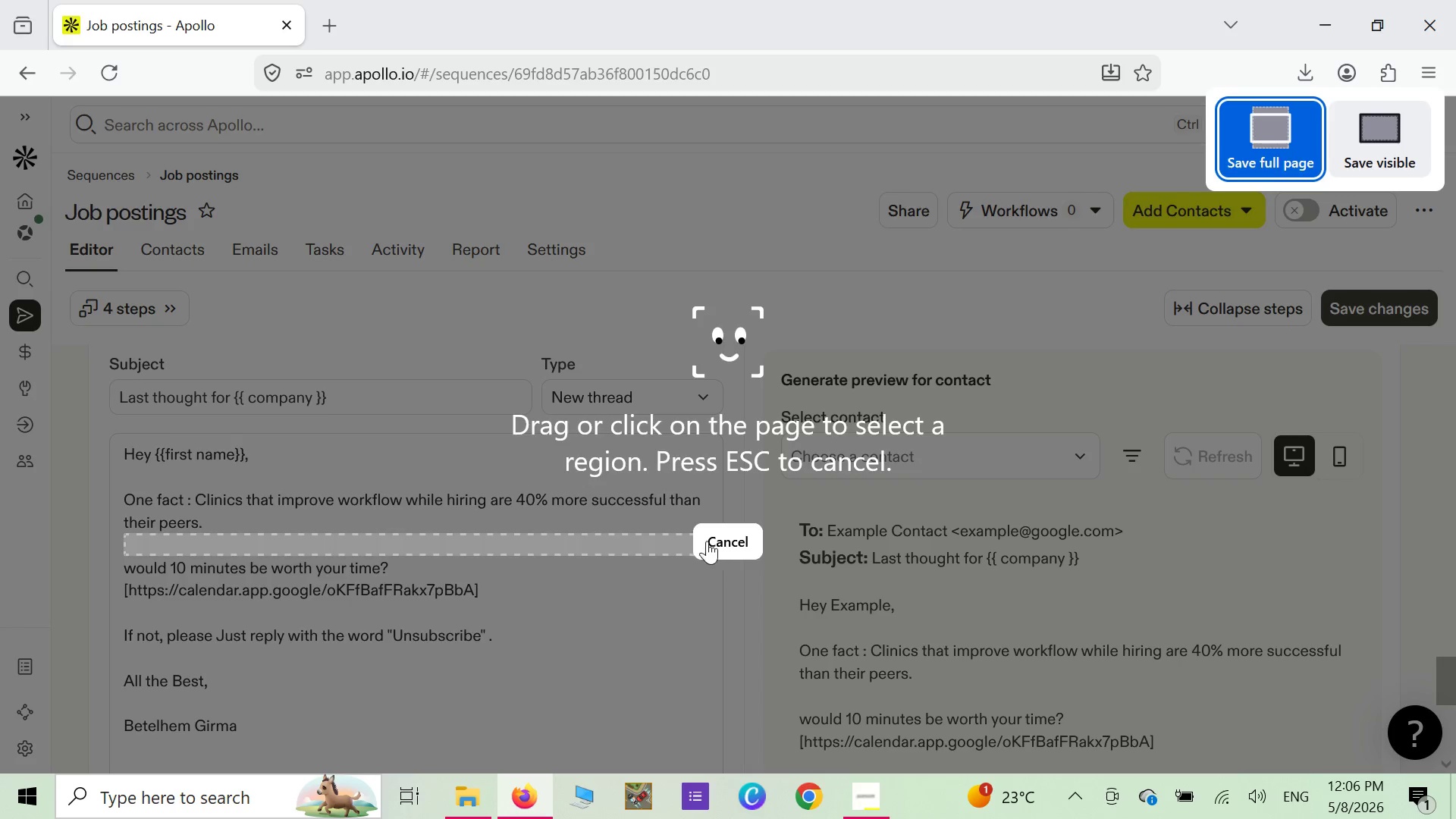 
left_click([545, 281])
 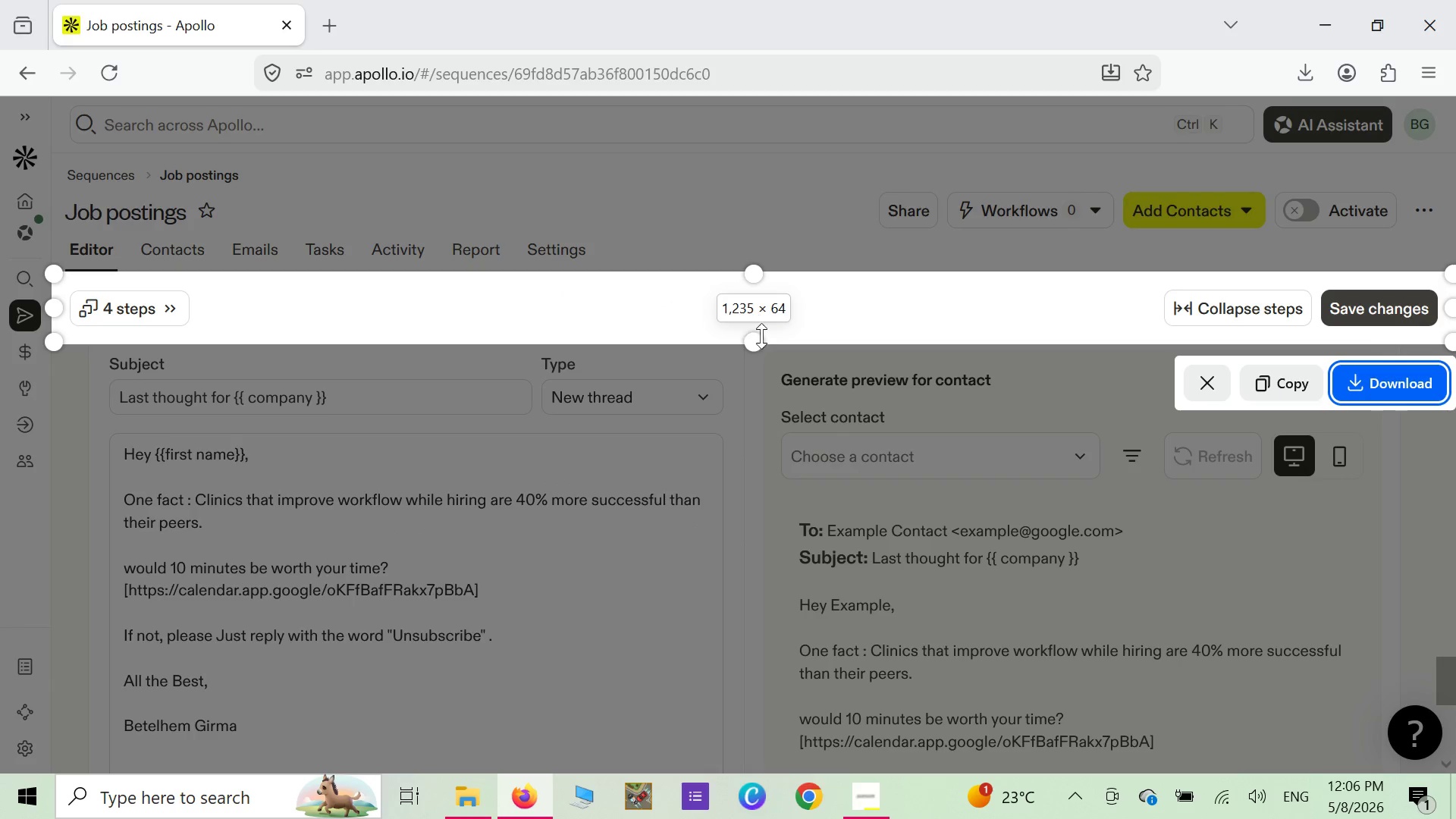 
left_click_drag(start_coordinate=[764, 344], to_coordinate=[706, 810])
 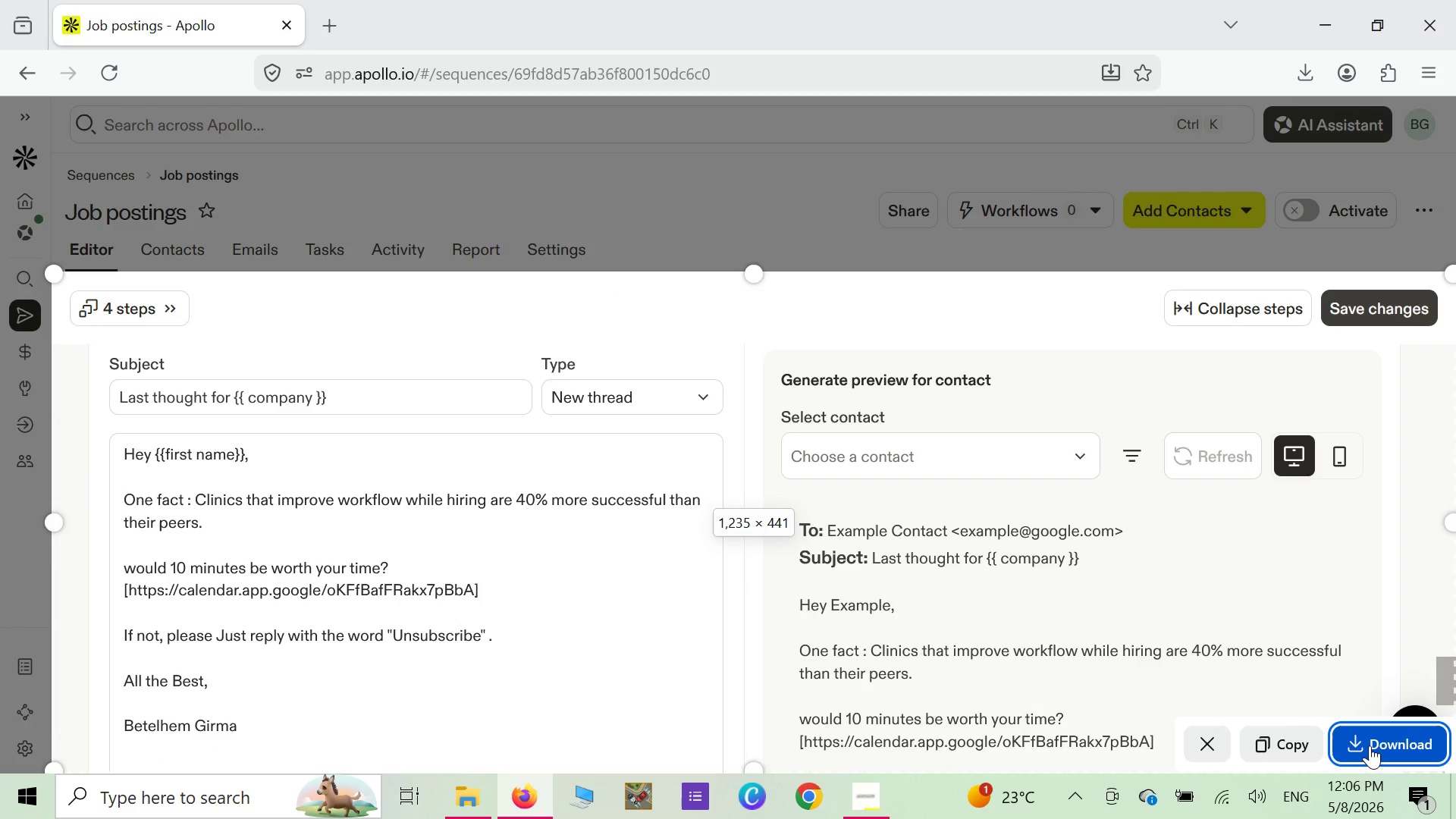 
left_click([1370, 745])
 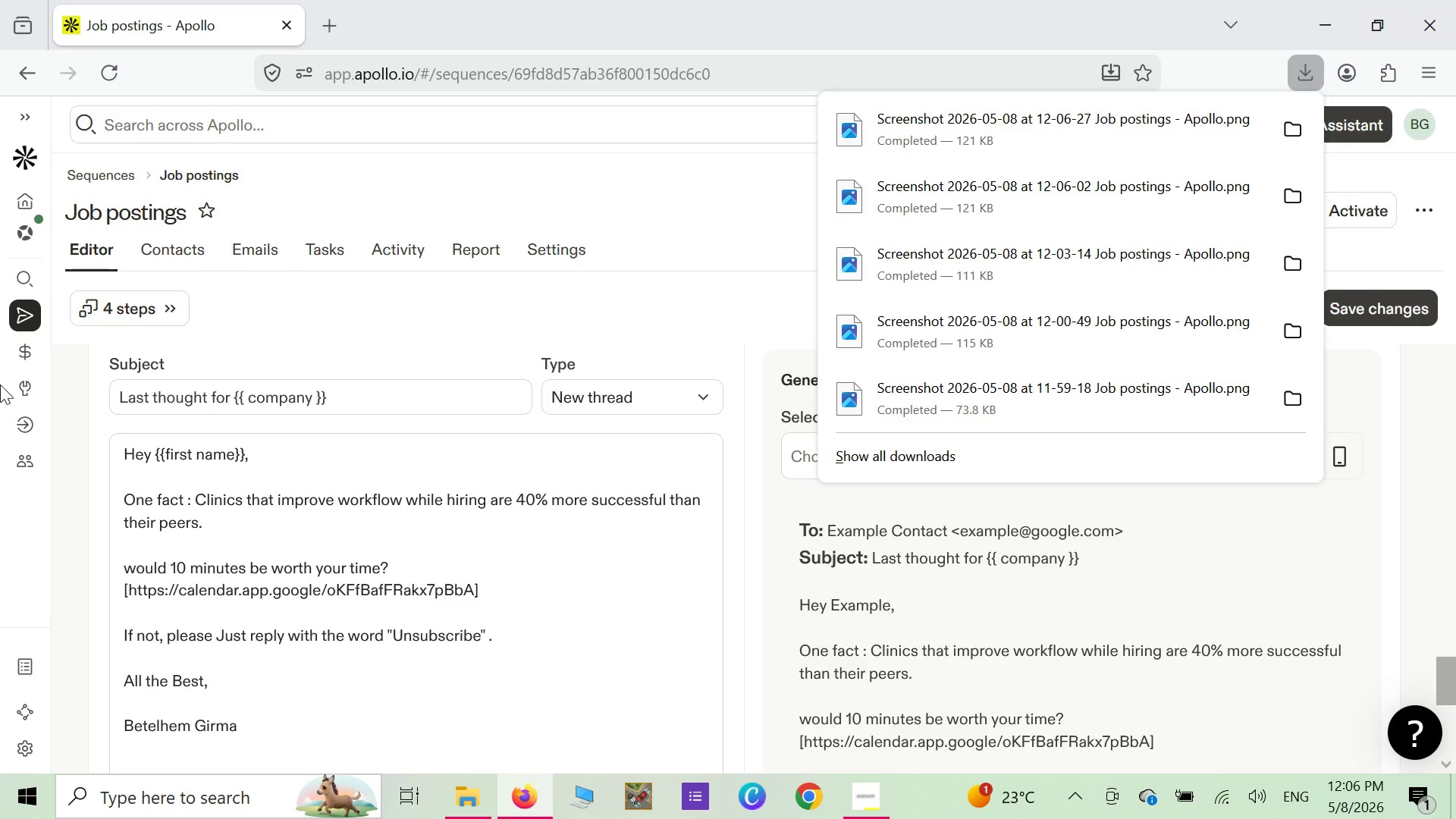 
wait(11.44)
 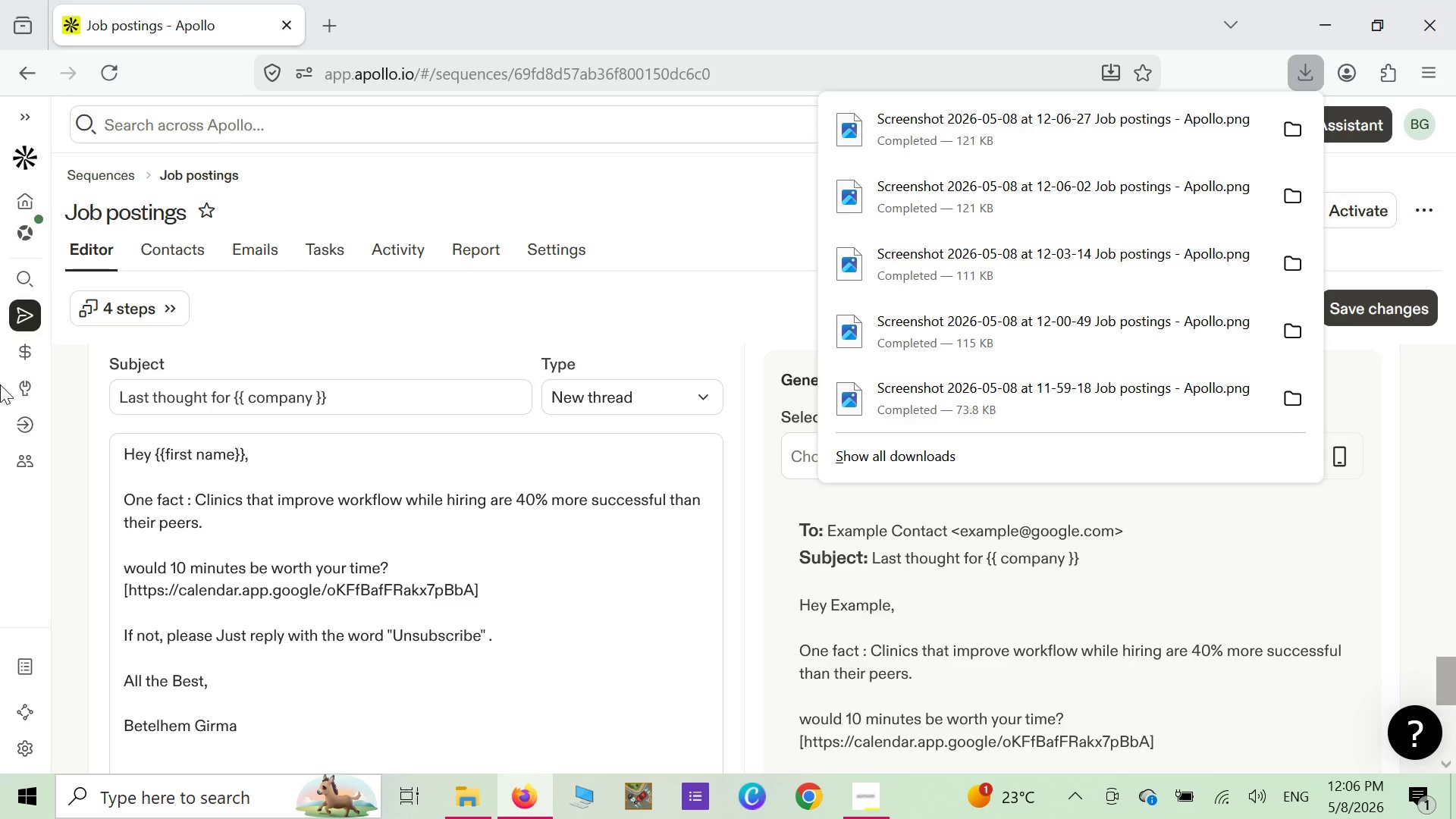 
scroll: coordinate [567, 518], scroll_direction: down, amount: 3.0
 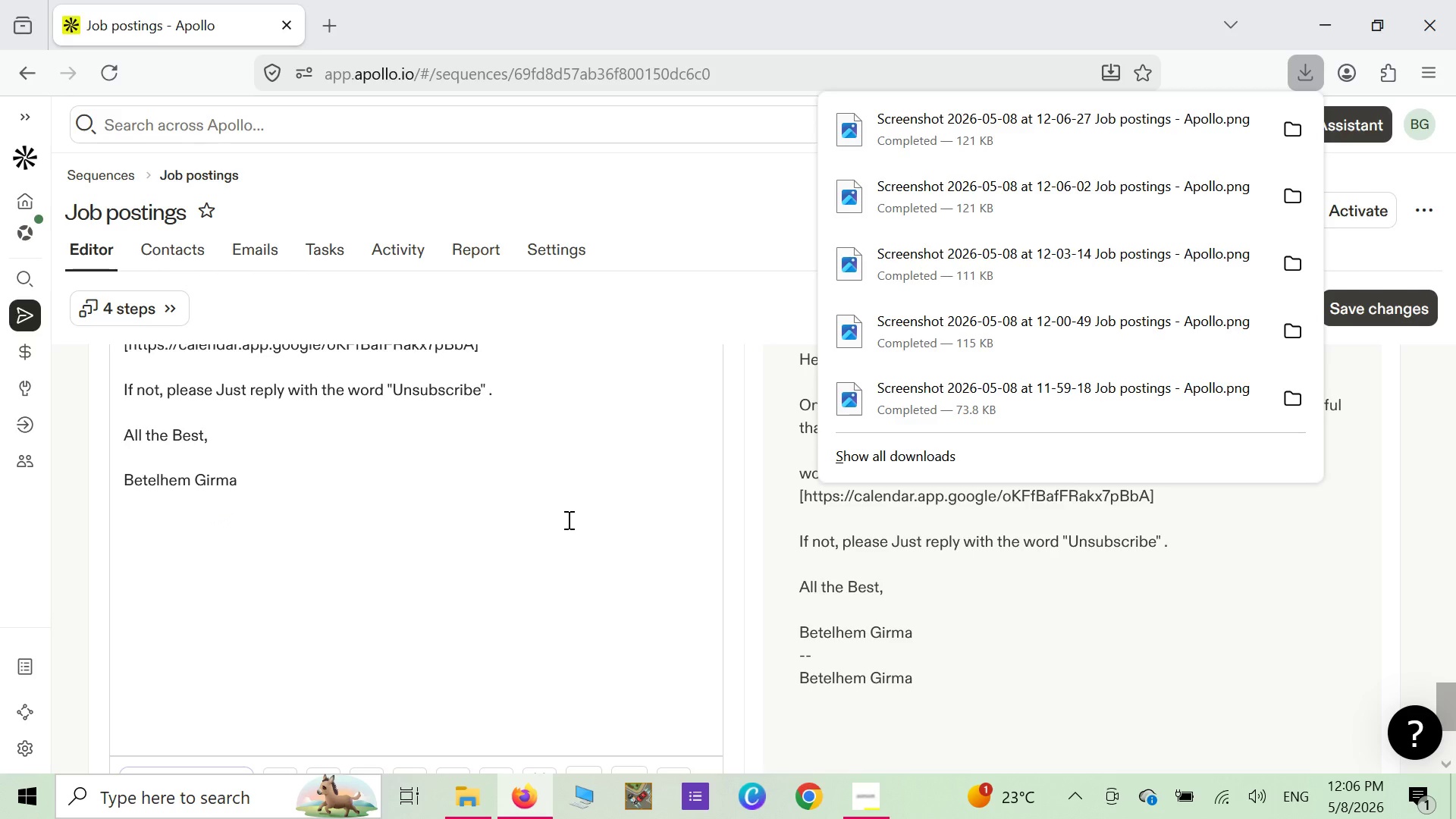 
right_click([566, 522])
 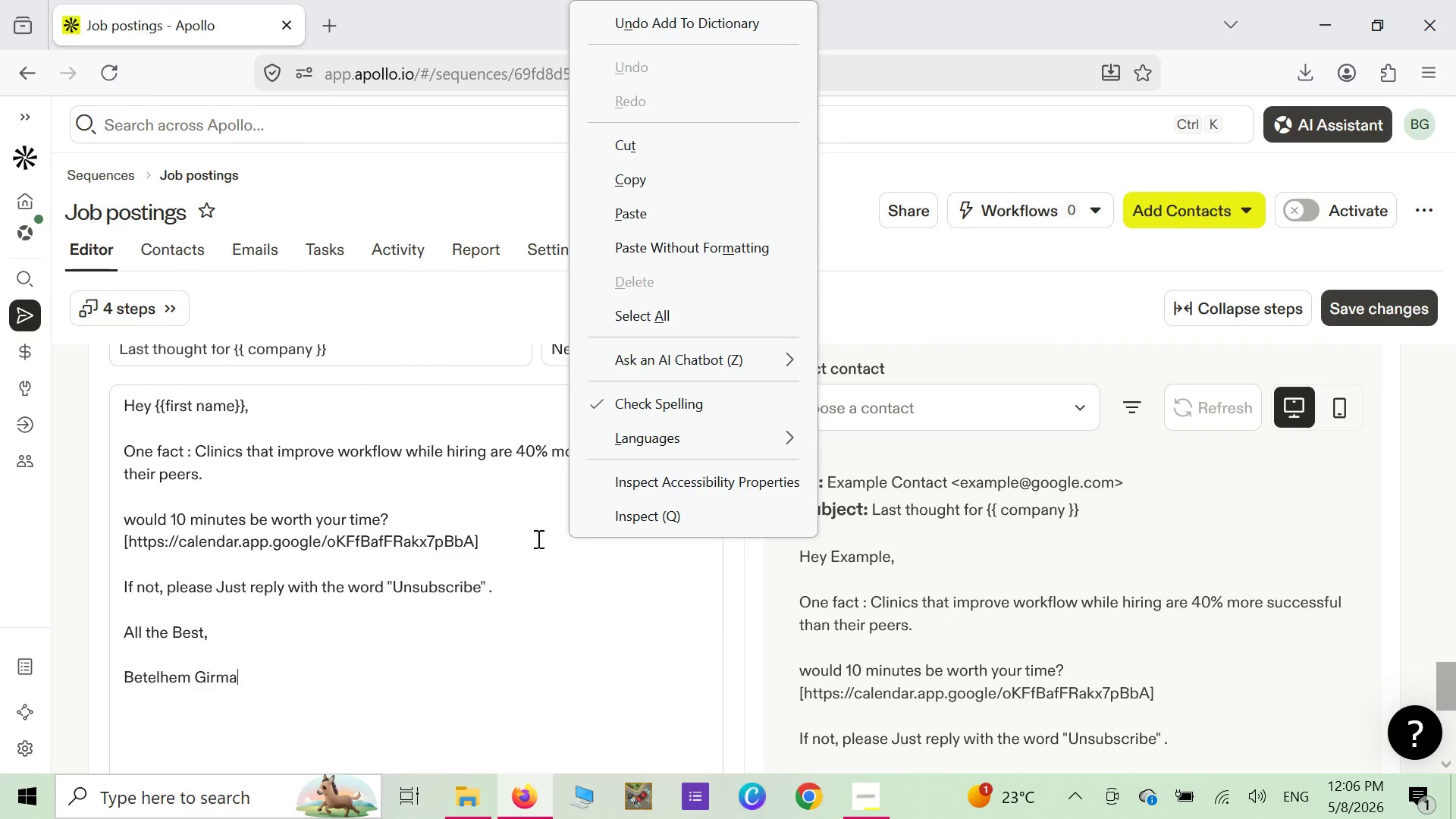 
scroll: coordinate [566, 522], scroll_direction: up, amount: 2.0
 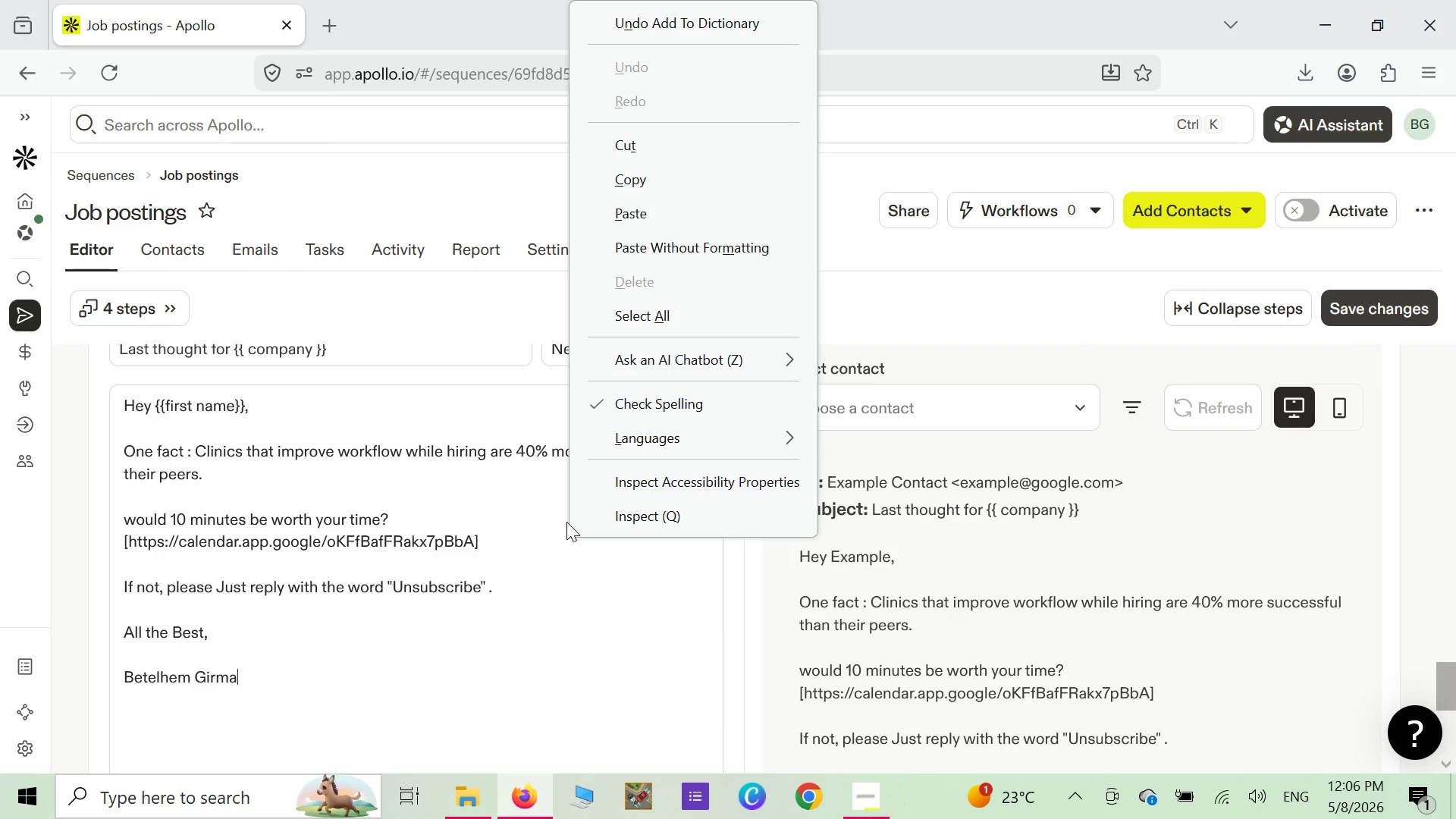 
left_click([584, 628])
 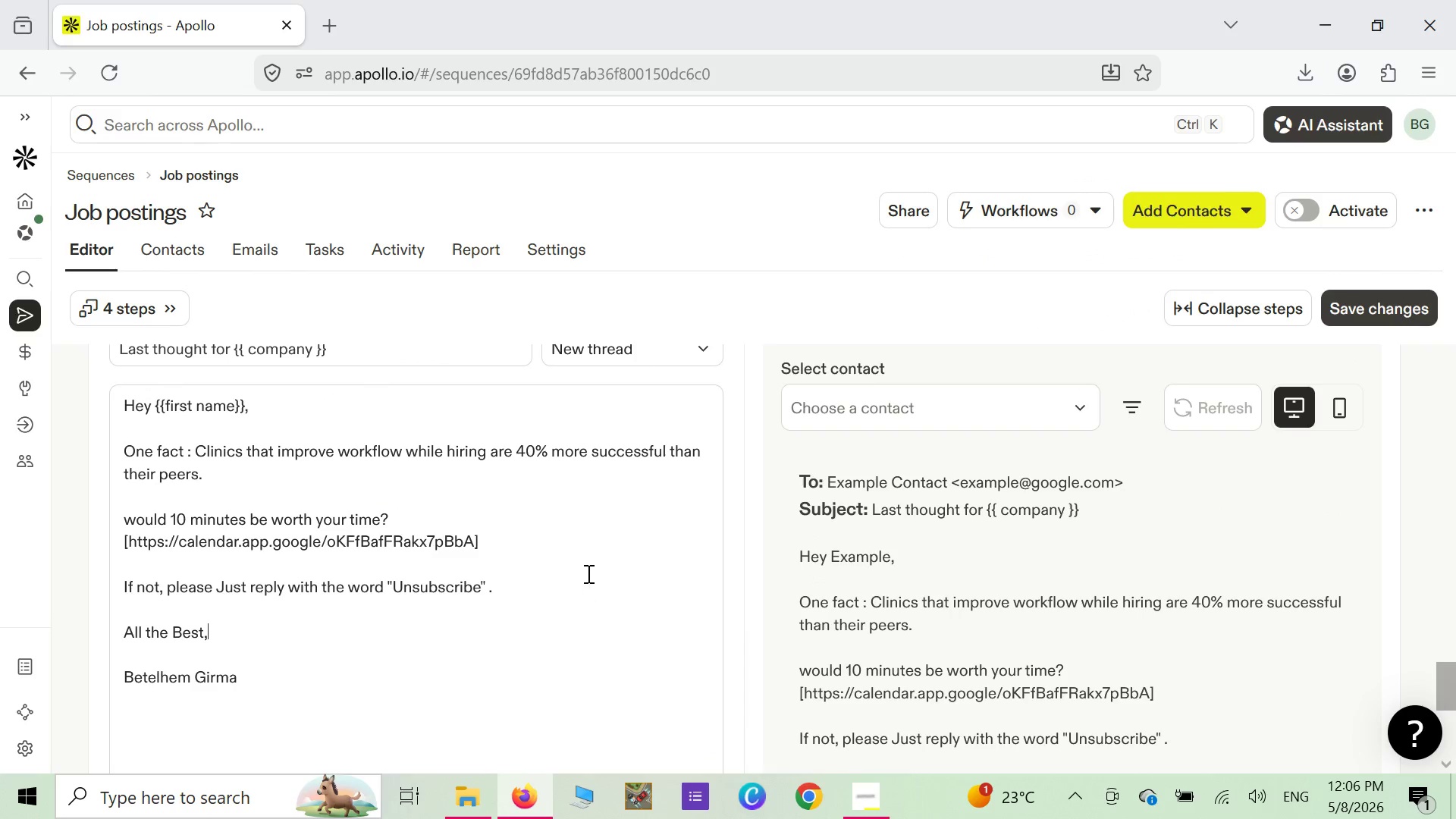 
scroll: coordinate [689, 618], scroll_direction: up, amount: 46.0
 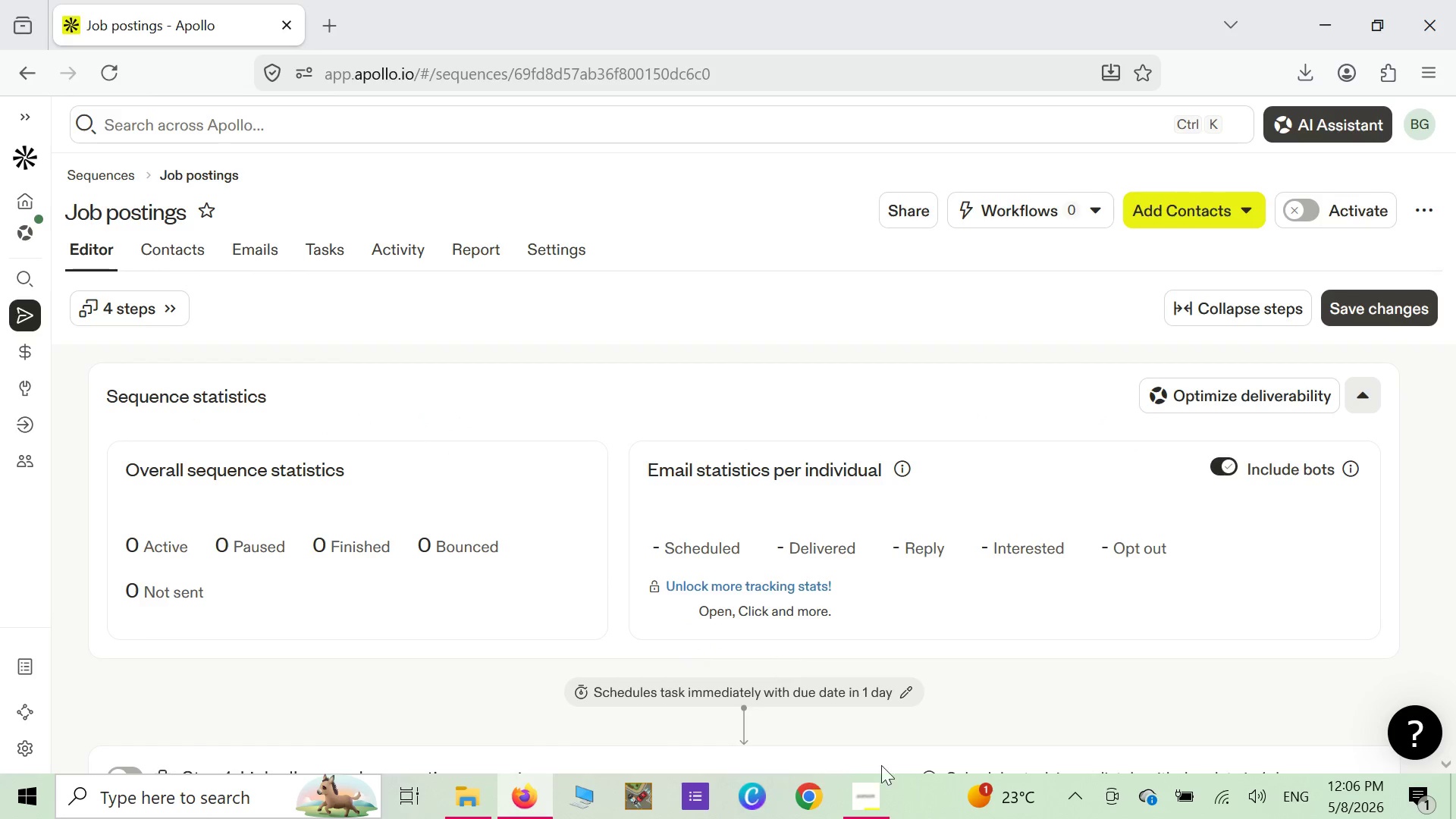 
left_click([870, 789])